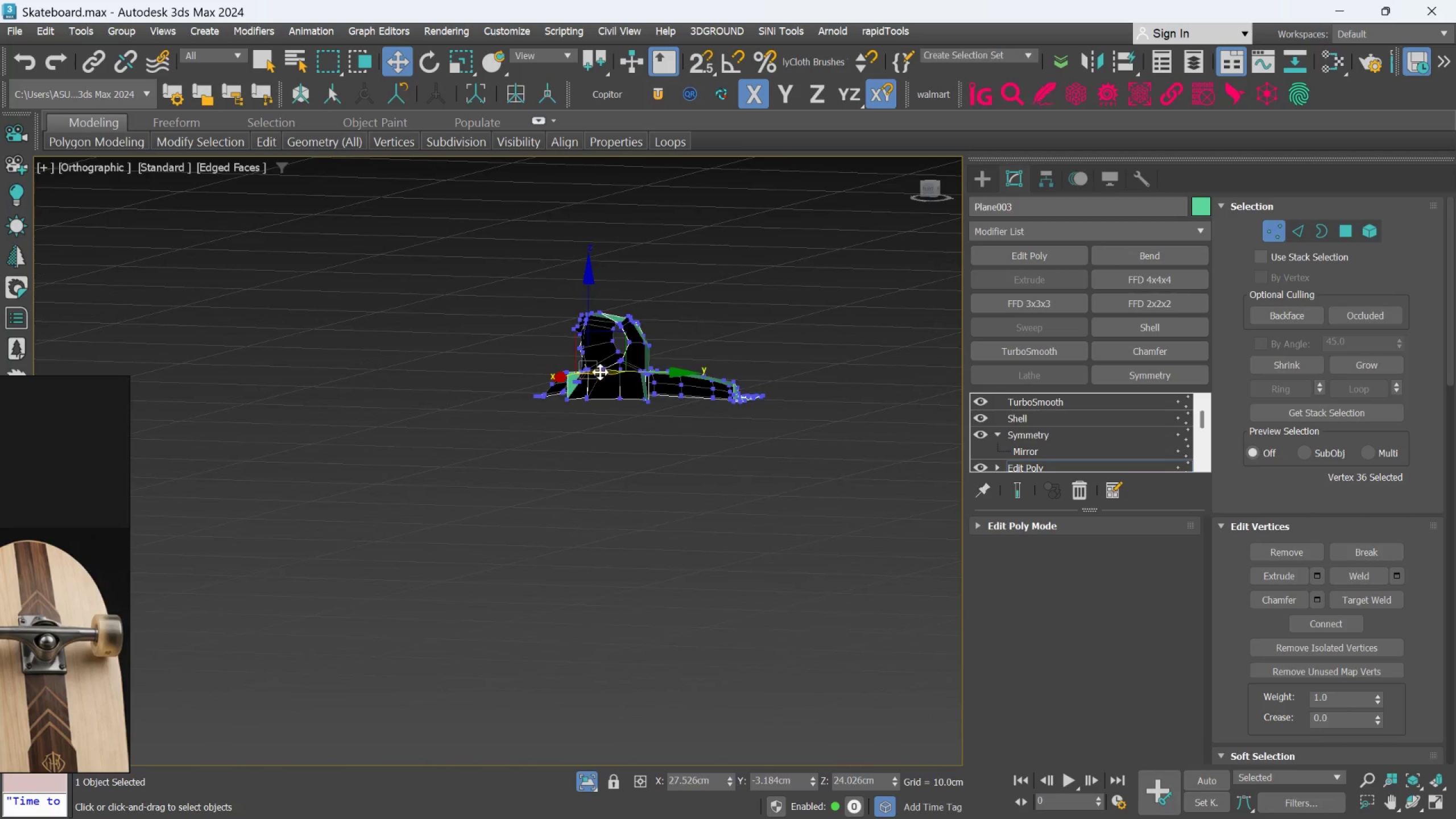 
hold_key(key=AltLeft, duration=1.5)
 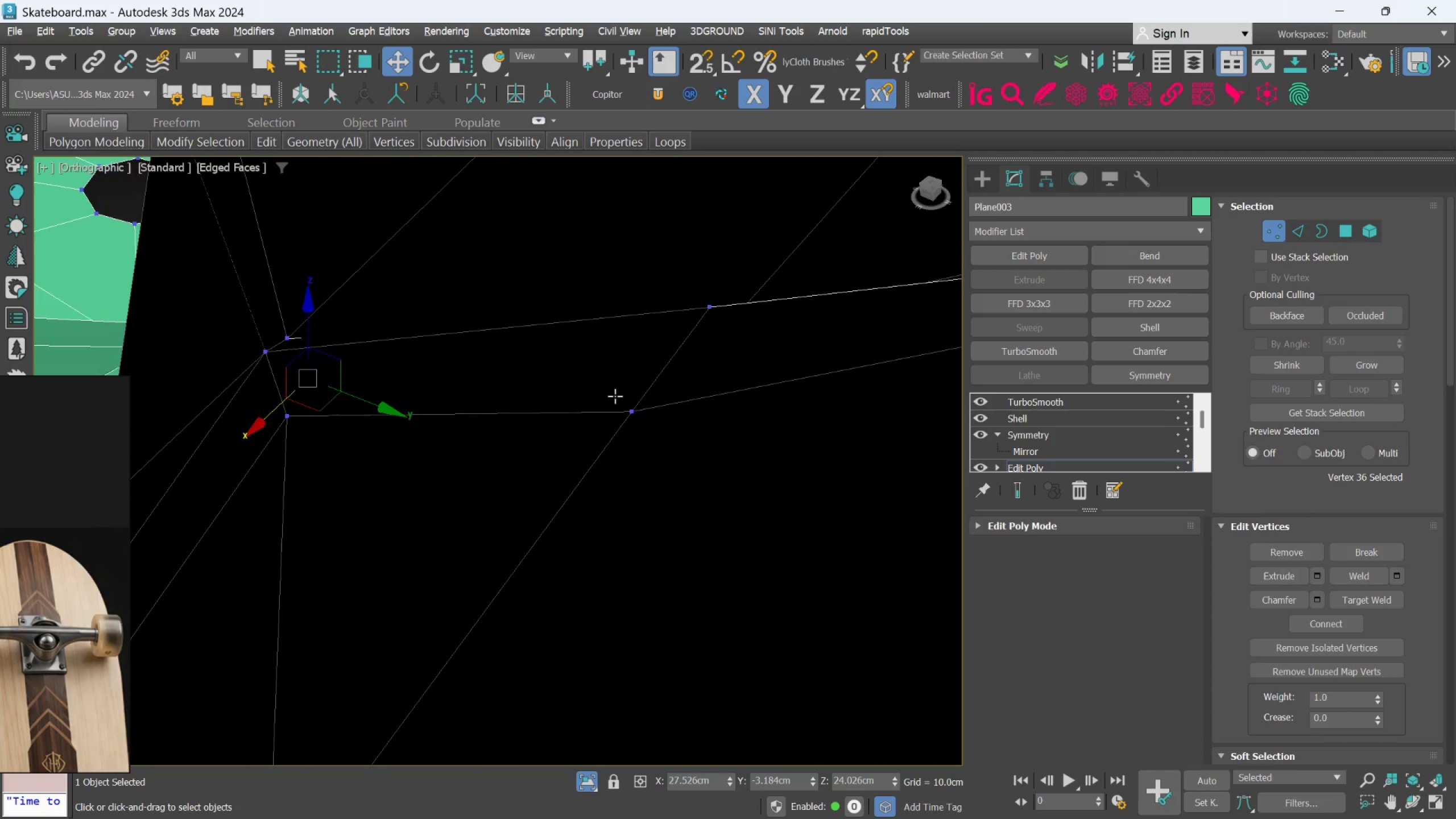 
scroll: coordinate [627, 353], scroll_direction: up, amount: 9.0
 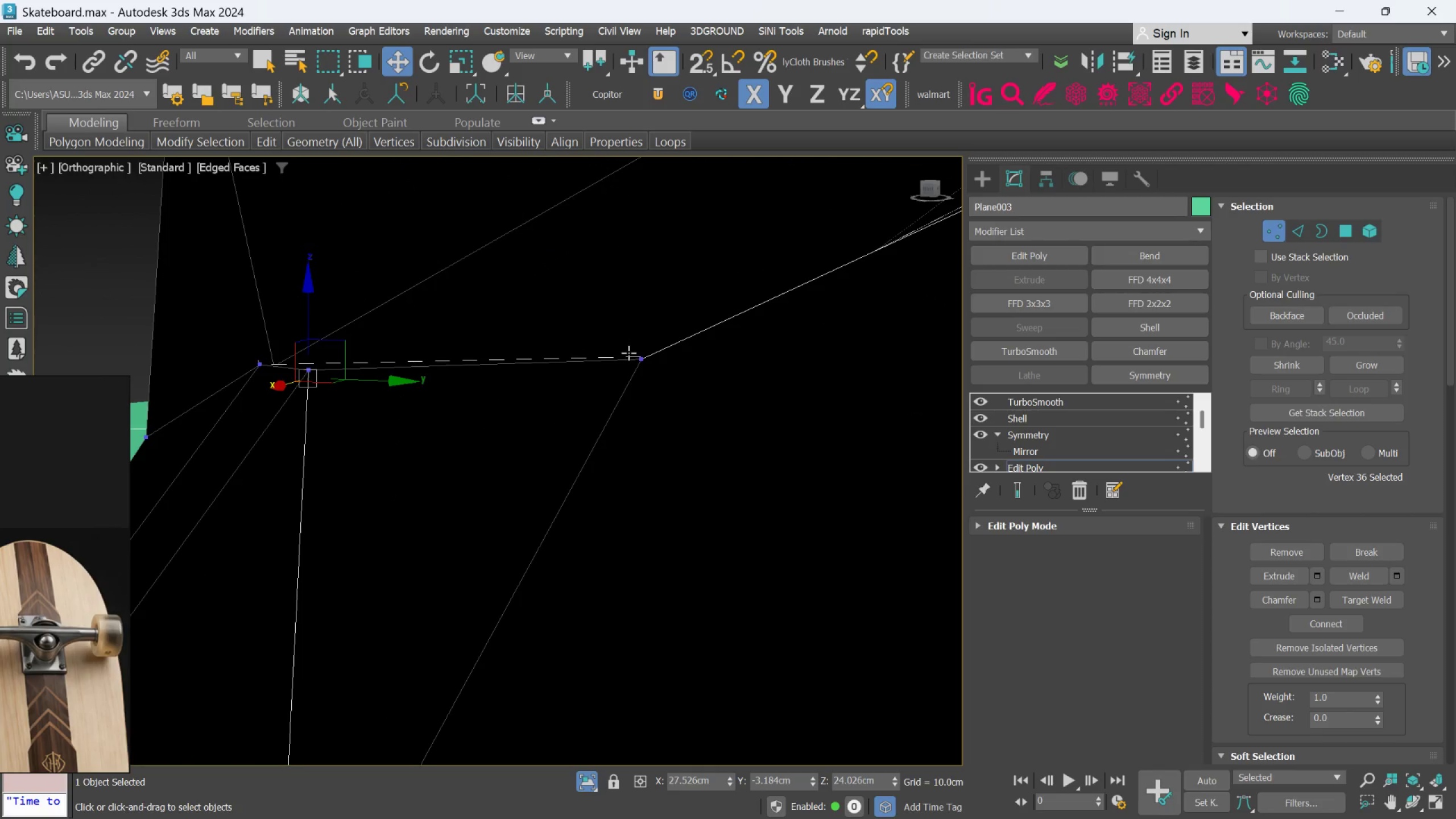 
hold_key(key=AltLeft, duration=0.97)
 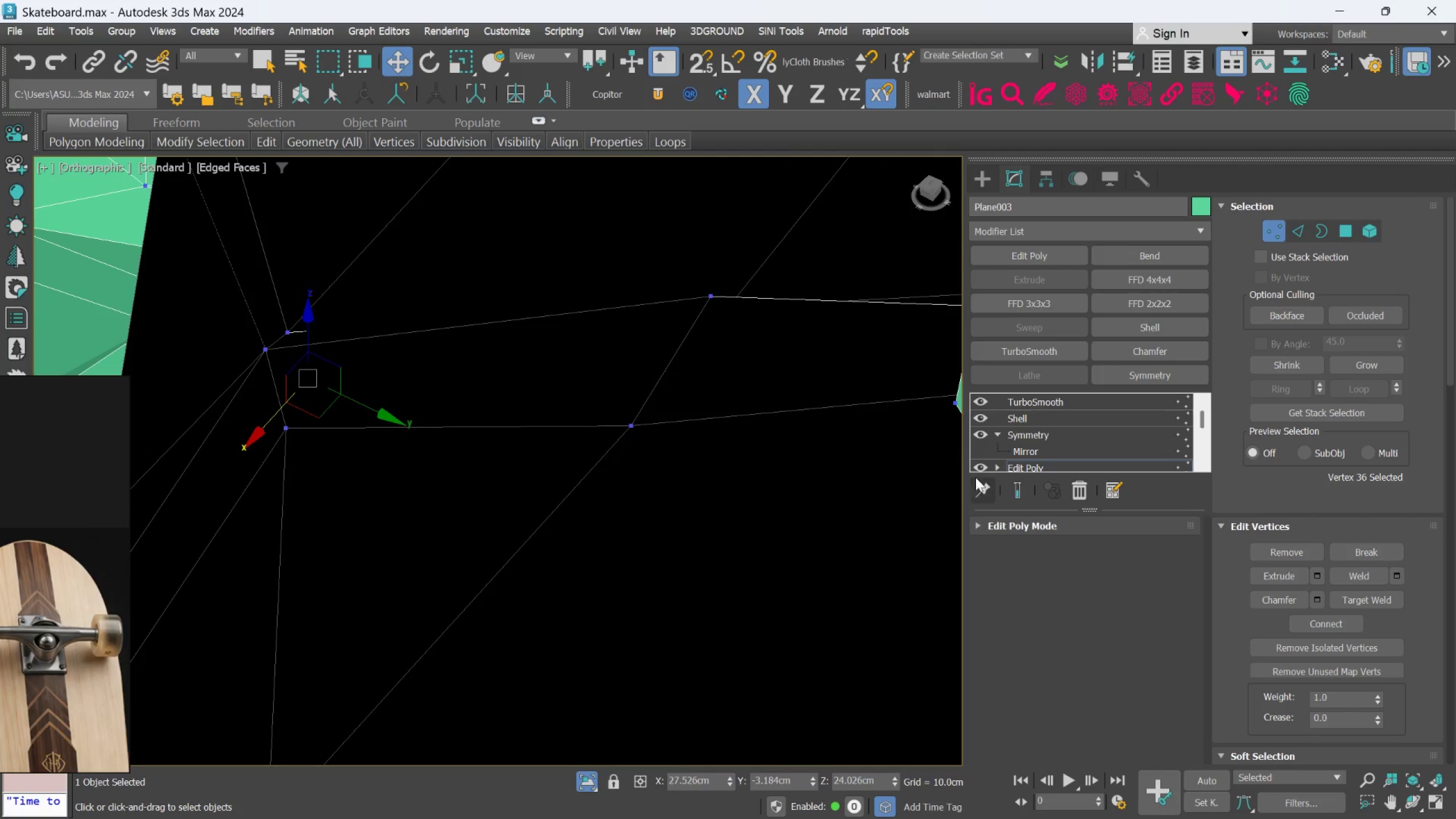 
hold_key(key=AltLeft, duration=0.36)
 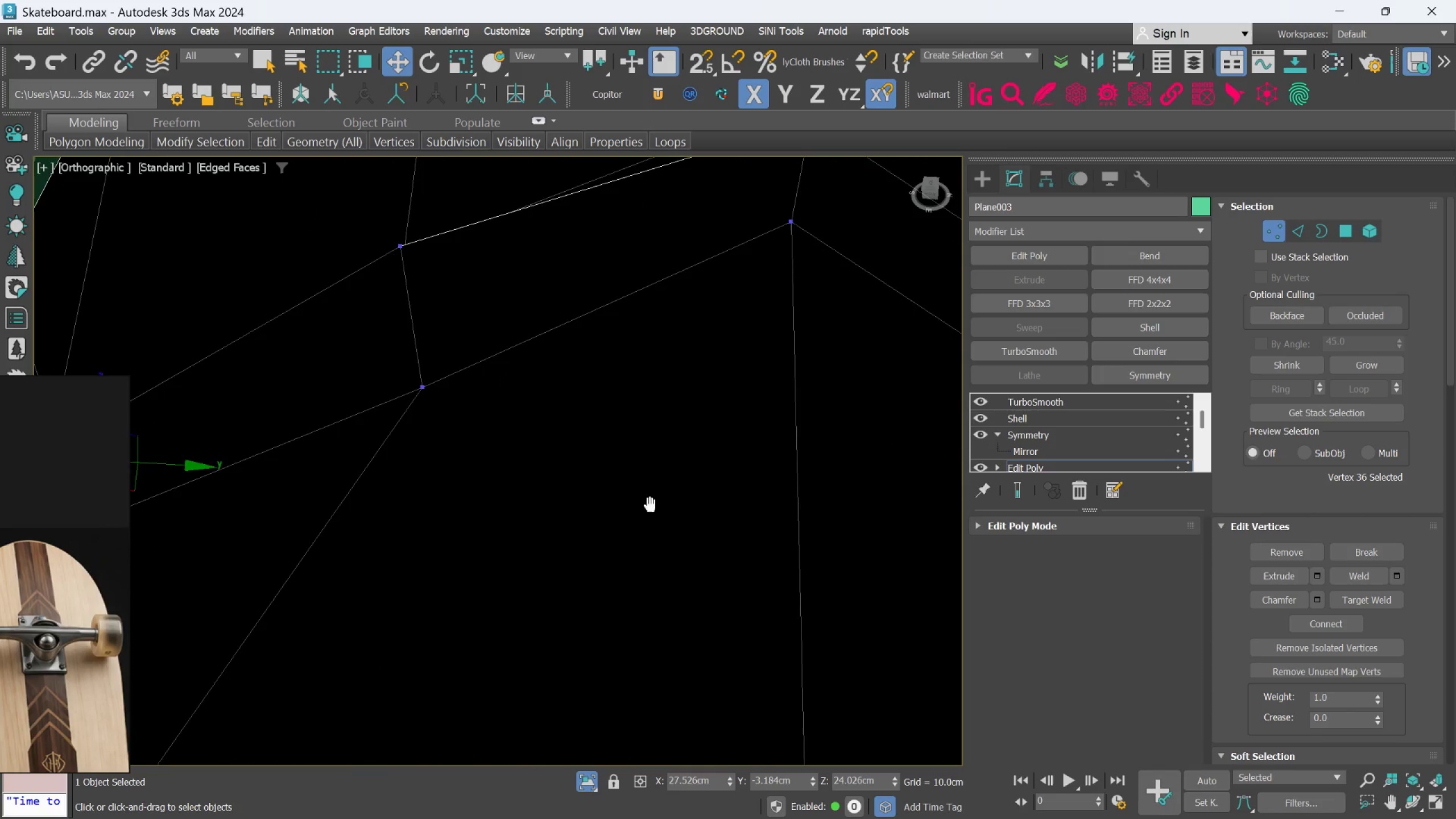 
hold_key(key=AltLeft, duration=1.5)
 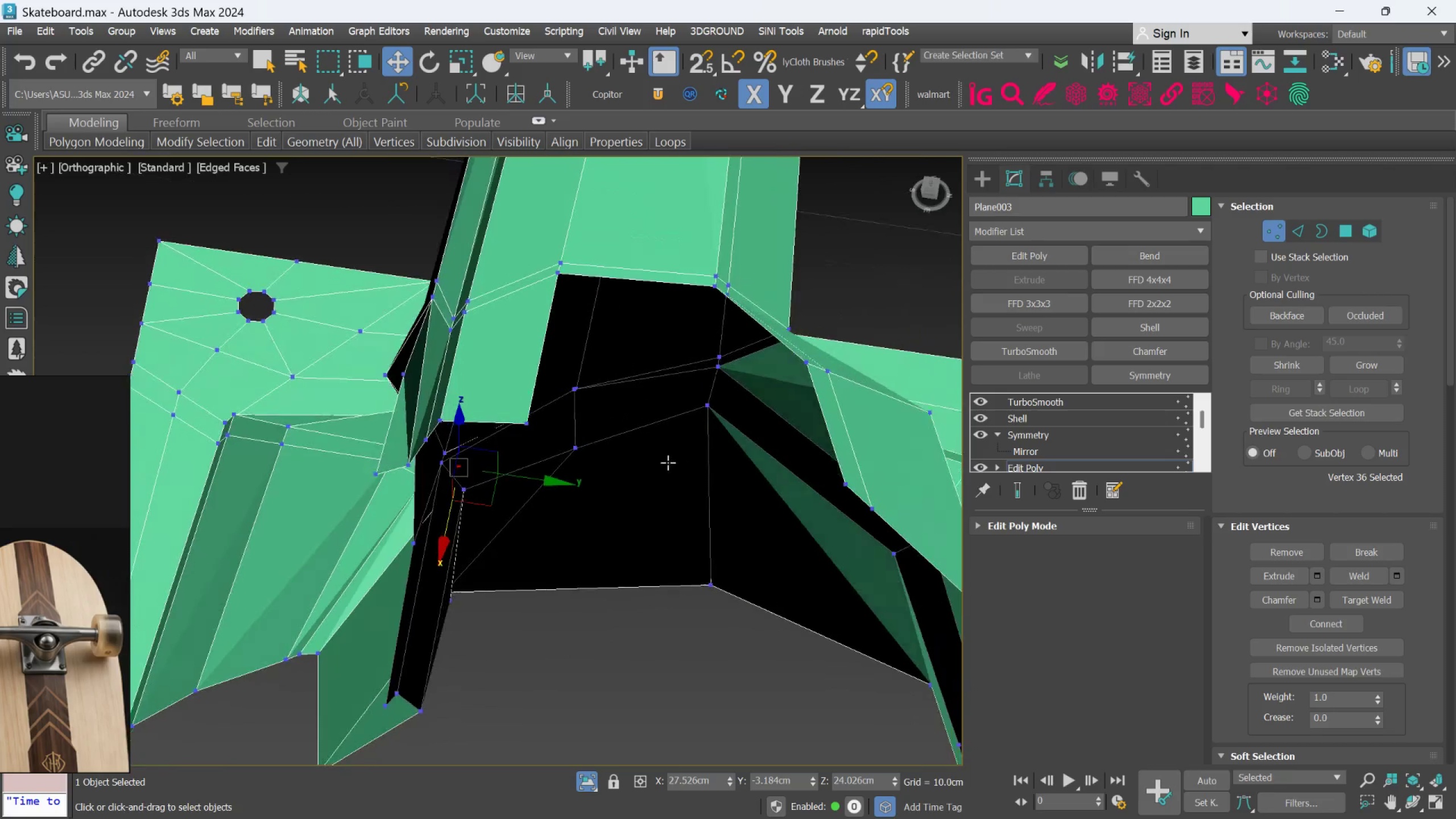 
scroll: coordinate [656, 476], scroll_direction: down, amount: 3.0
 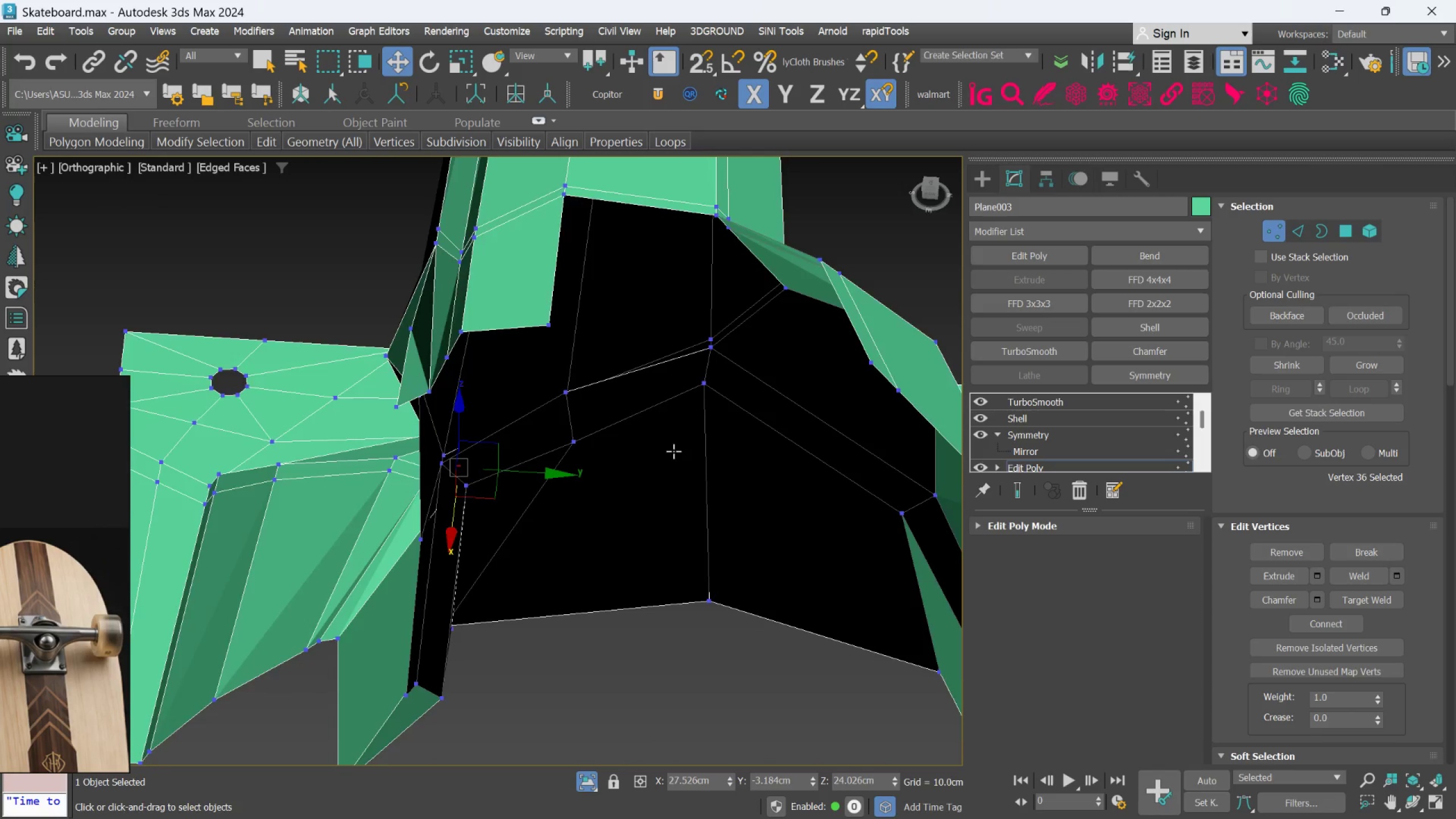 
hold_key(key=AltLeft, duration=1.52)
 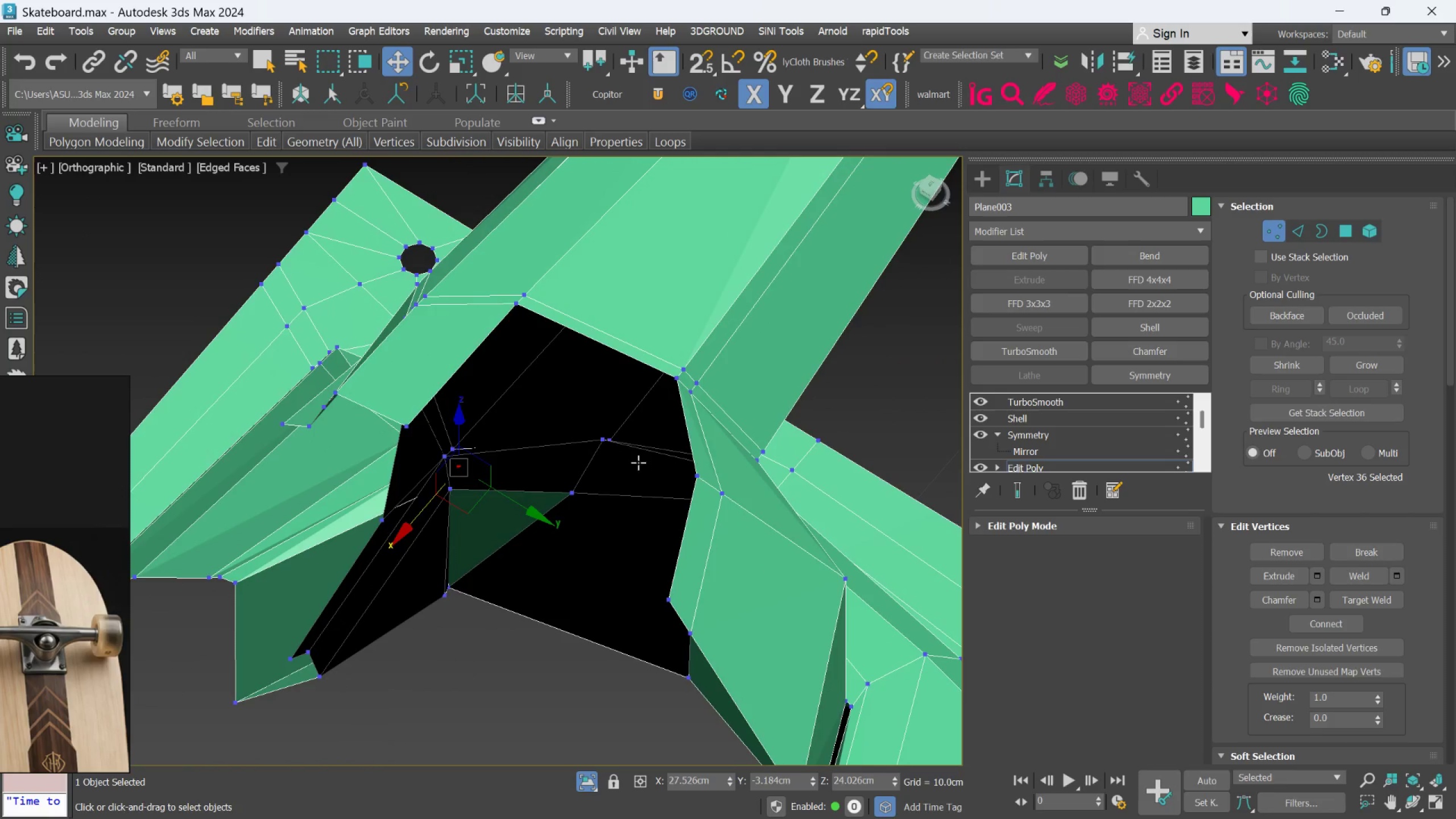 
hold_key(key=AltLeft, duration=0.58)
 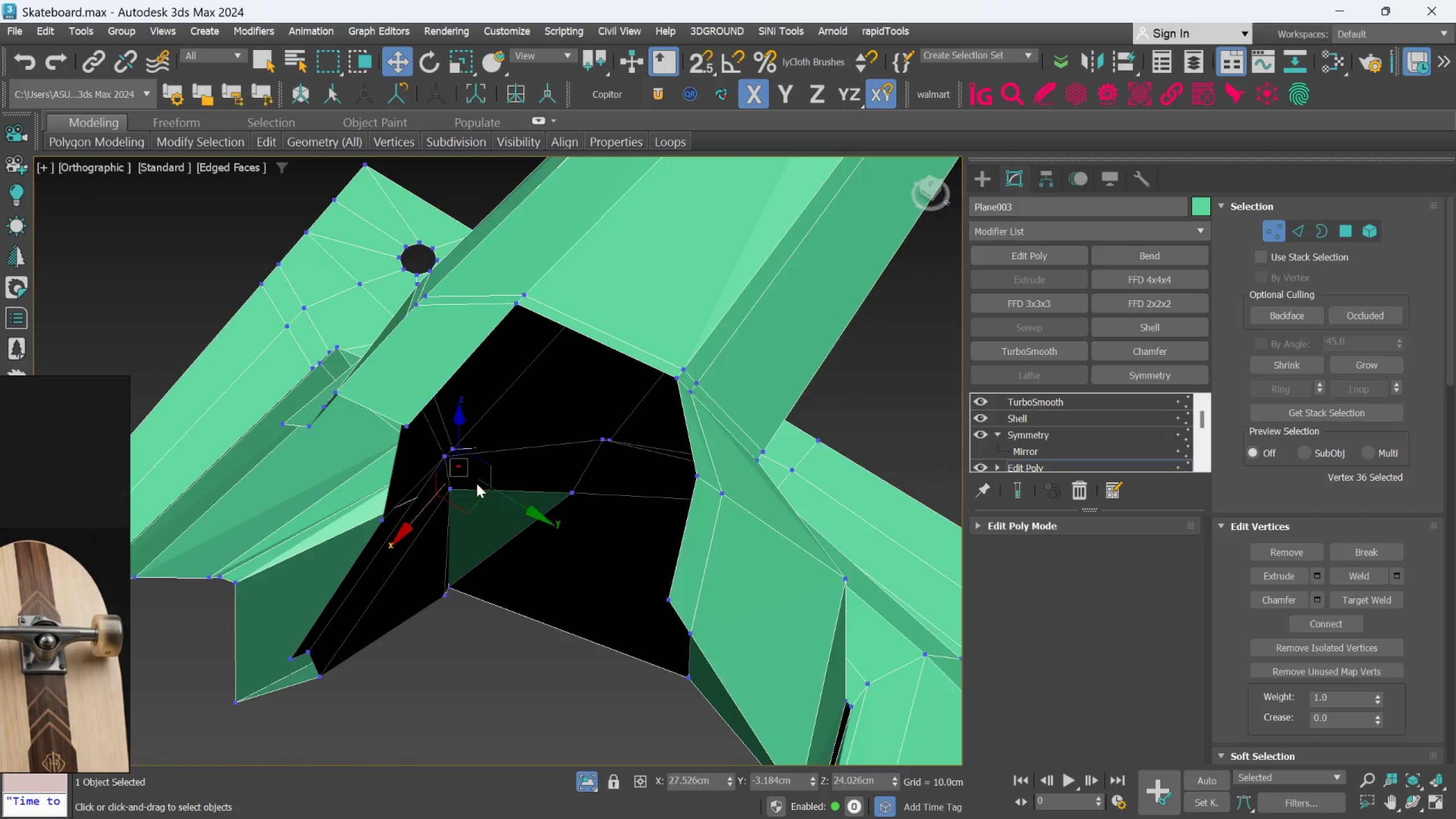 
scroll: coordinate [447, 466], scroll_direction: up, amount: 2.0
 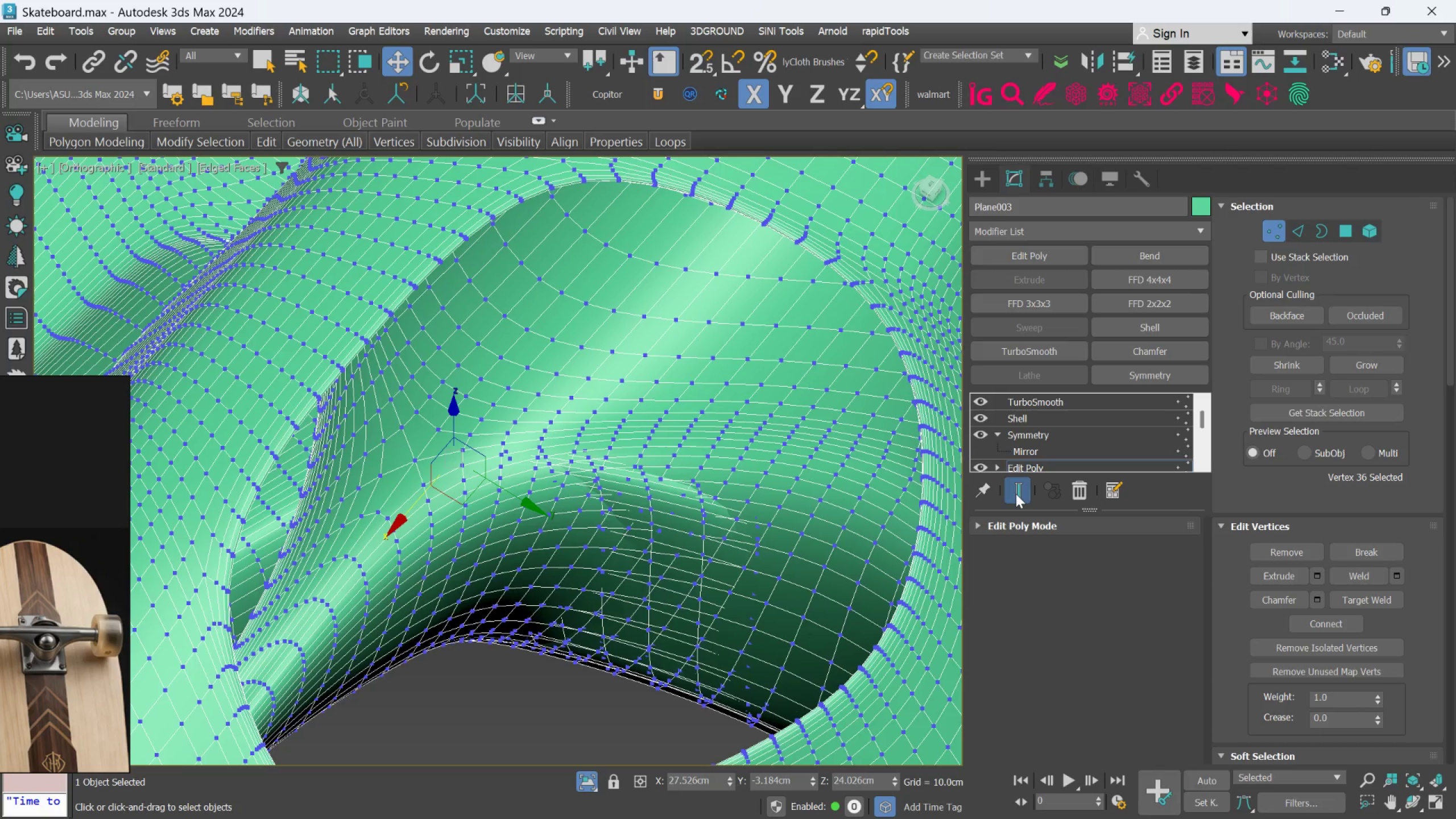 
left_click([1016, 494])
 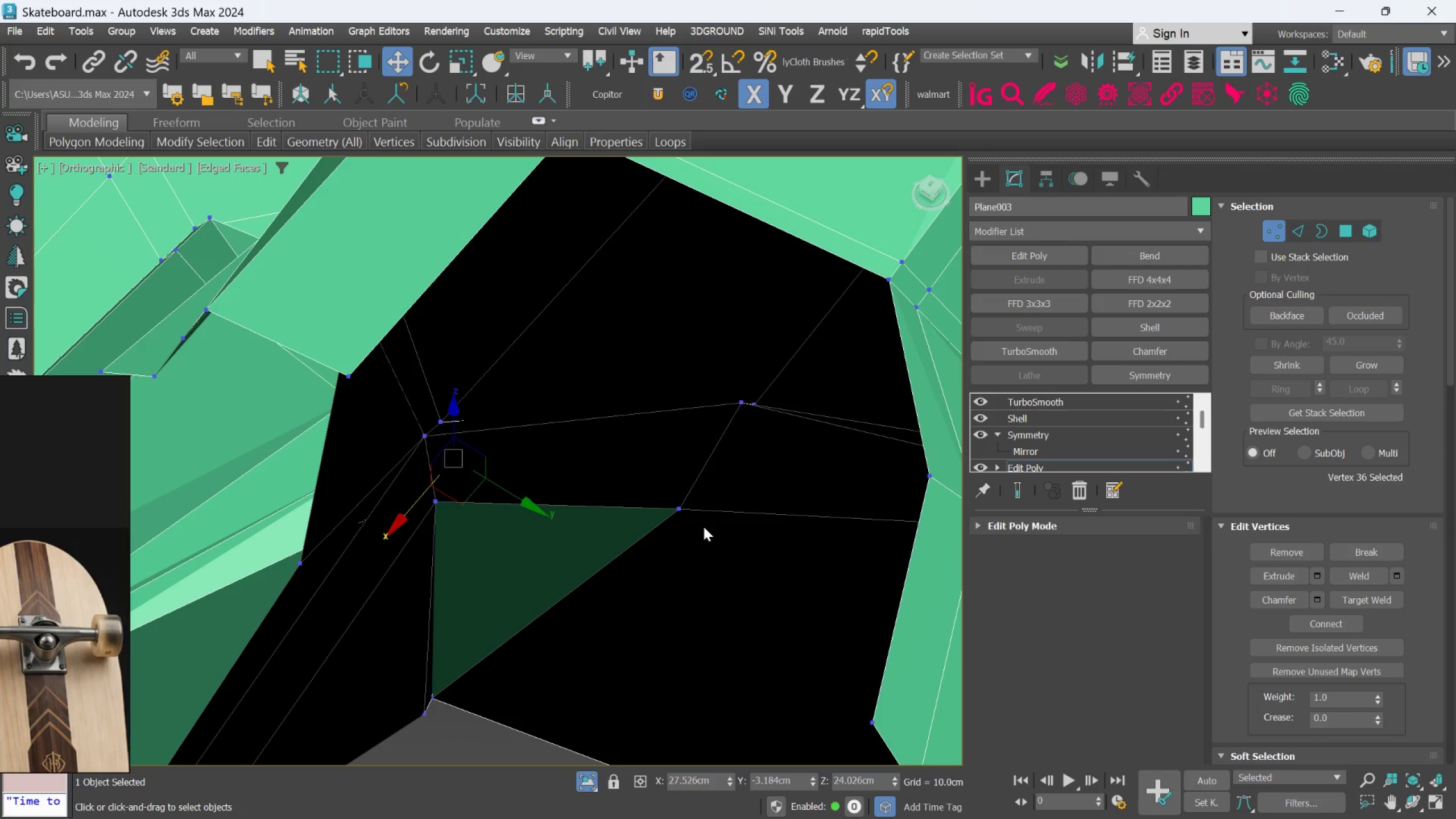 
left_click([688, 511])
 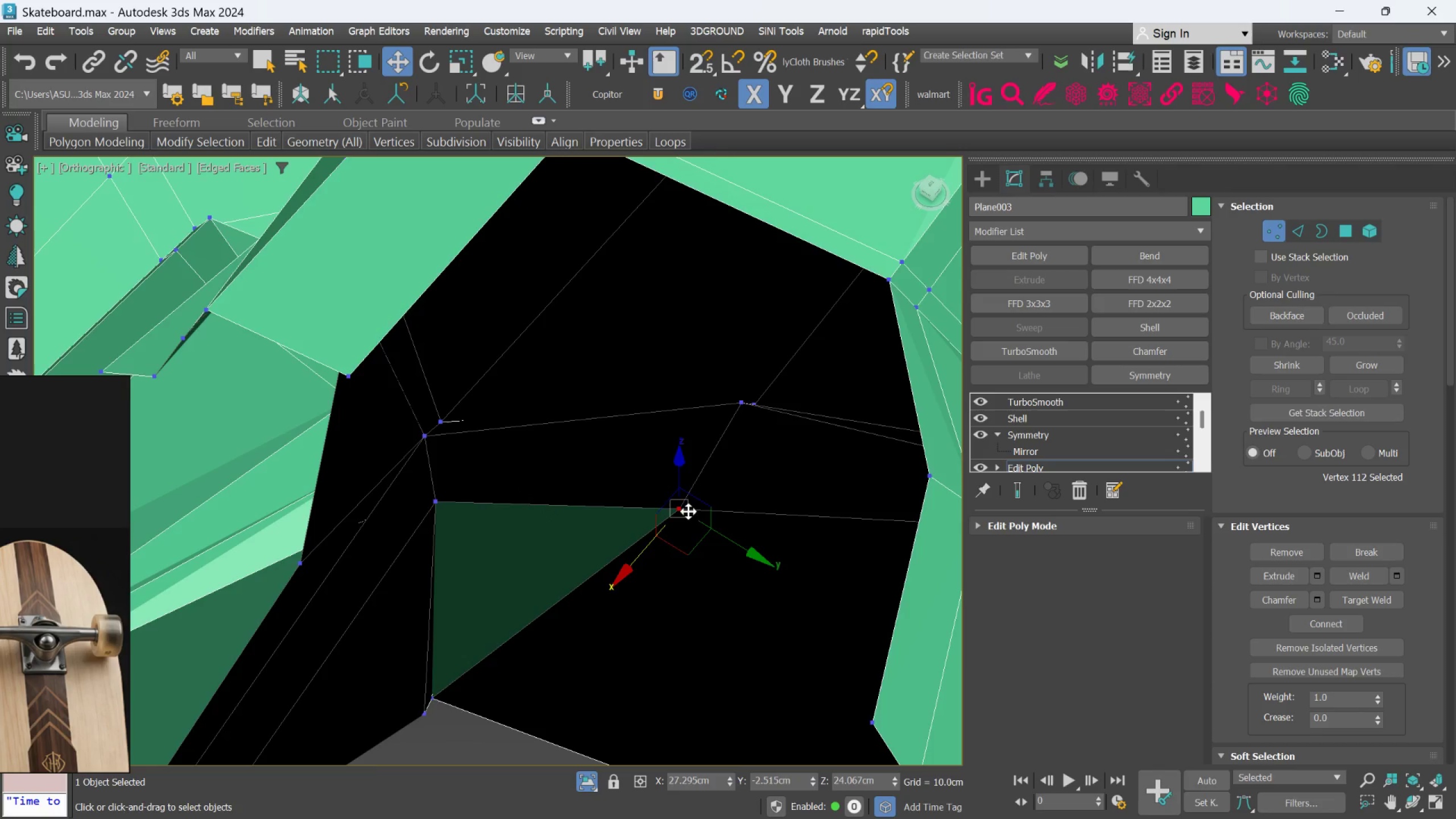 
hold_key(key=AltLeft, duration=1.34)
 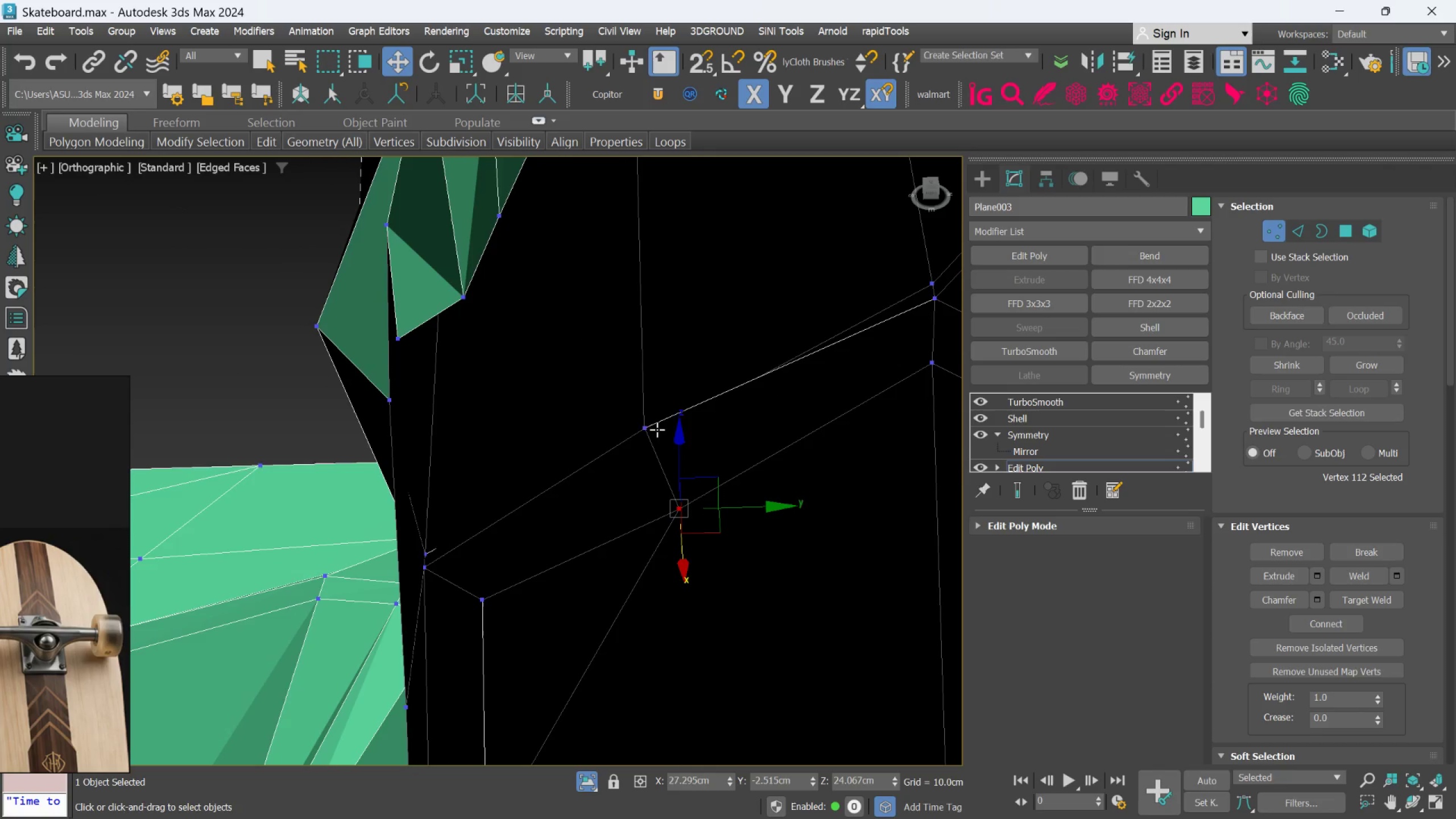 
left_click([638, 424])
 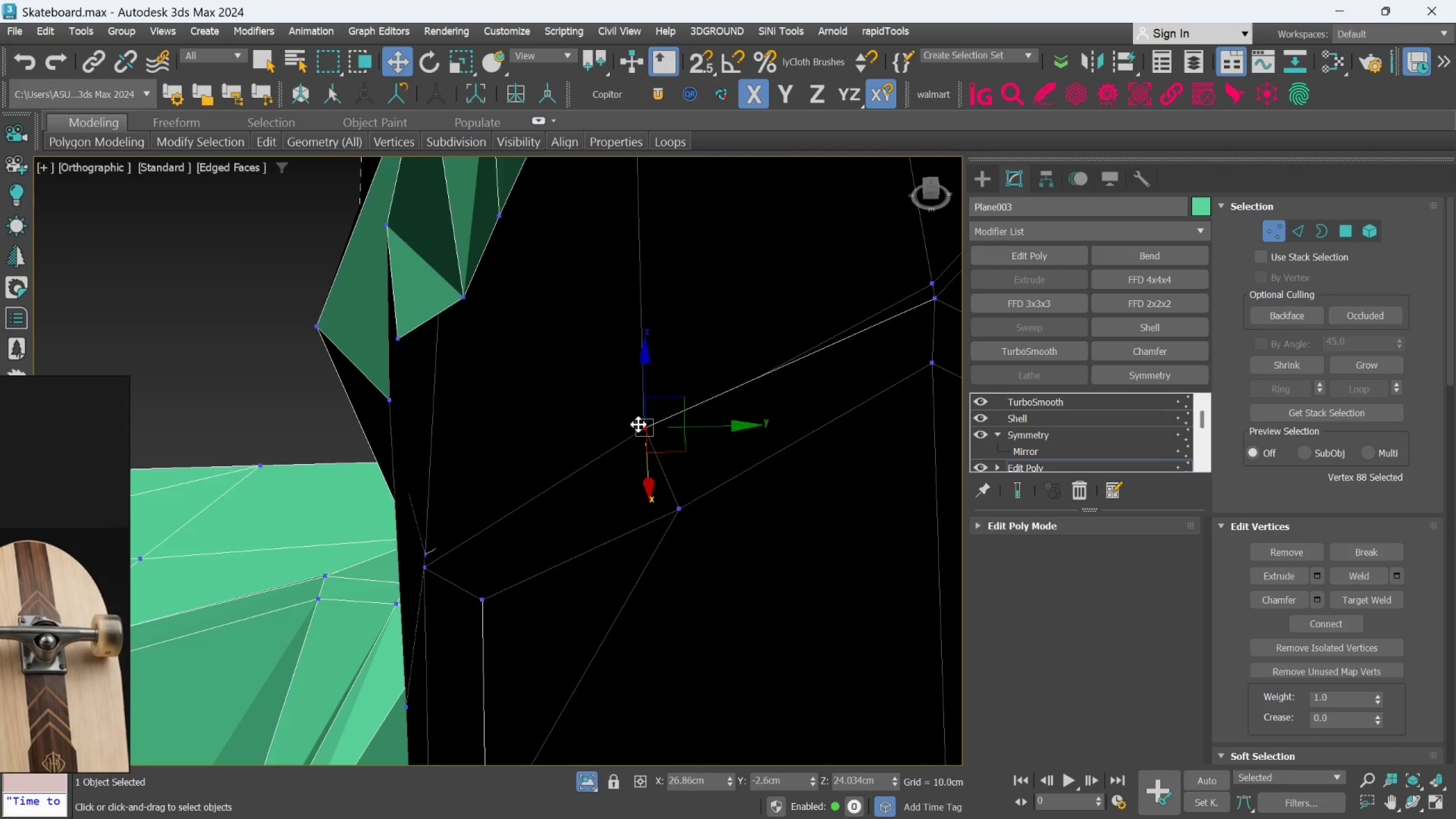 
hold_key(key=AltLeft, duration=1.5)
 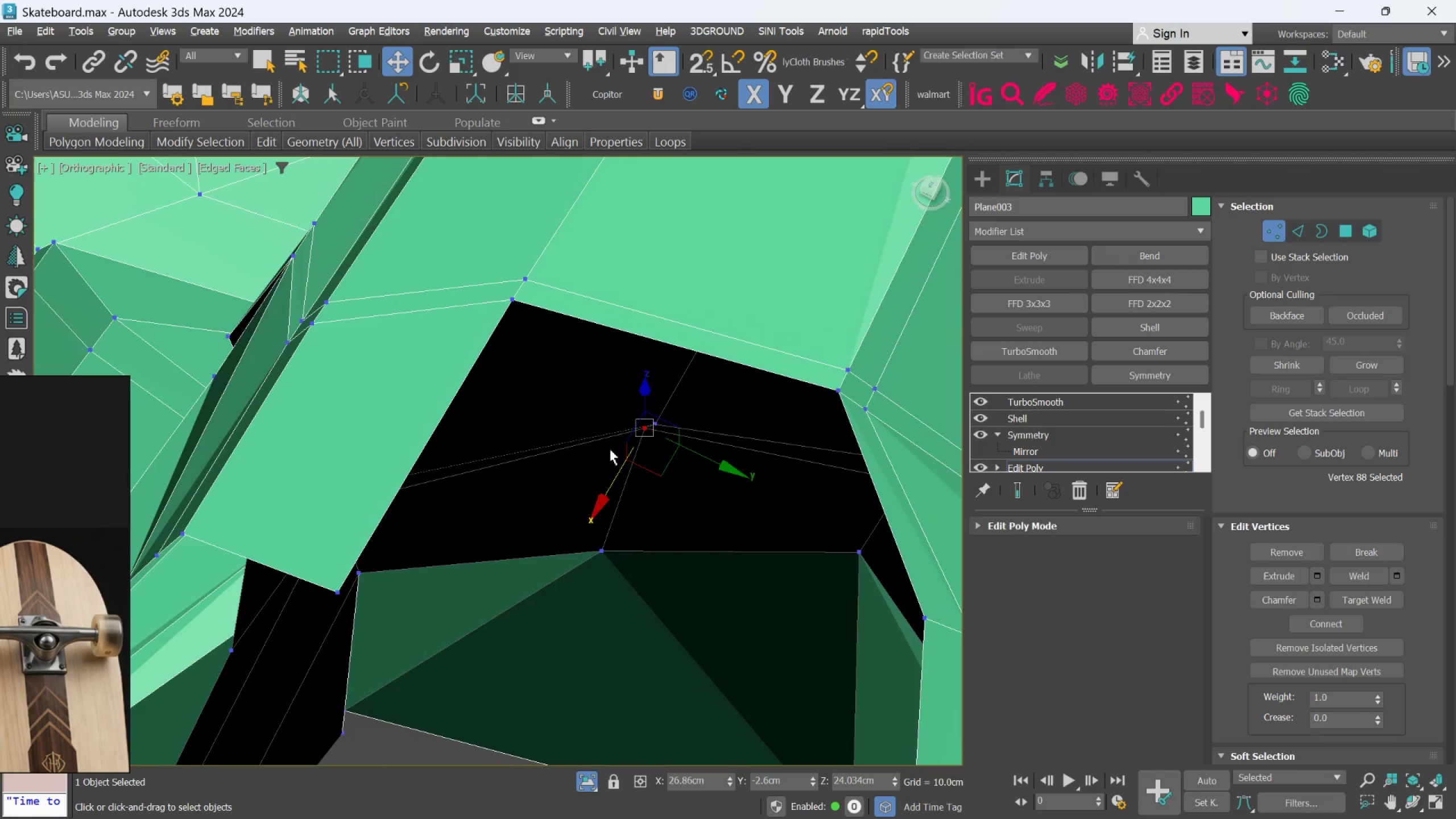 
key(Alt+AltLeft)
 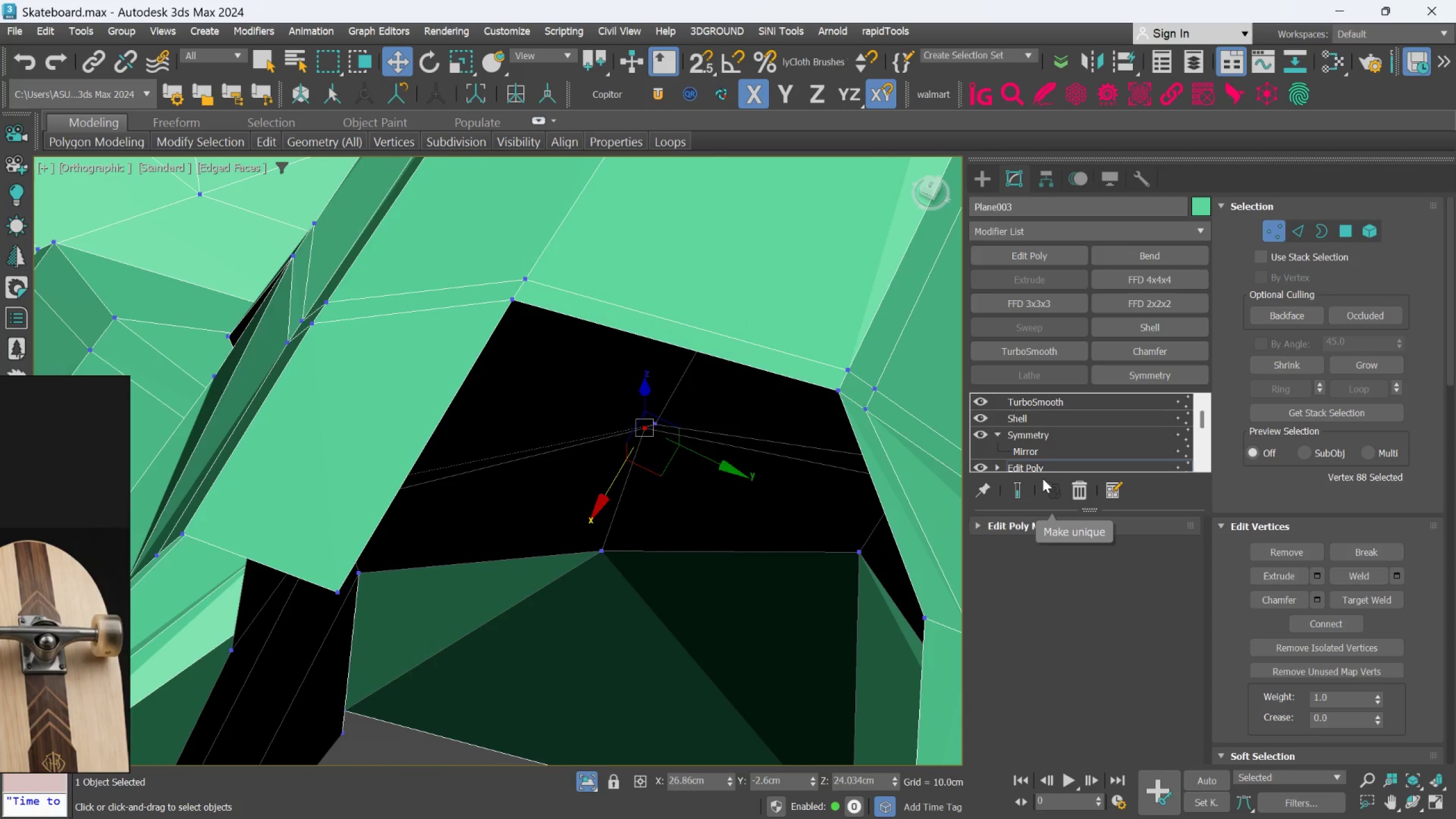 
left_click([1019, 492])
 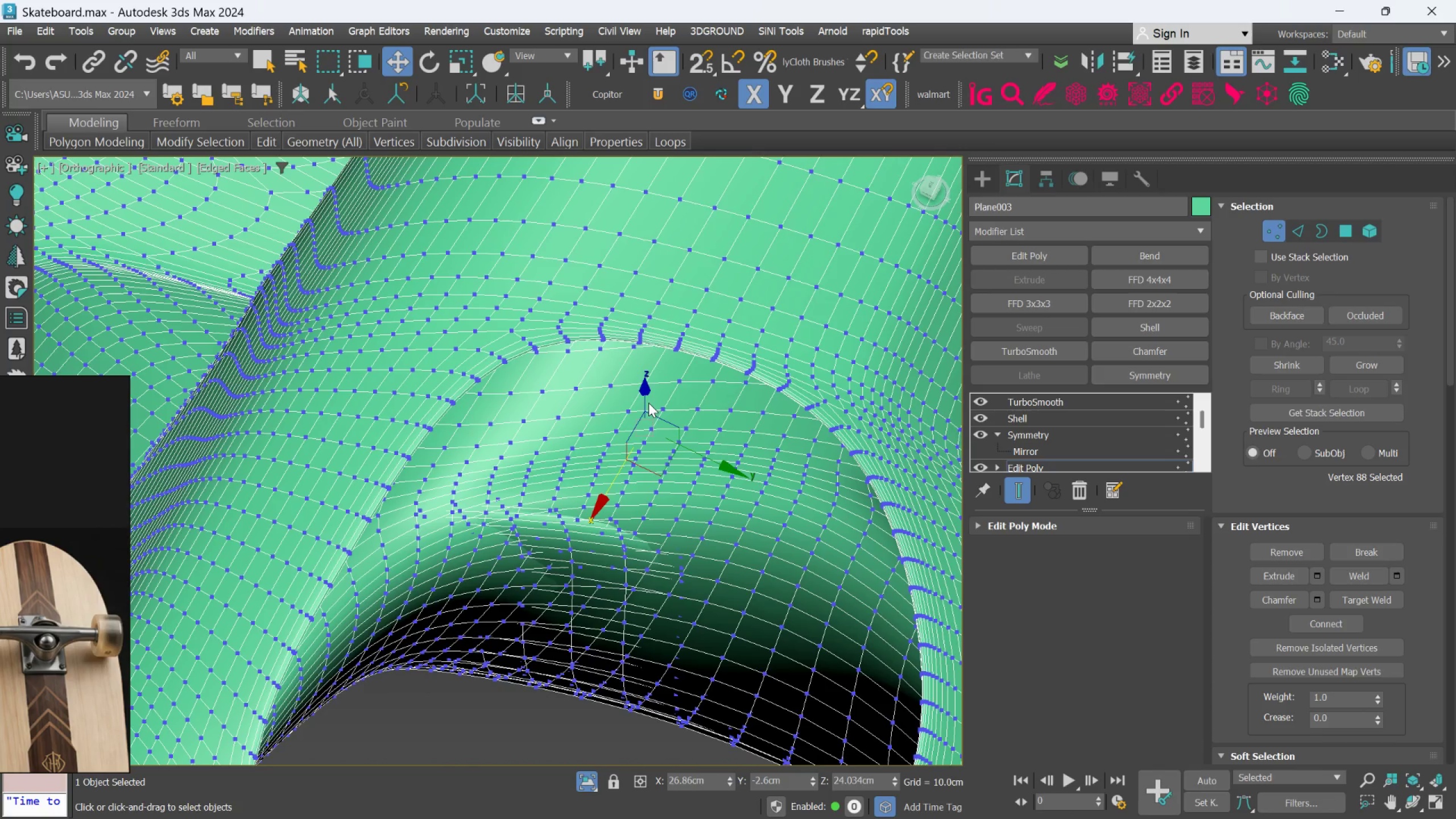 
left_click([1011, 497])
 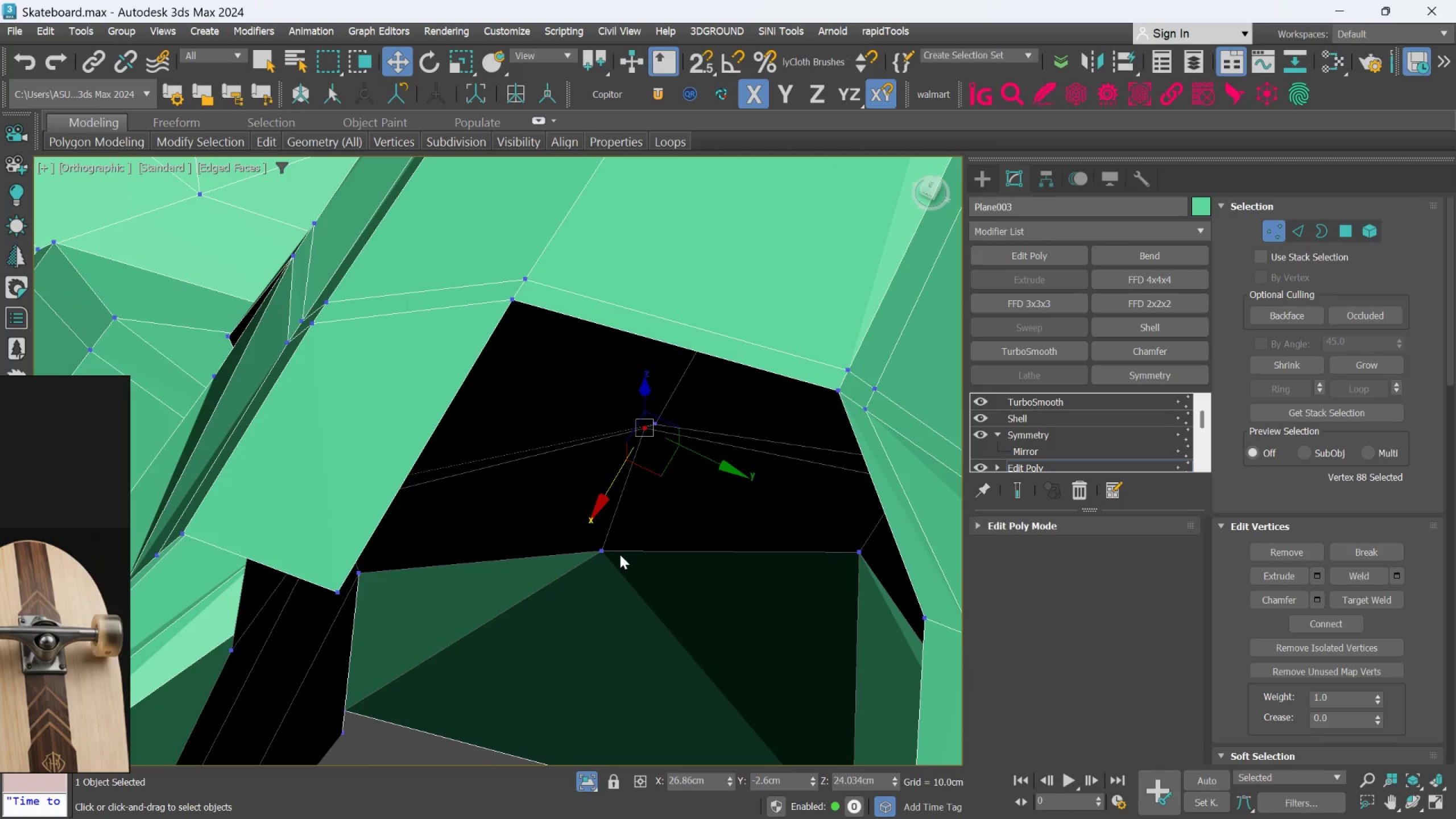 
left_click([606, 551])
 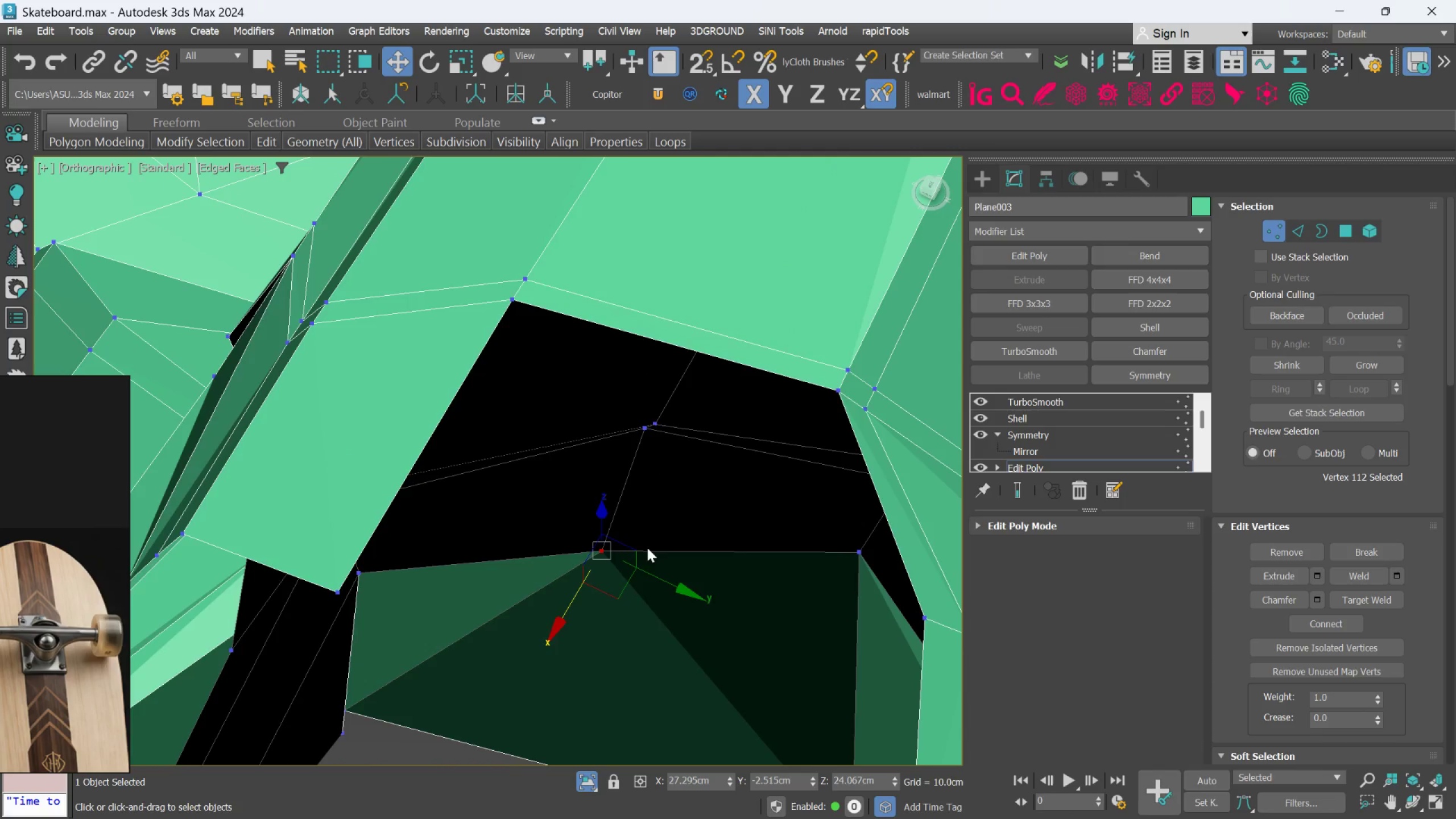 
hold_key(key=AltLeft, duration=1.11)
 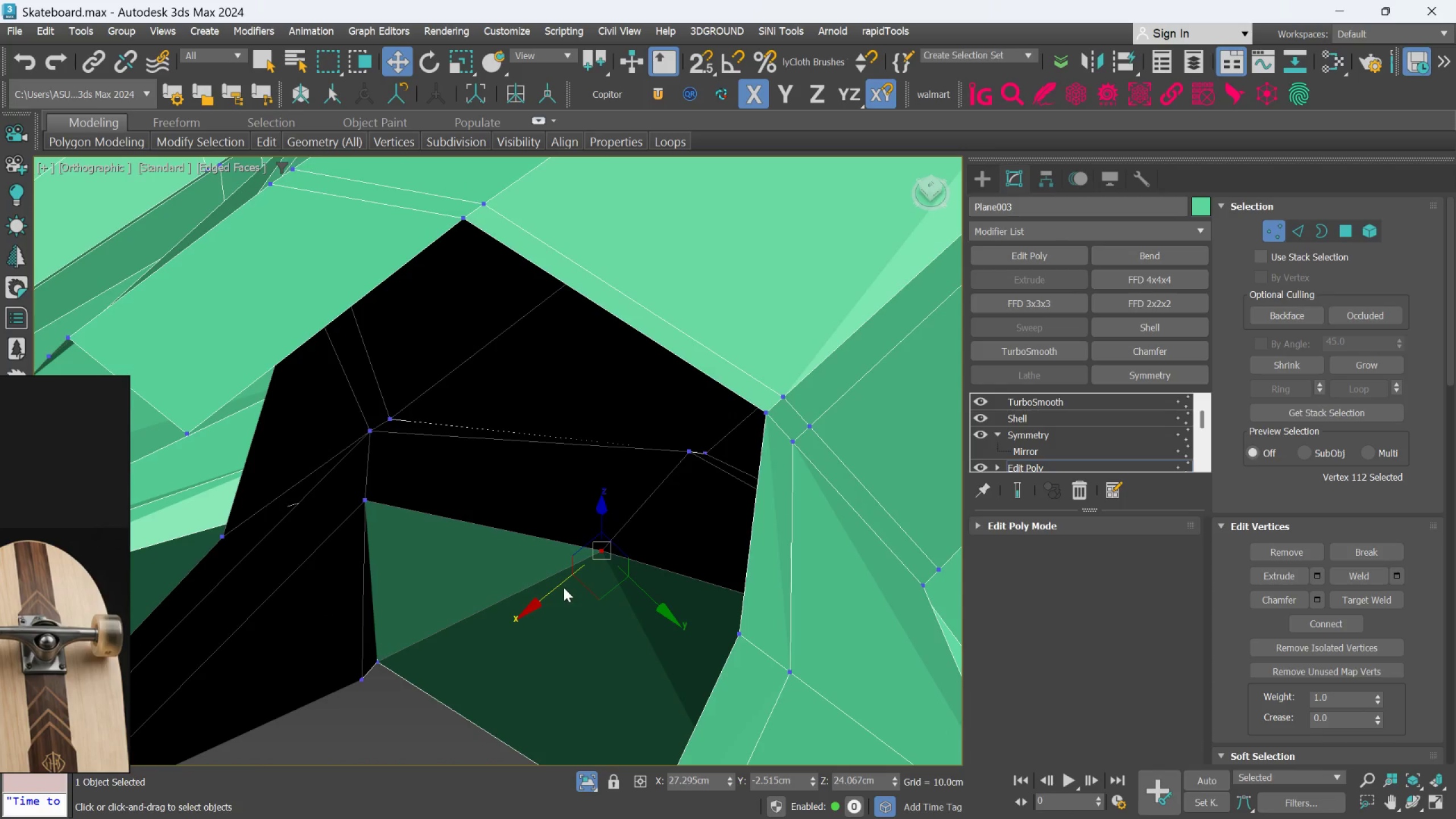 
hold_key(key=AltLeft, duration=8.23)
left_click([1022, 496])
 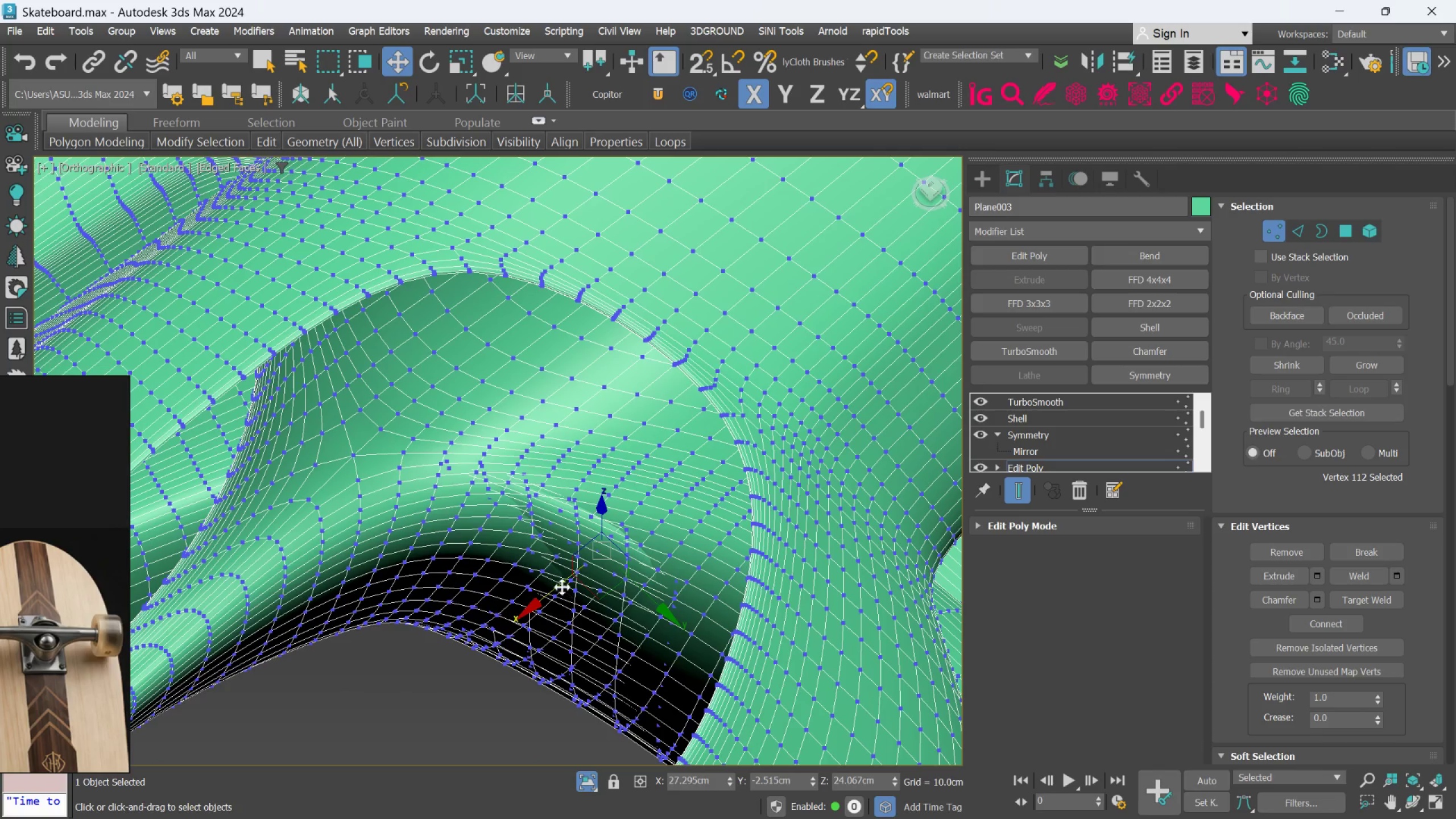 
left_click_drag(start_coordinate=[556, 586], to_coordinate=[536, 613])
 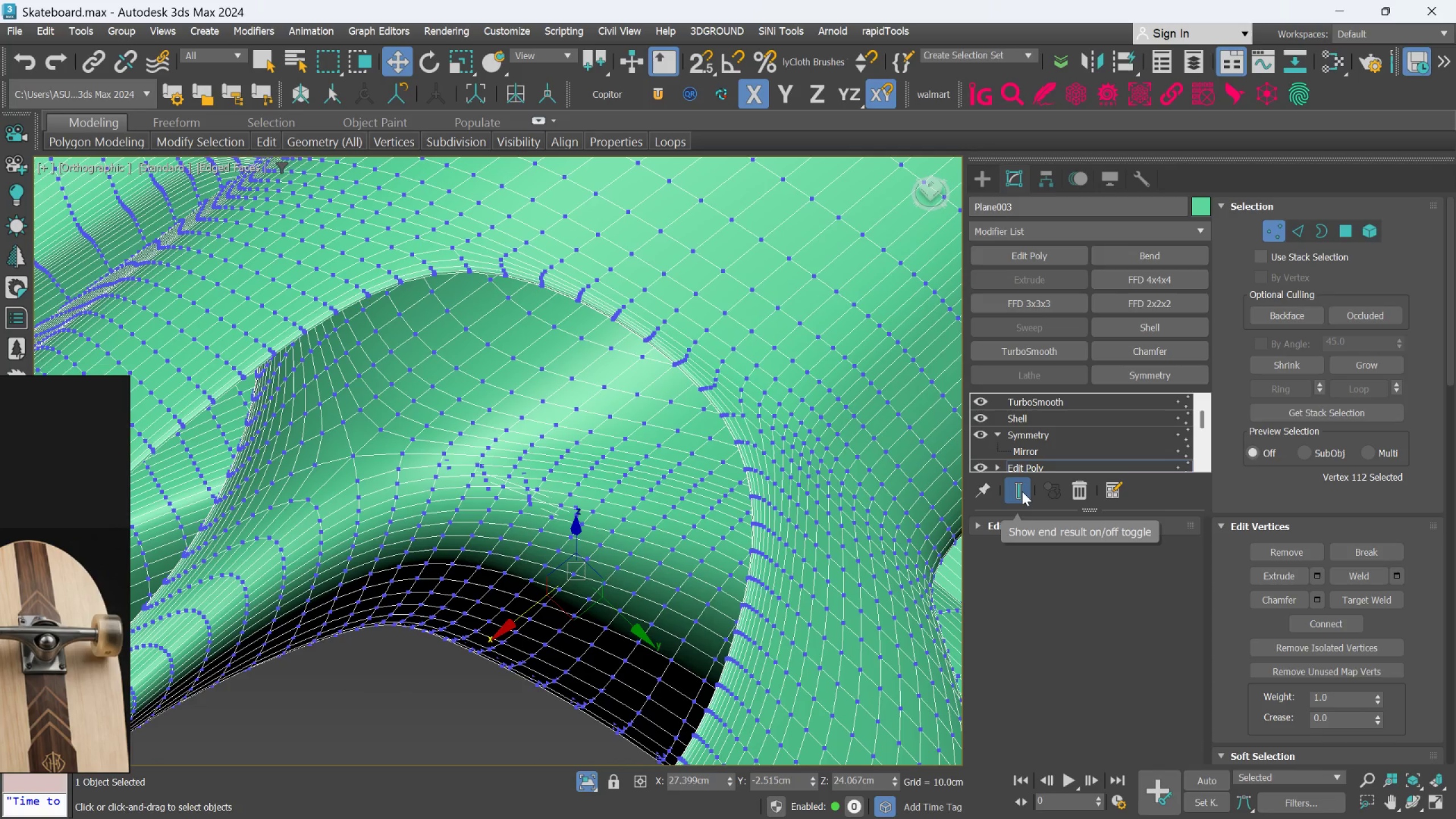 
left_click([1022, 491])
 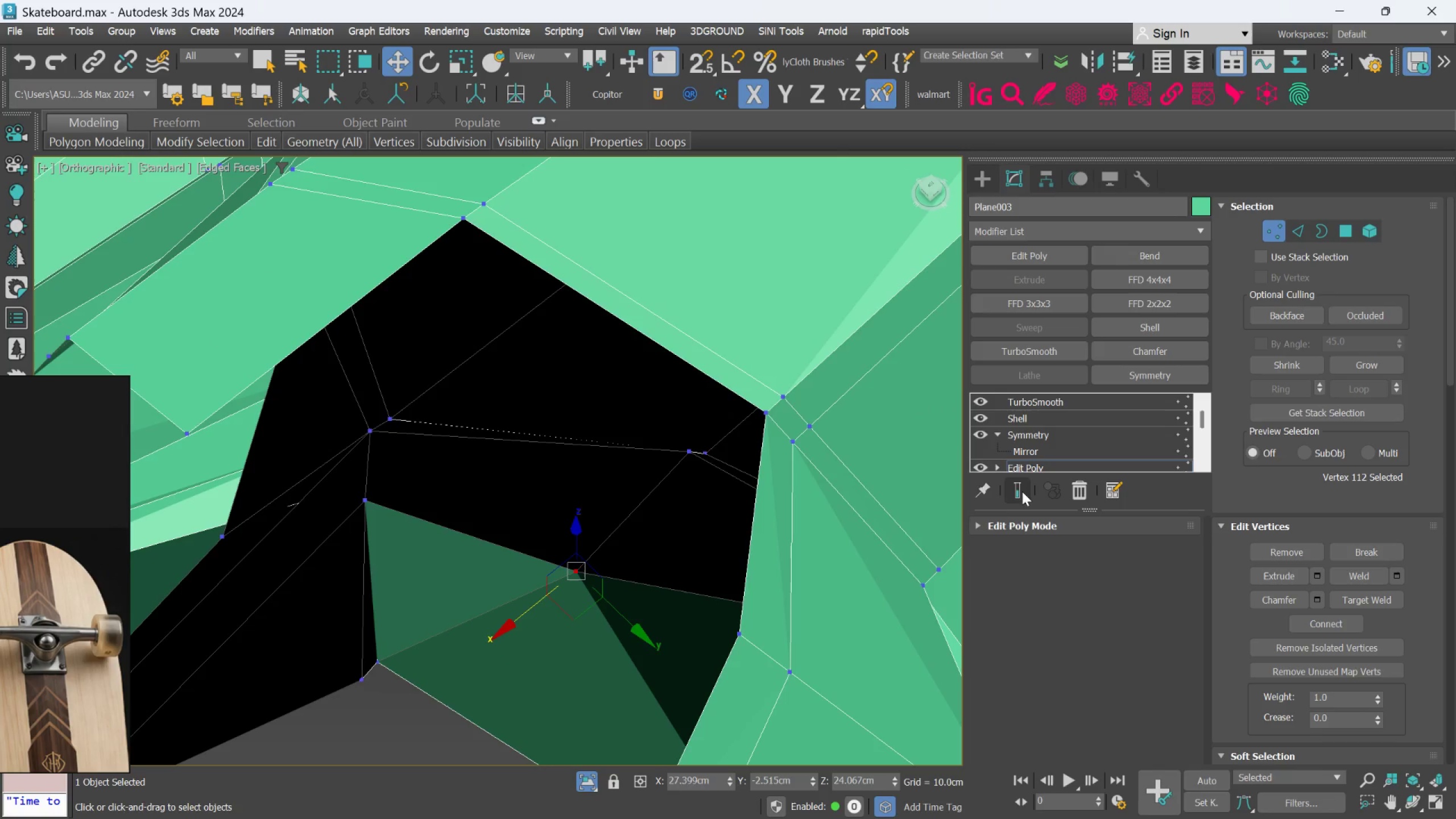 
hold_key(key=AltLeft, duration=1.3)
 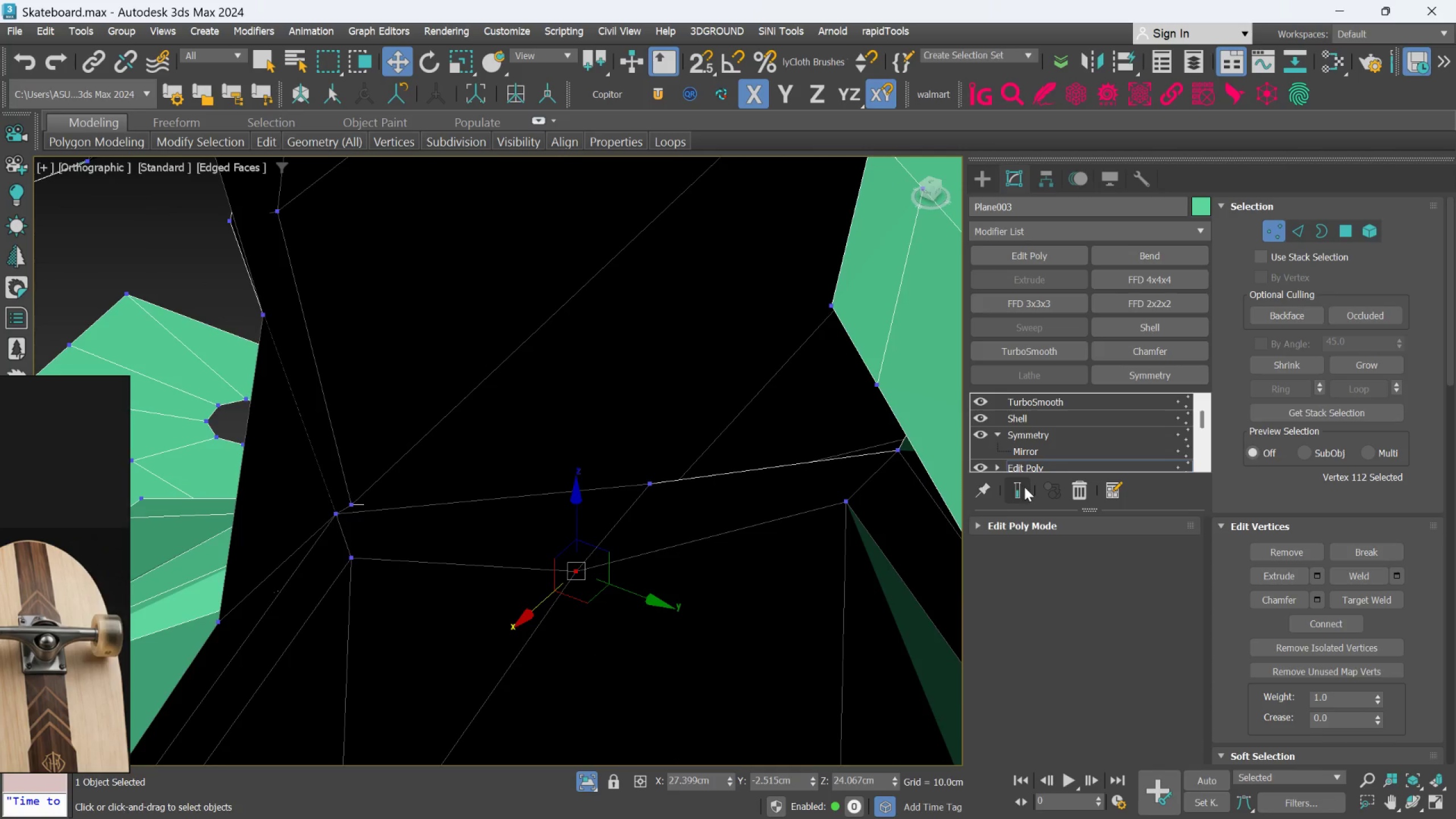 
left_click([1020, 489])
 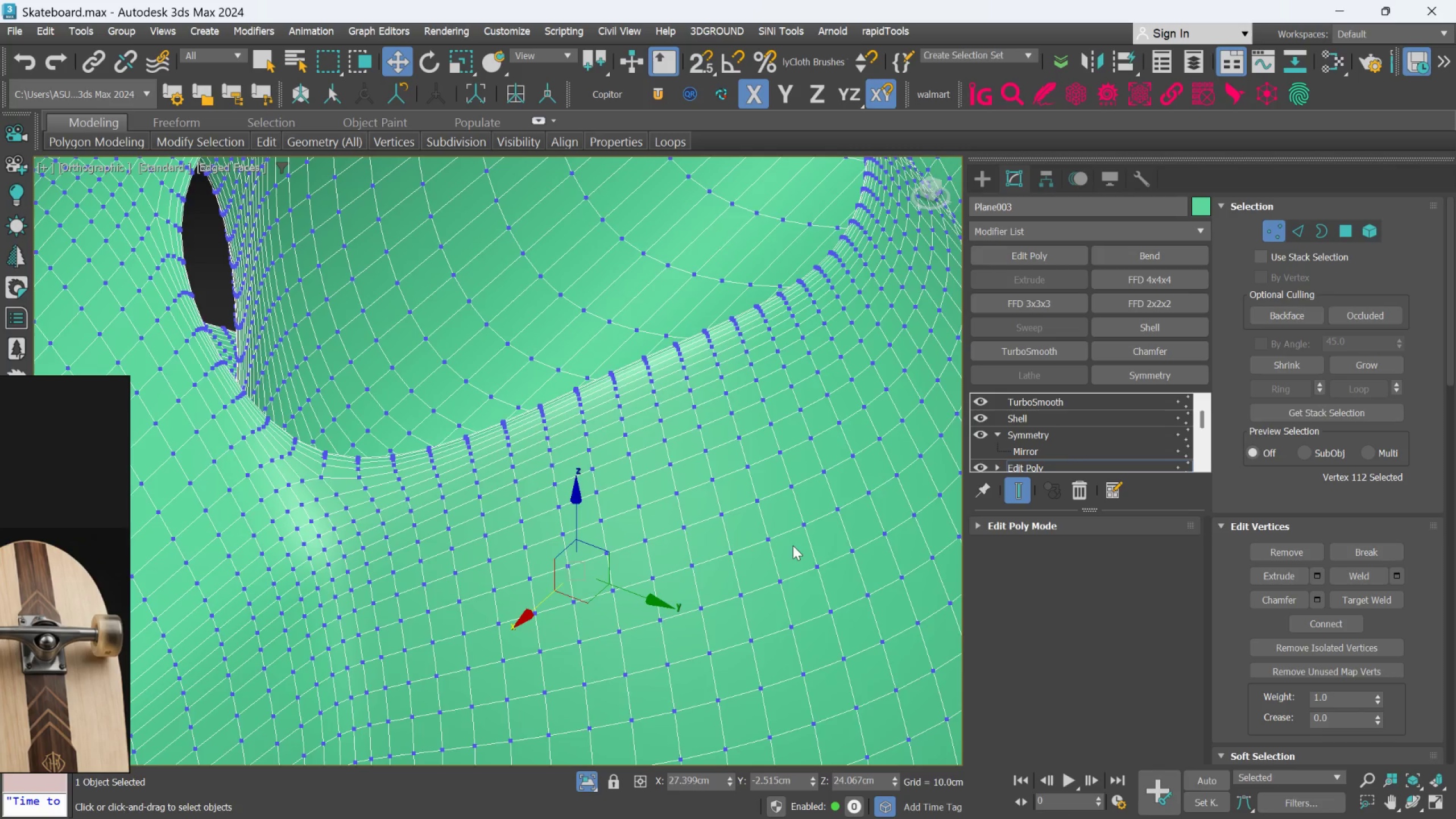 
hold_key(key=AltLeft, duration=0.69)
 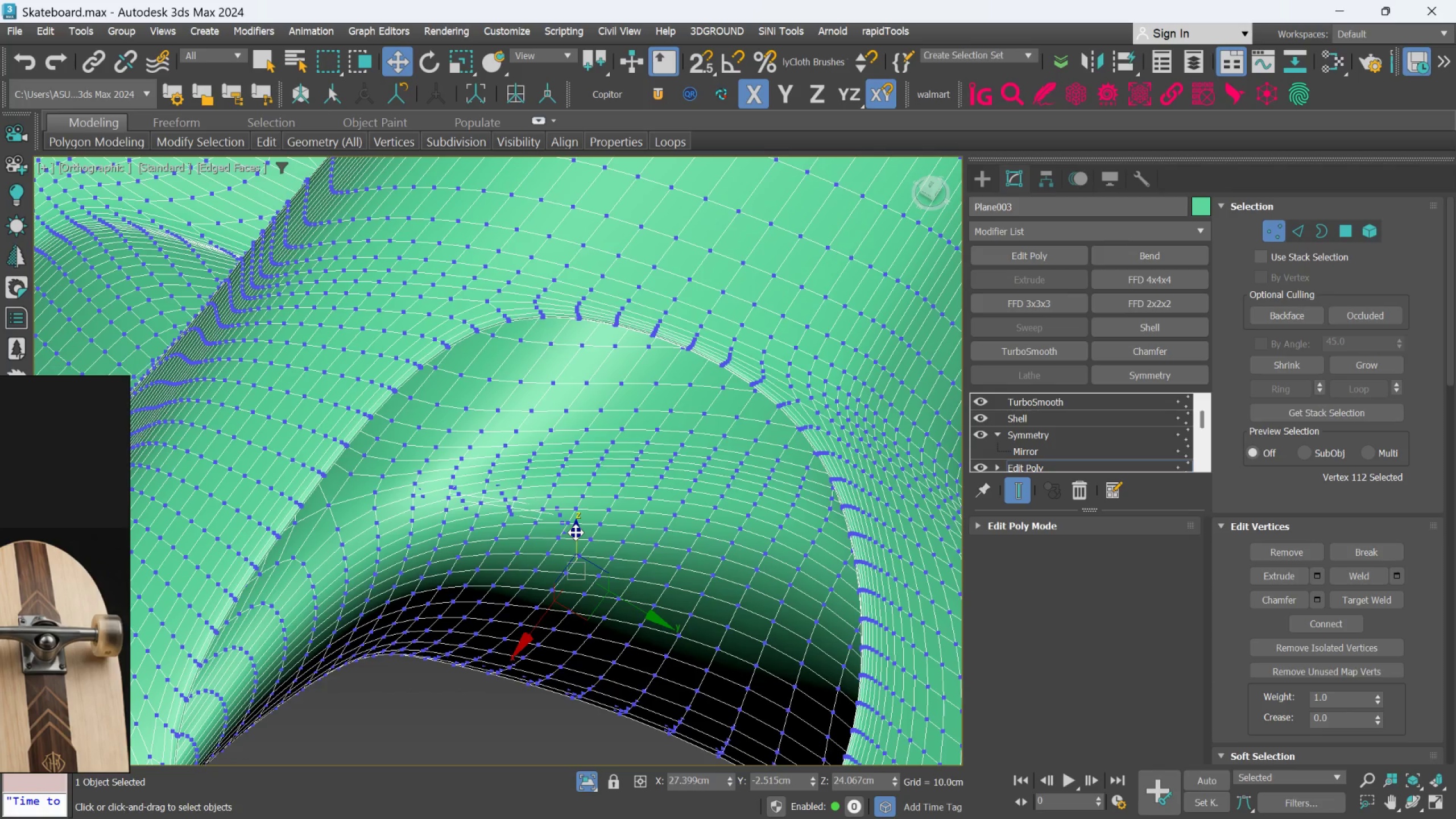 
left_click_drag(start_coordinate=[576, 532], to_coordinate=[577, 516])
 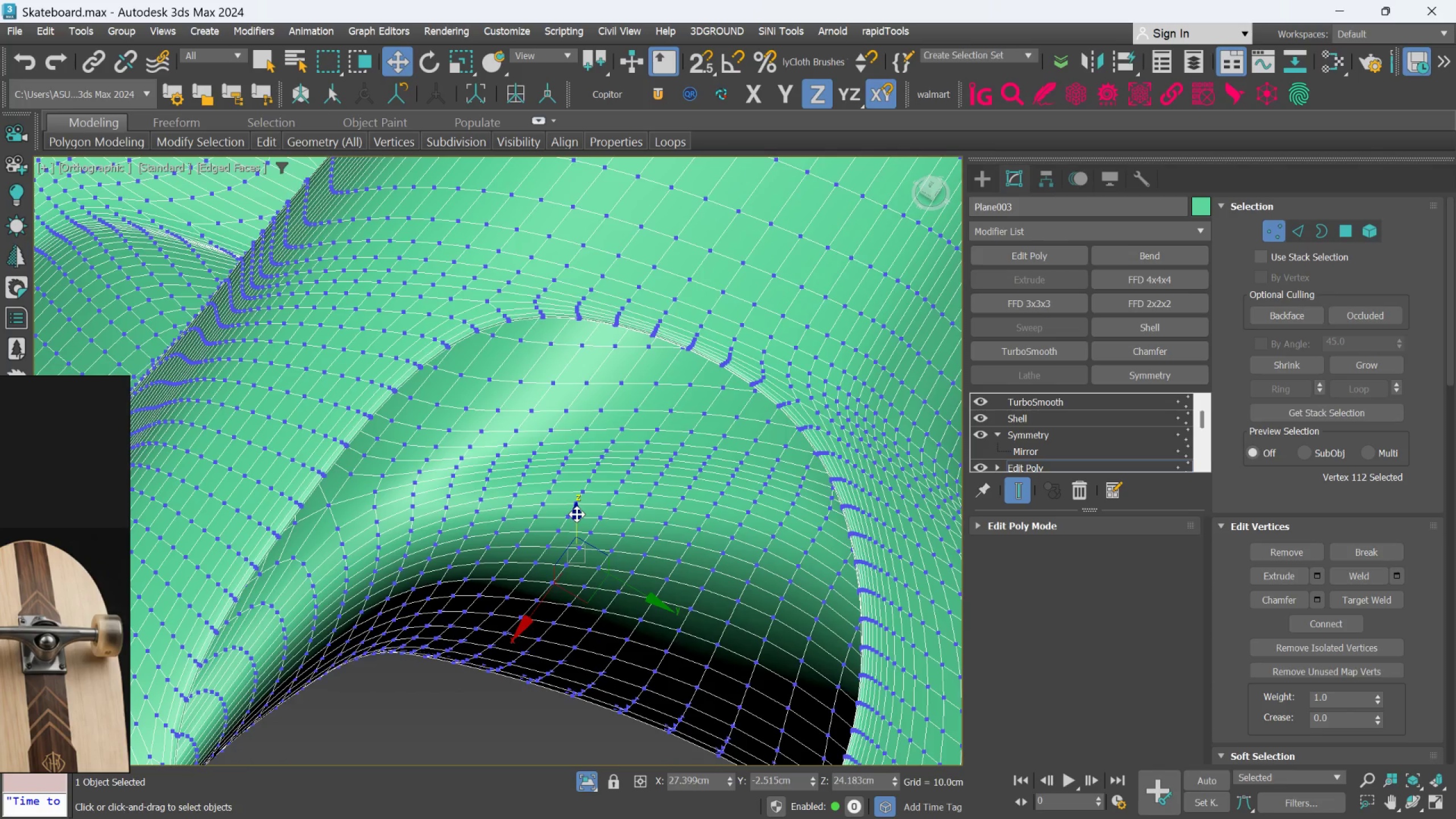 
hold_key(key=AltLeft, duration=0.97)
 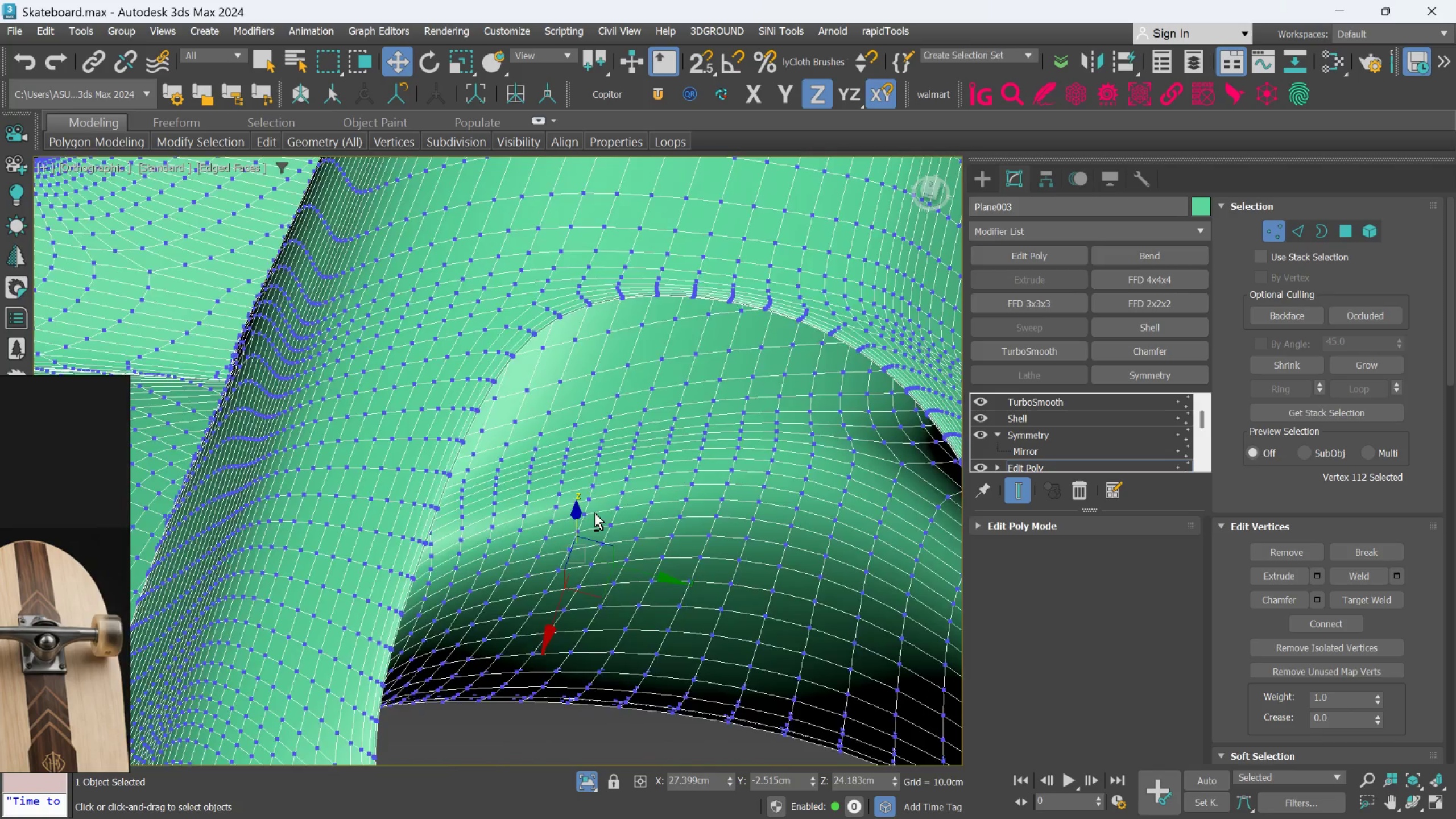 
hold_key(key=AltLeft, duration=1.5)
 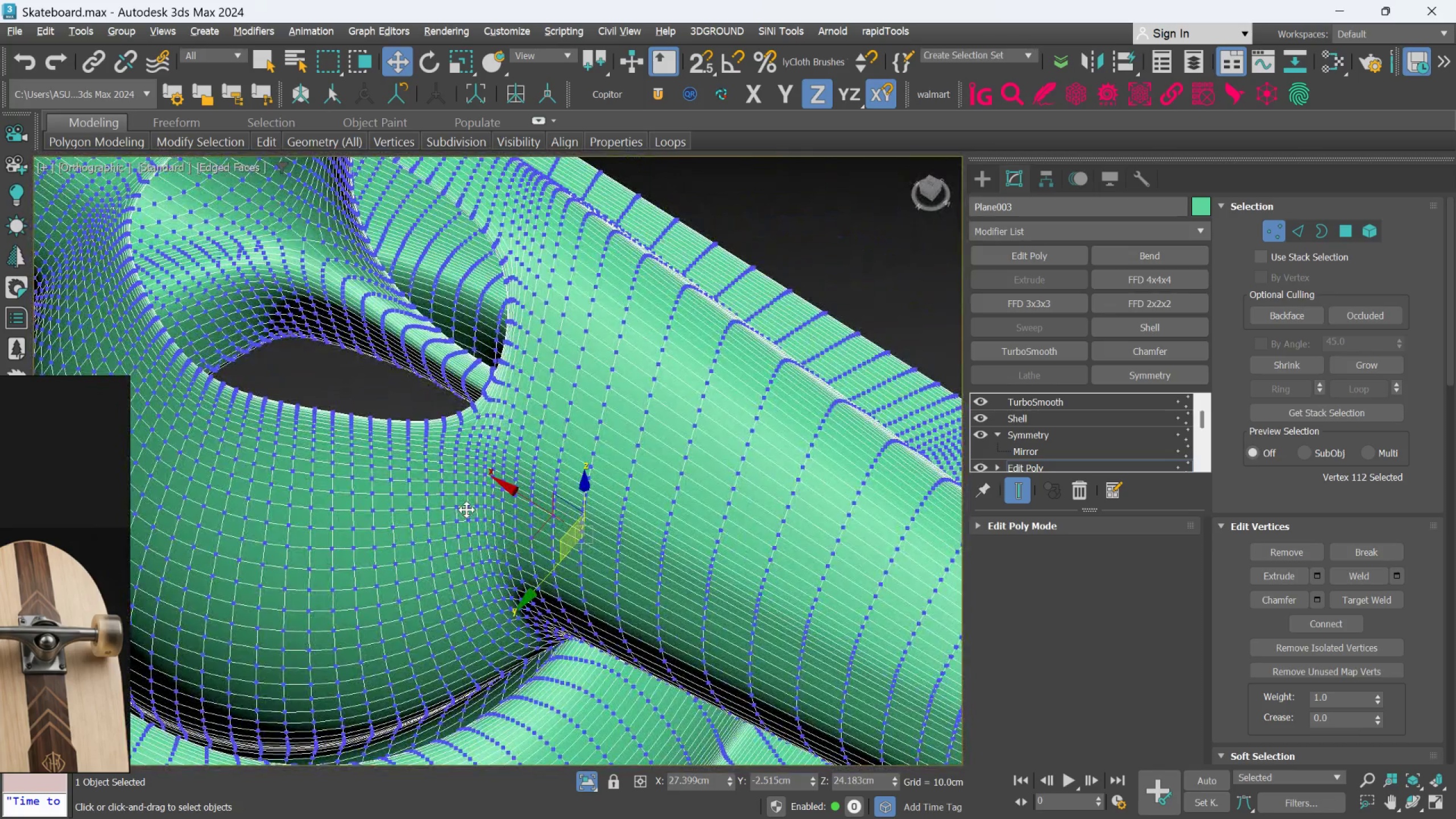 
scroll: coordinate [592, 516], scroll_direction: down, amount: 2.0
 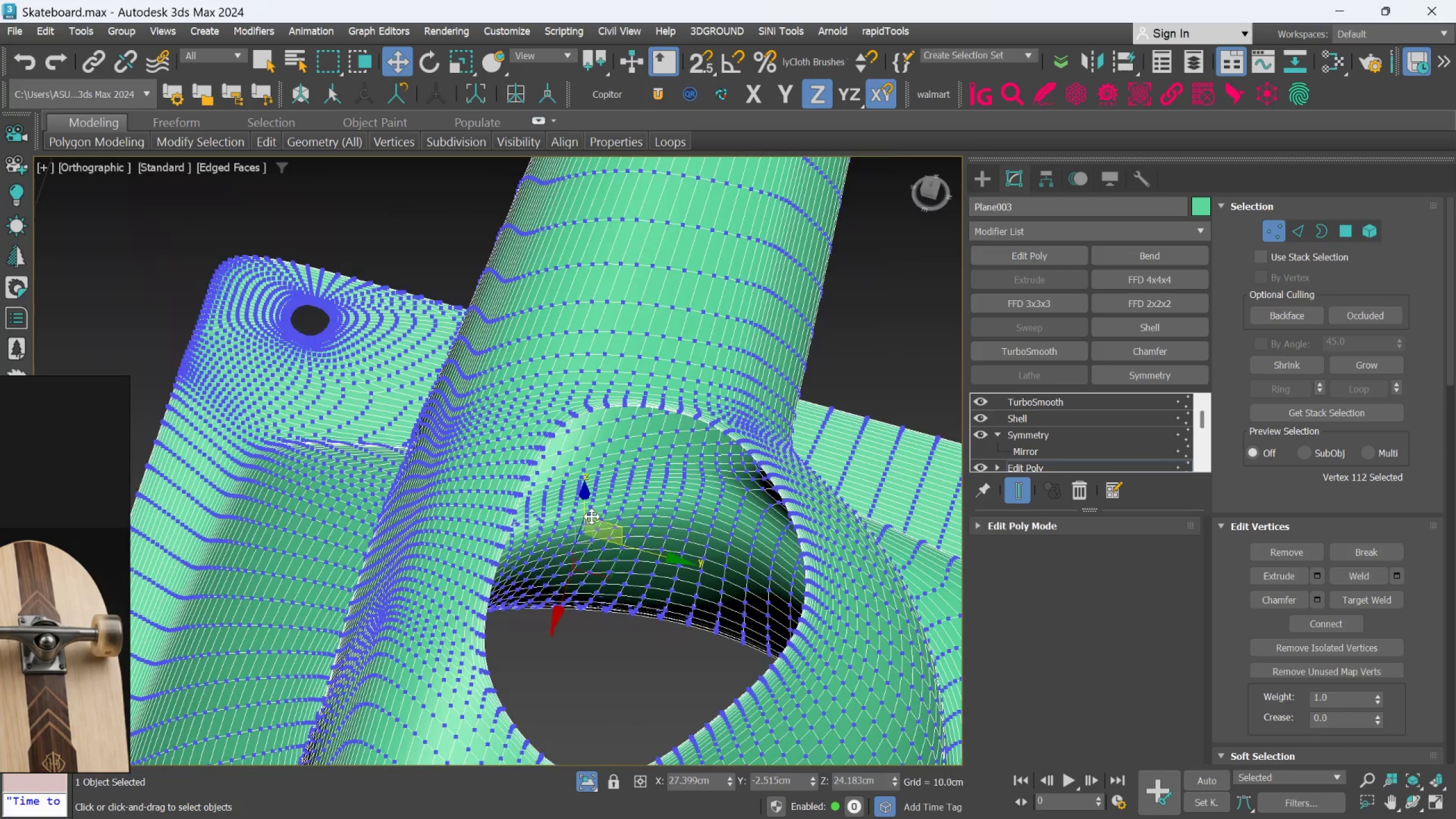 
hold_key(key=AltLeft, duration=0.62)
 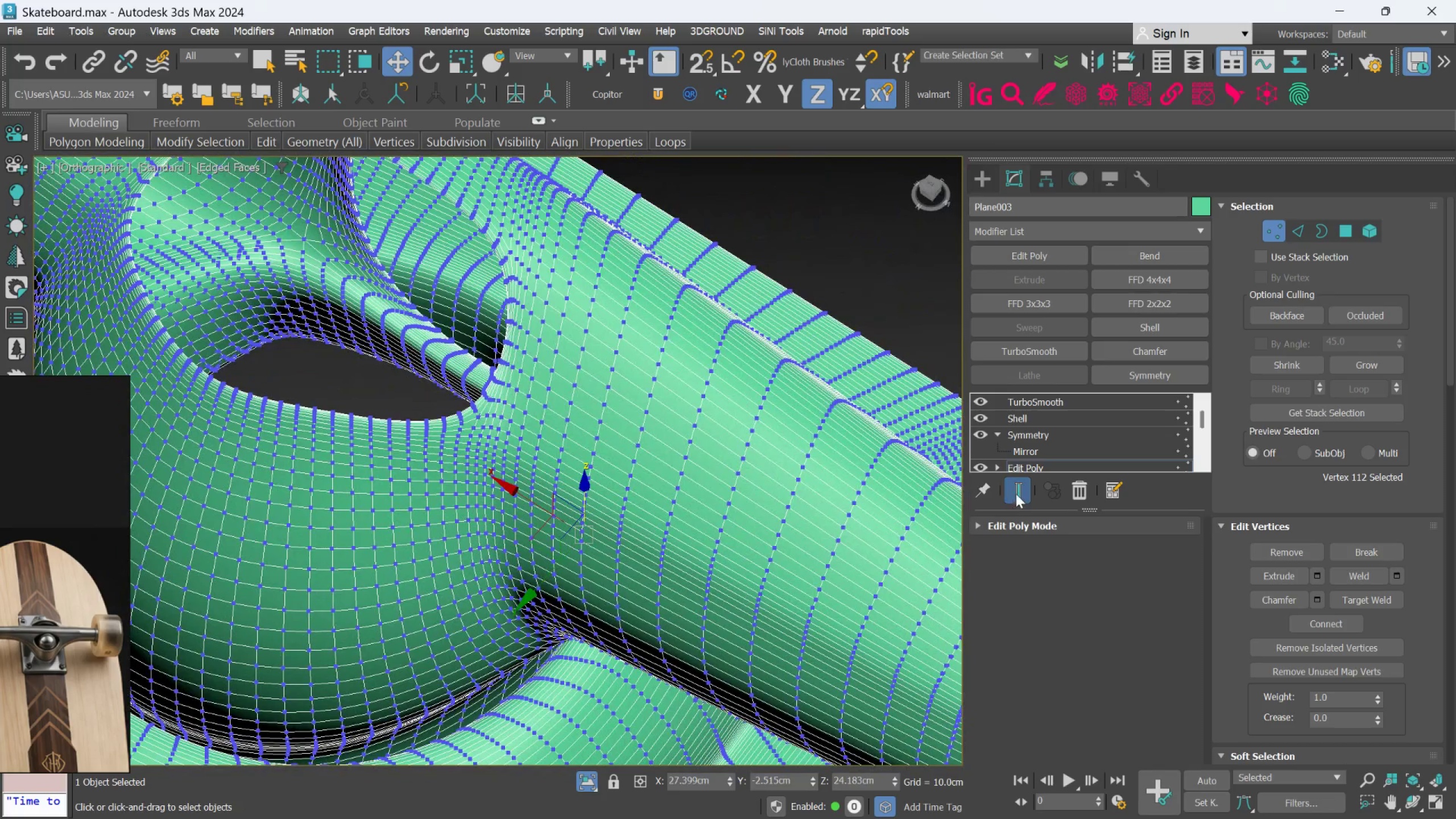 
left_click([1016, 493])
 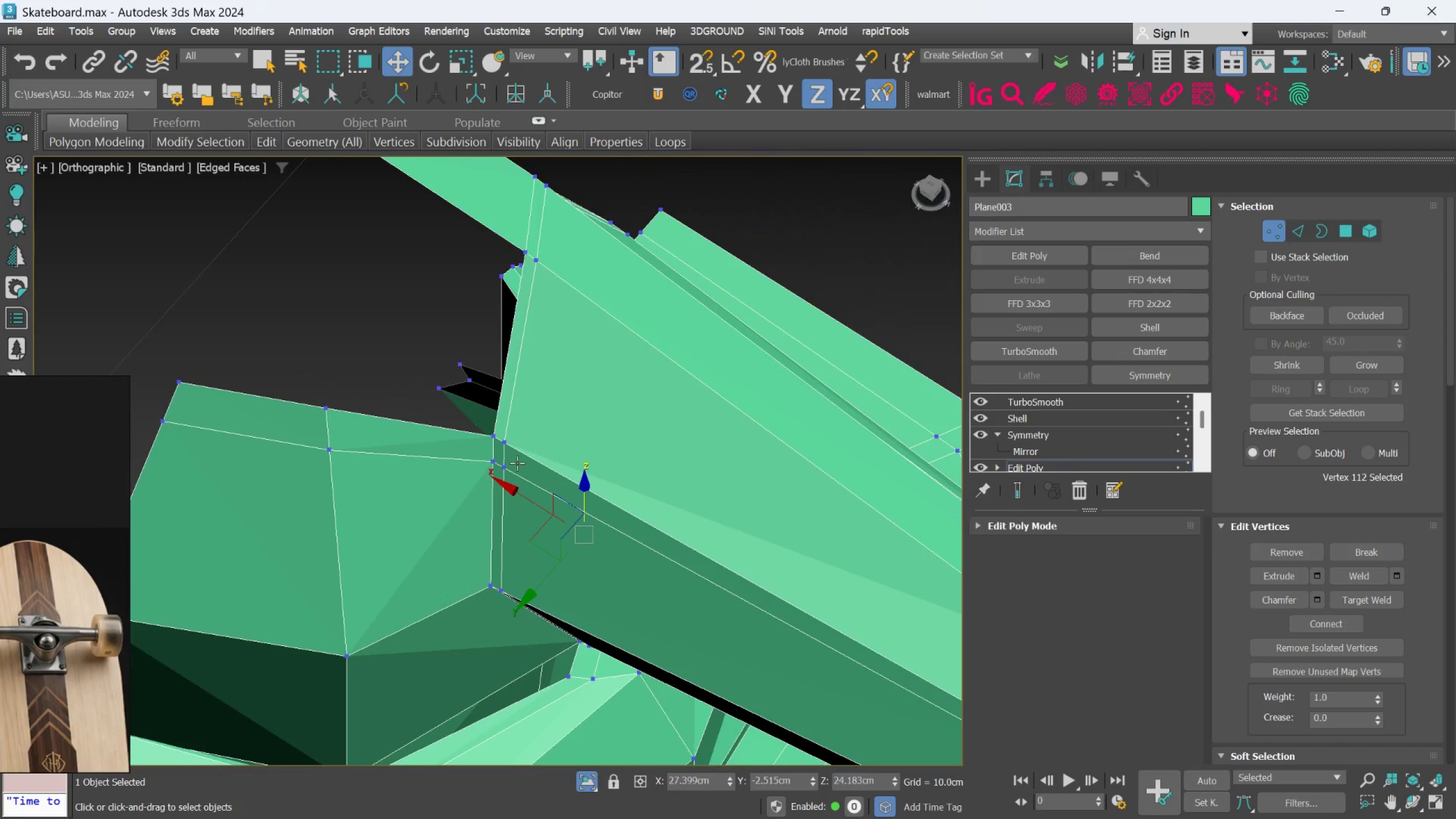 
hold_key(key=AltLeft, duration=0.7)
 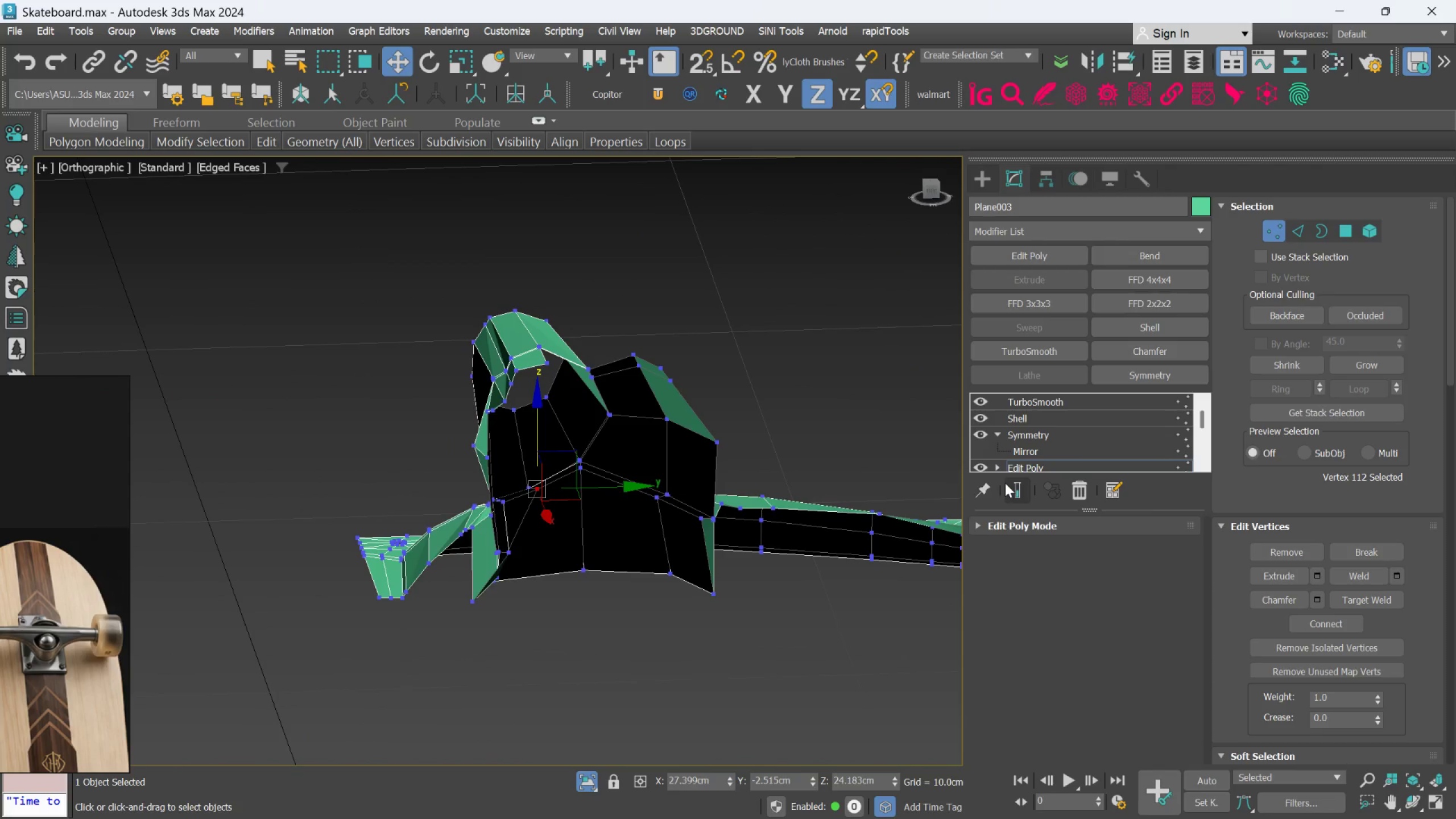 
scroll: coordinate [511, 464], scroll_direction: down, amount: 3.0
 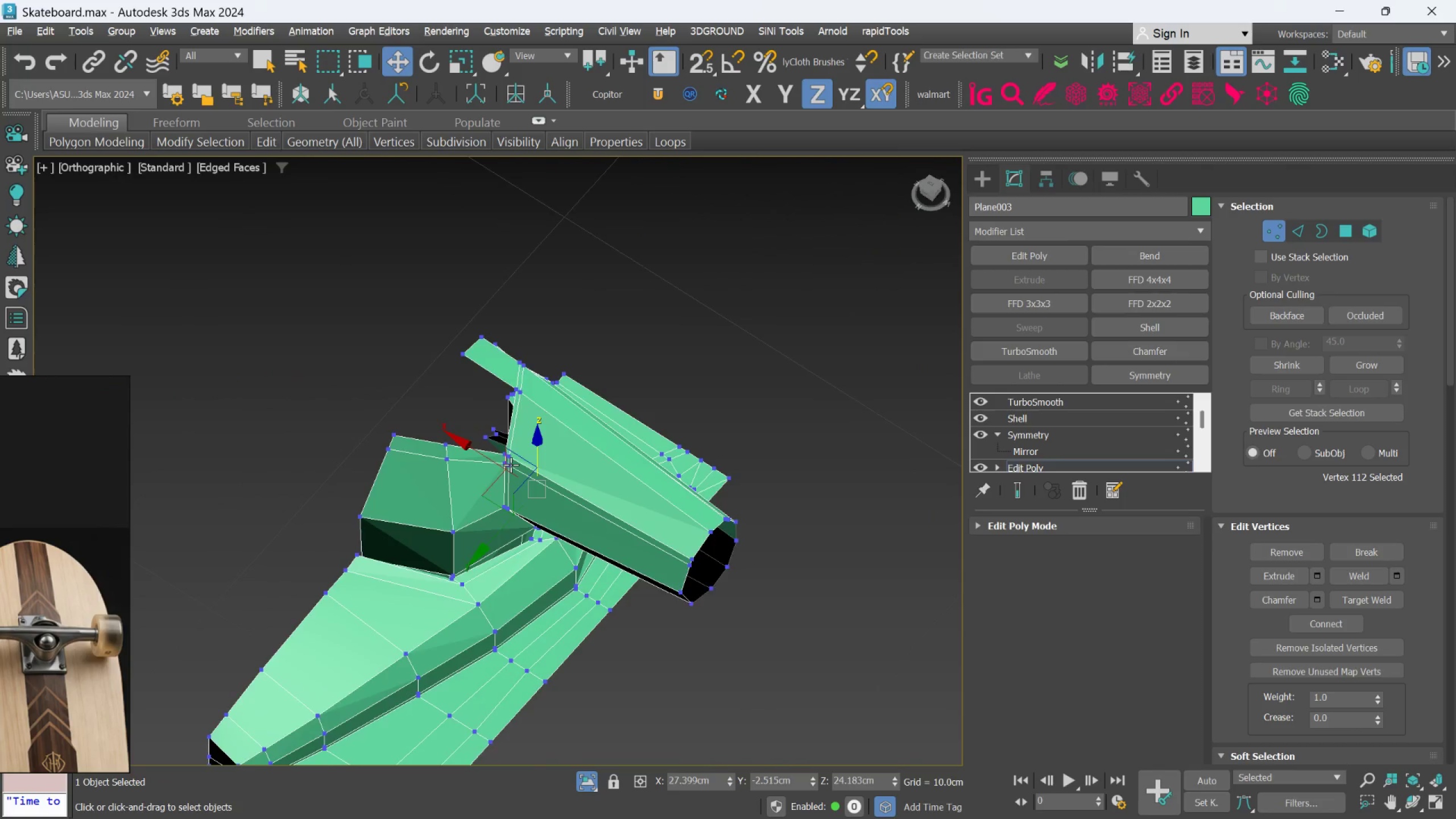 
left_click([1017, 487])
 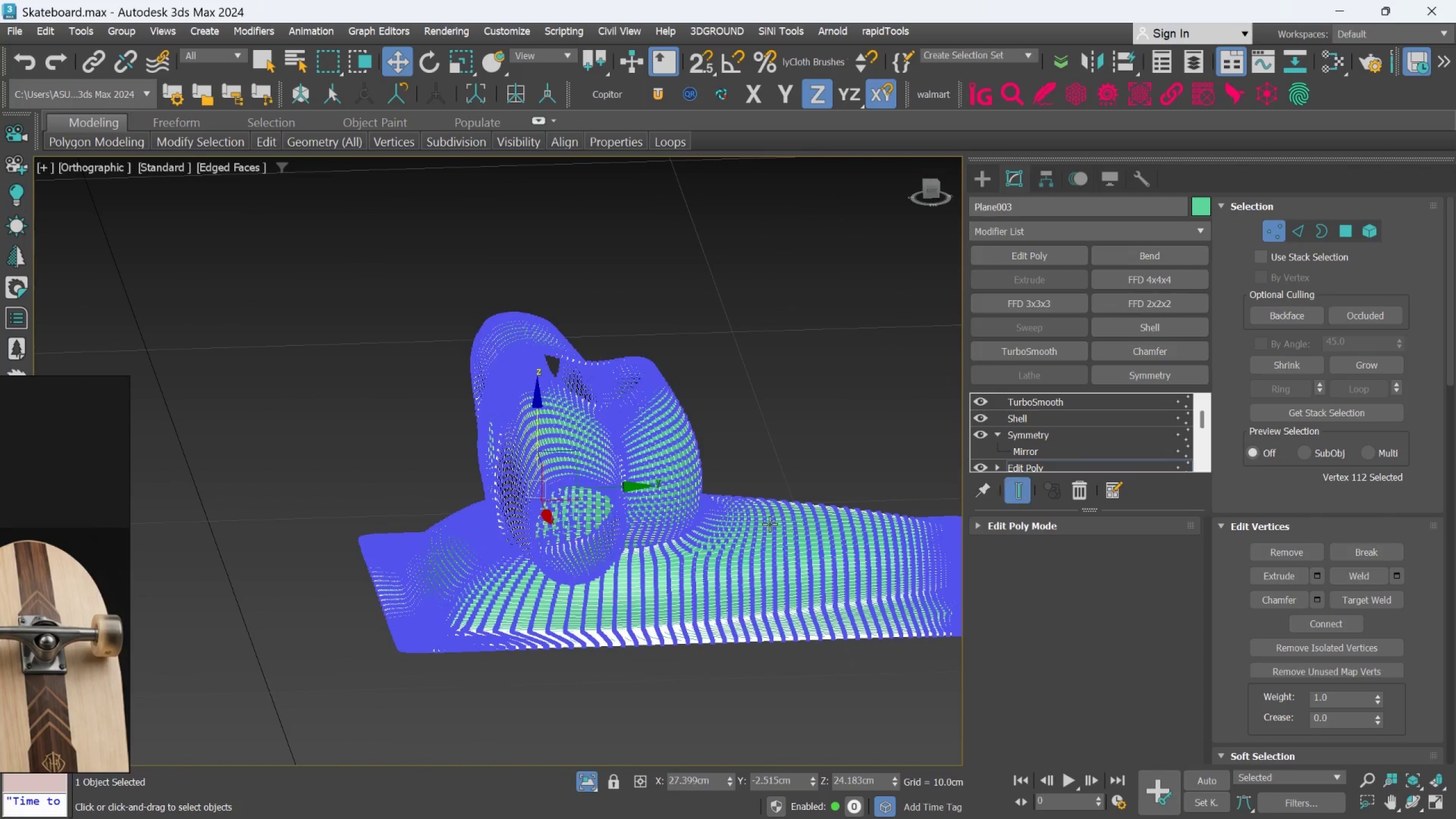 
hold_key(key=AltLeft, duration=0.44)
 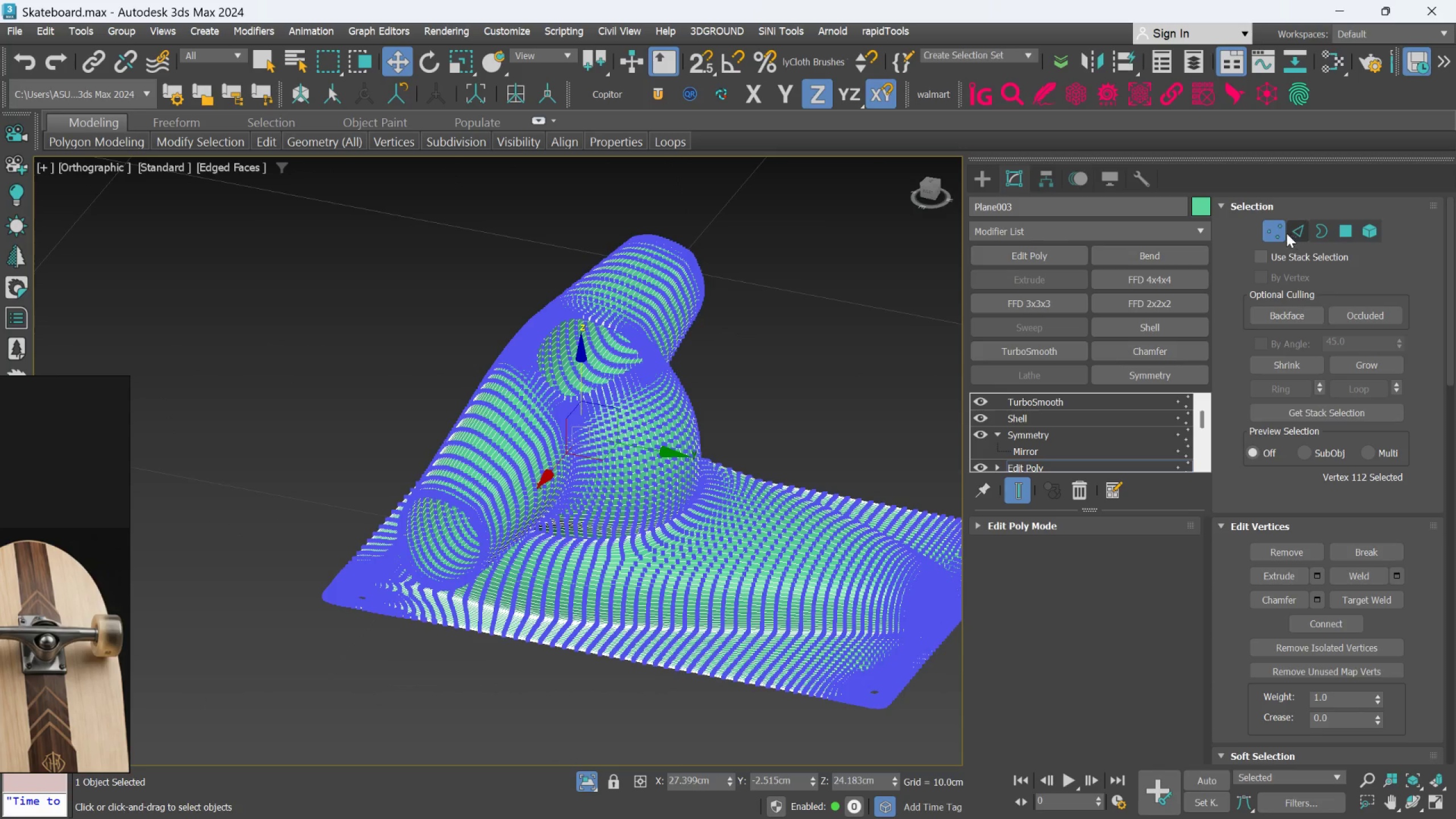 
left_click([1284, 233])
 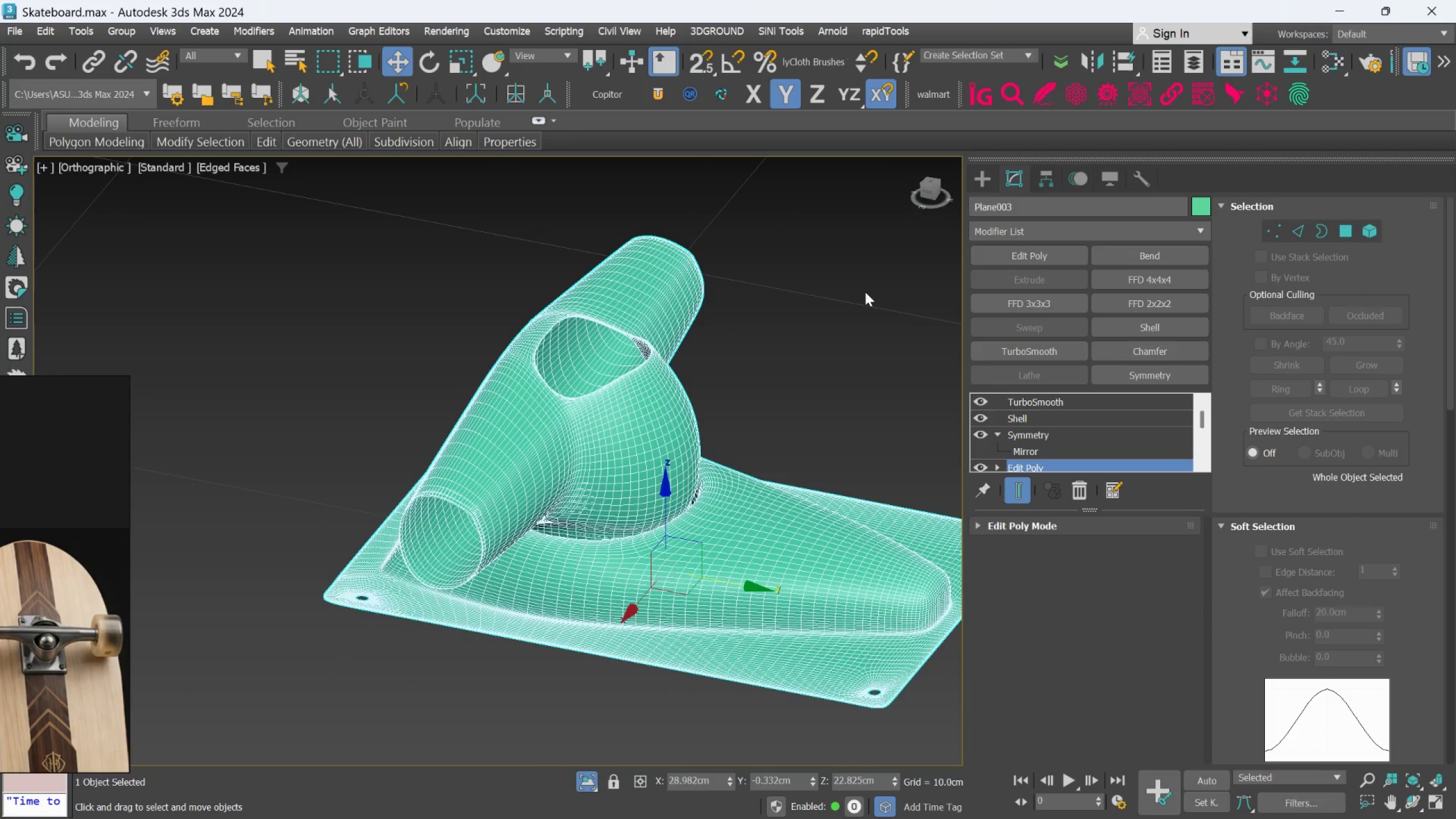 
key(F4)
 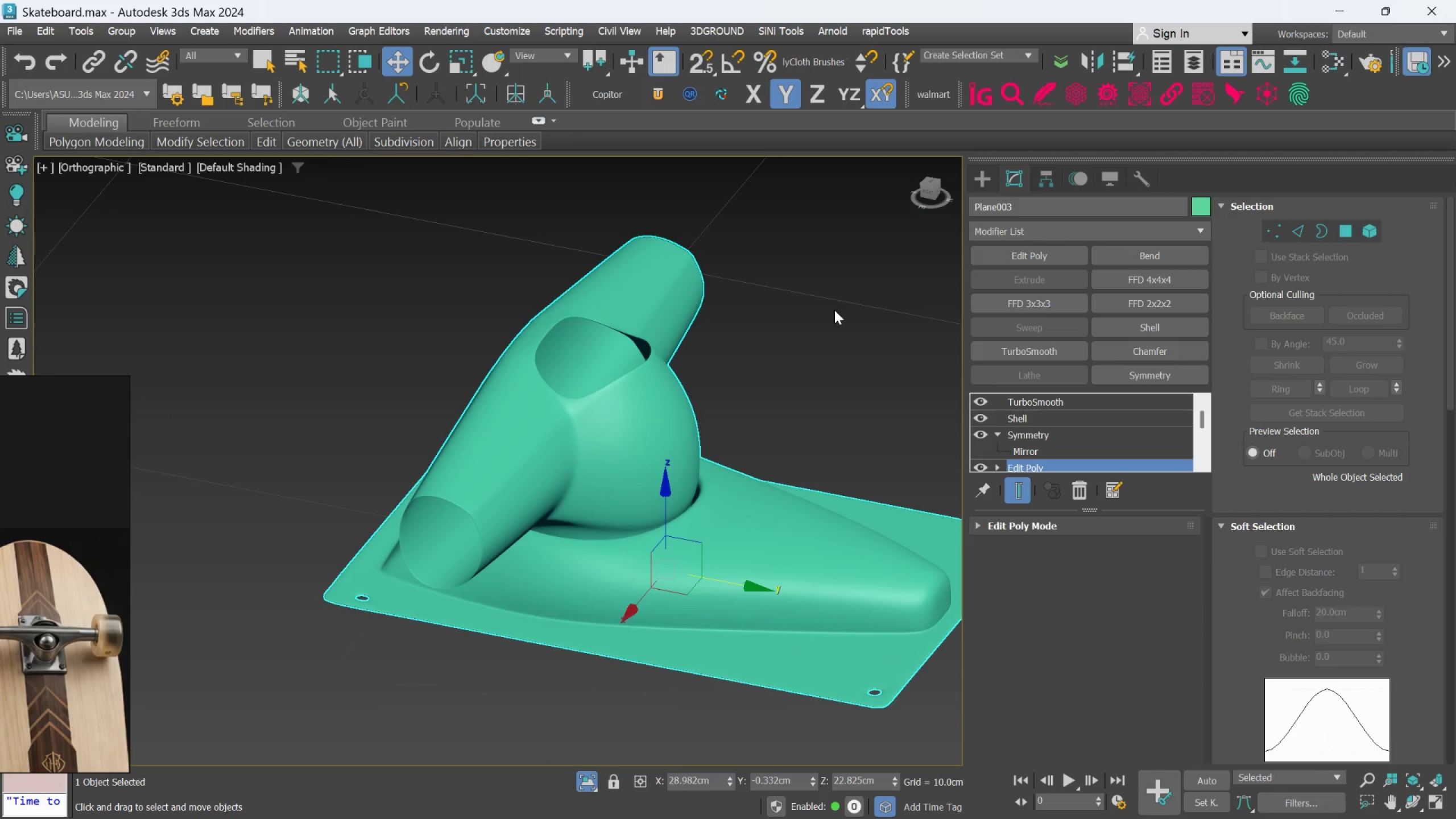 
hold_key(key=AltLeft, duration=1.11)
 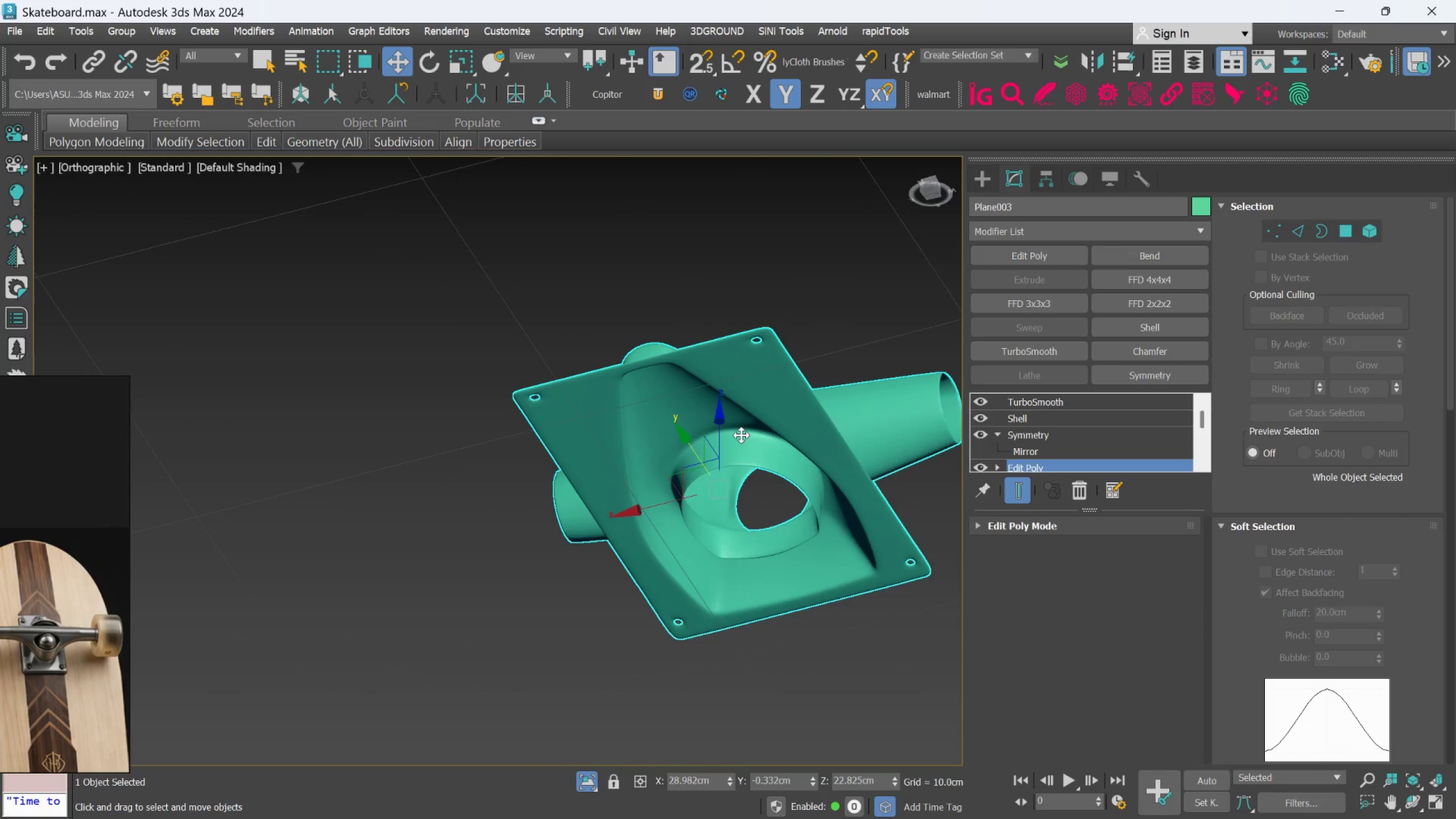 
scroll: coordinate [834, 310], scroll_direction: down, amount: 1.0
 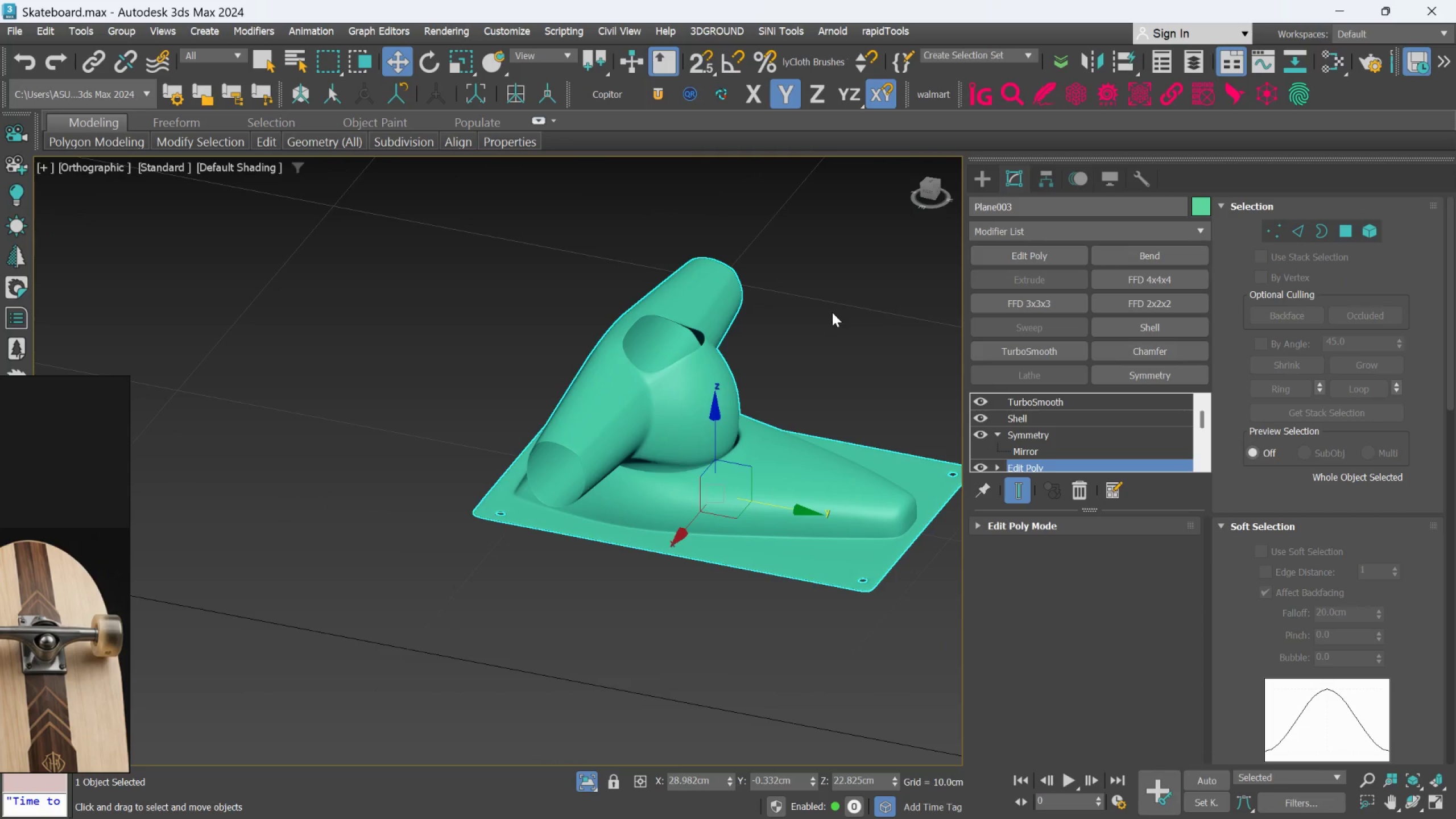 
hold_key(key=AltLeft, duration=1.53)
 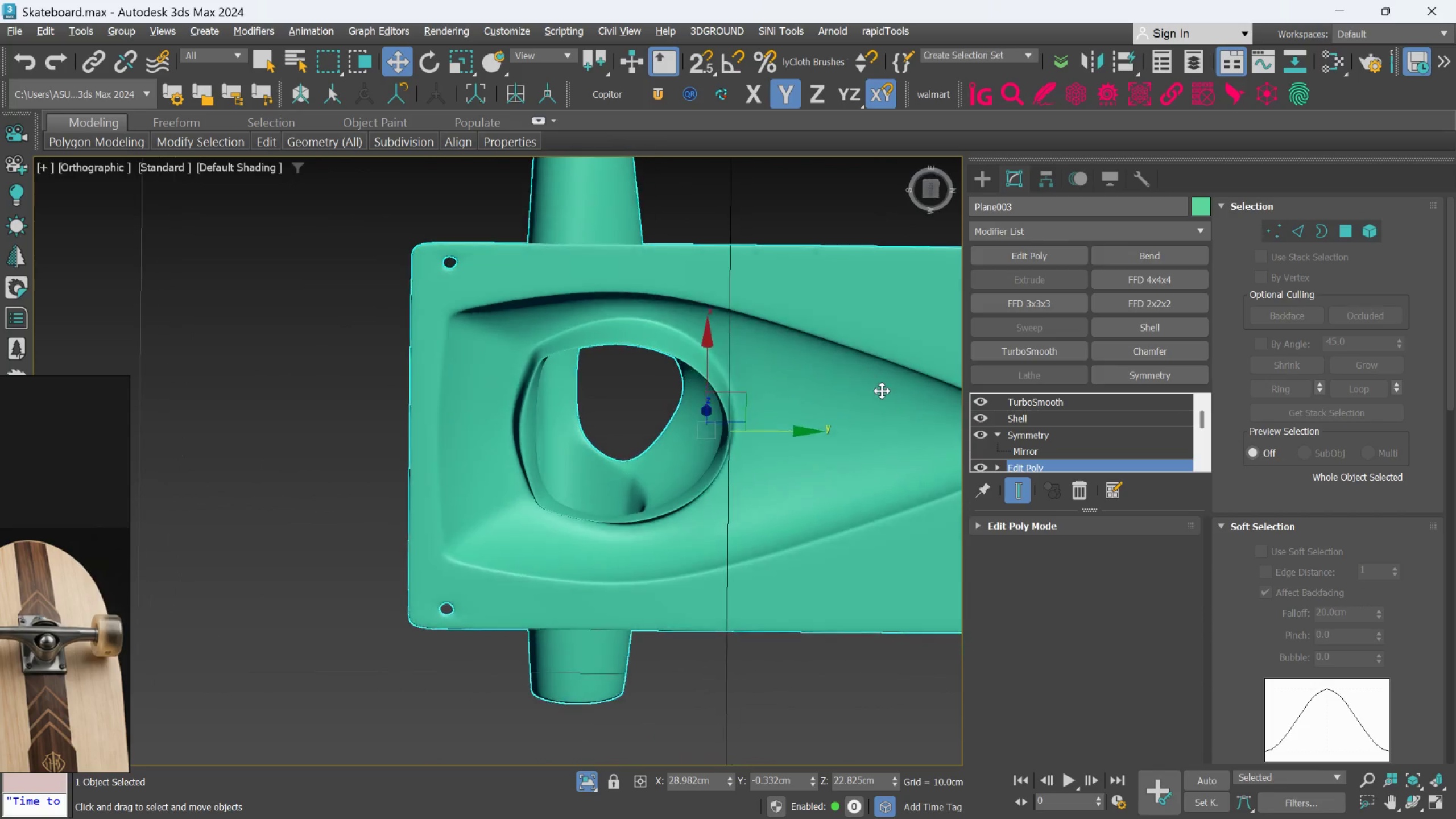 
scroll: coordinate [741, 435], scroll_direction: up, amount: 1.0
 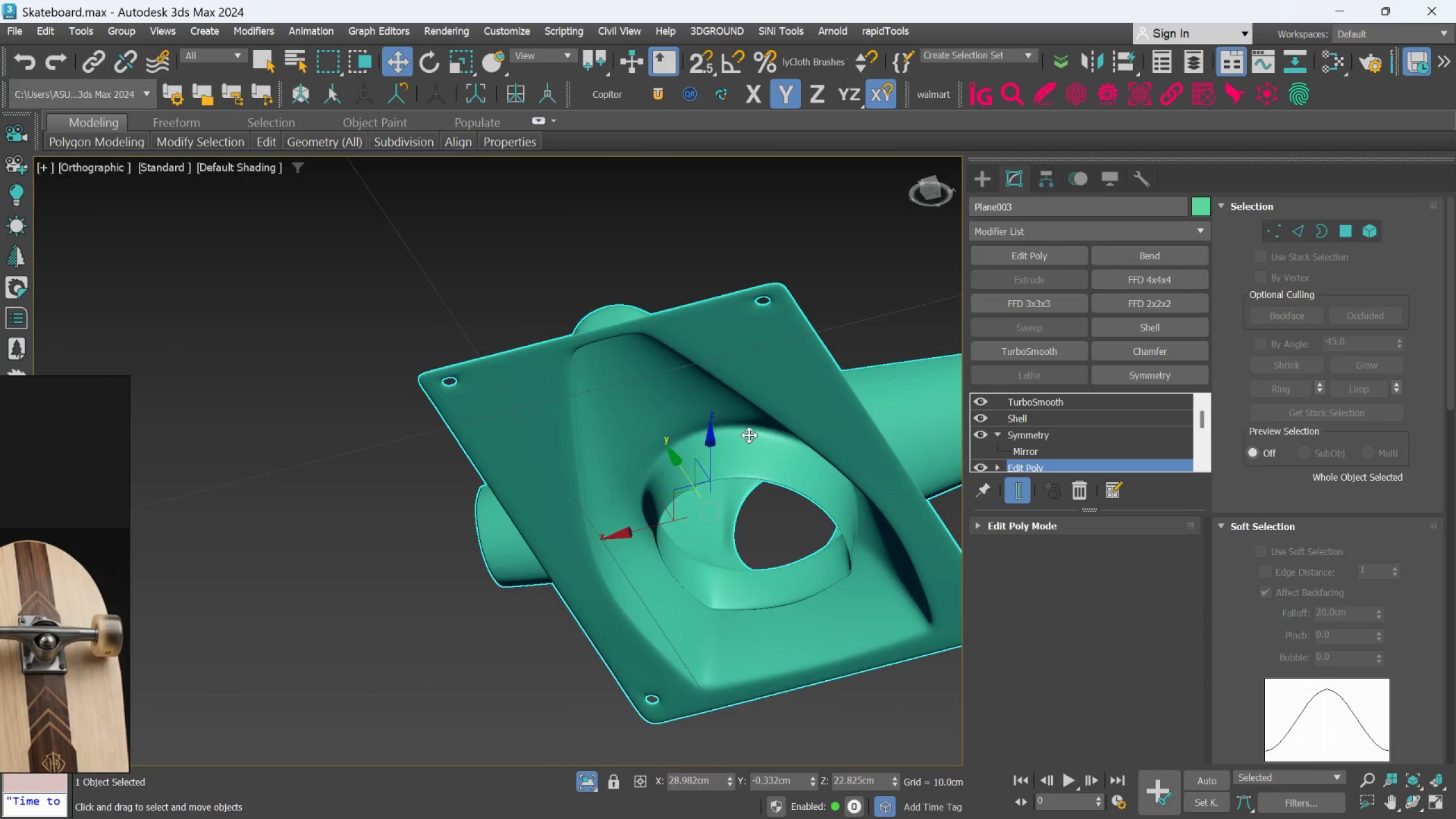 
hold_key(key=AltLeft, duration=1.5)
 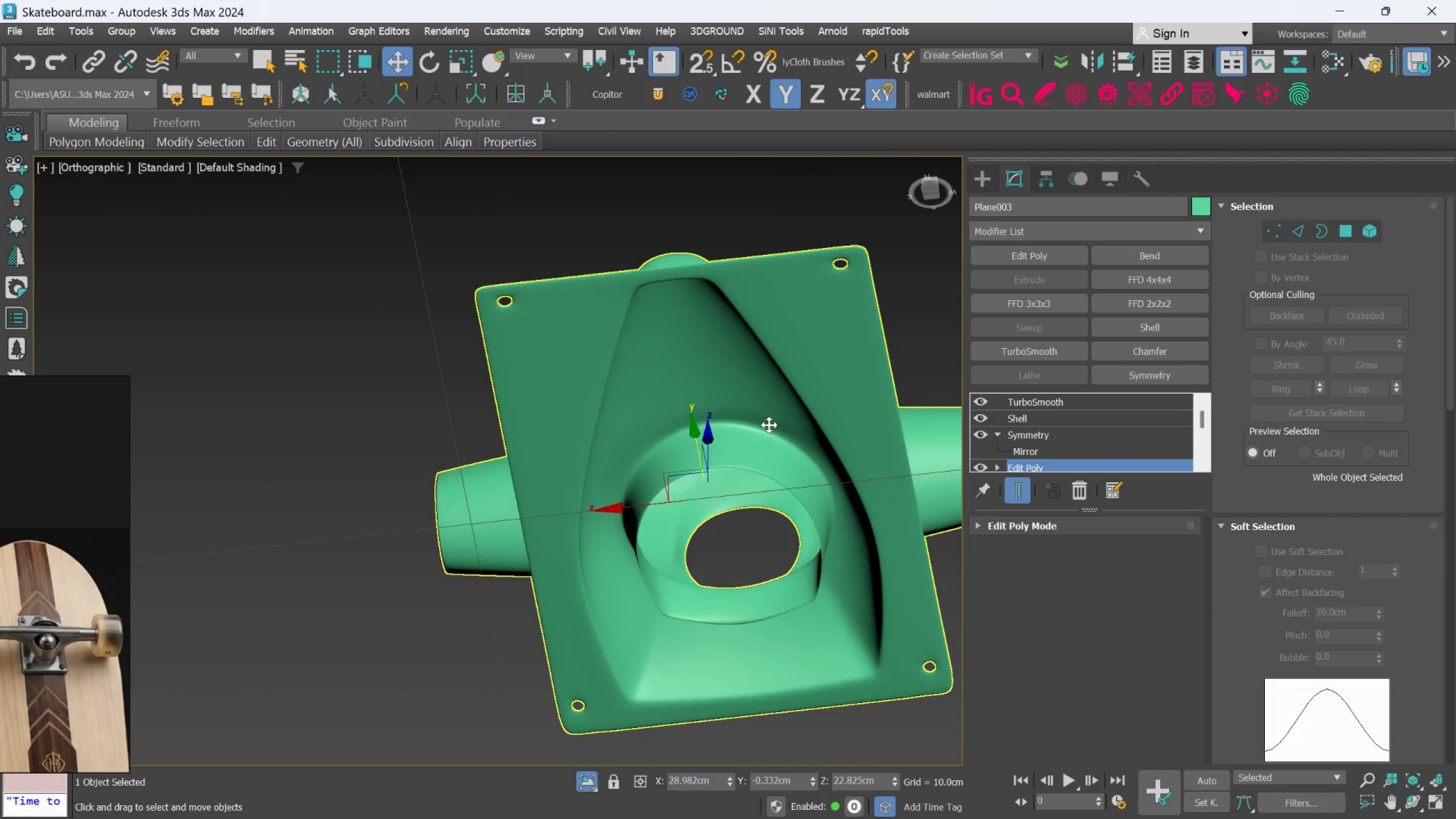 
hold_key(key=AltLeft, duration=0.86)
 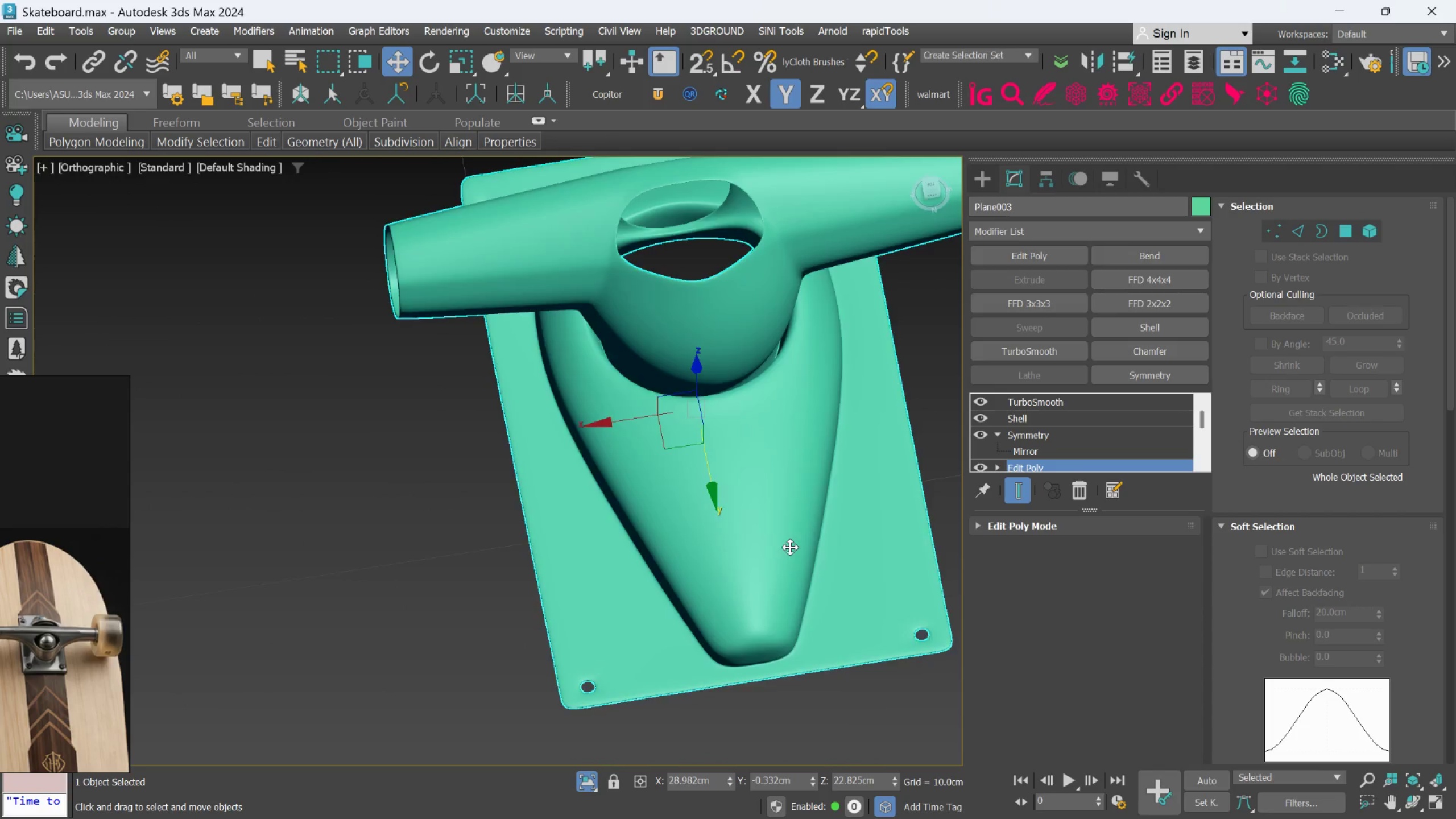 
scroll: coordinate [769, 425], scroll_direction: down, amount: 1.0
 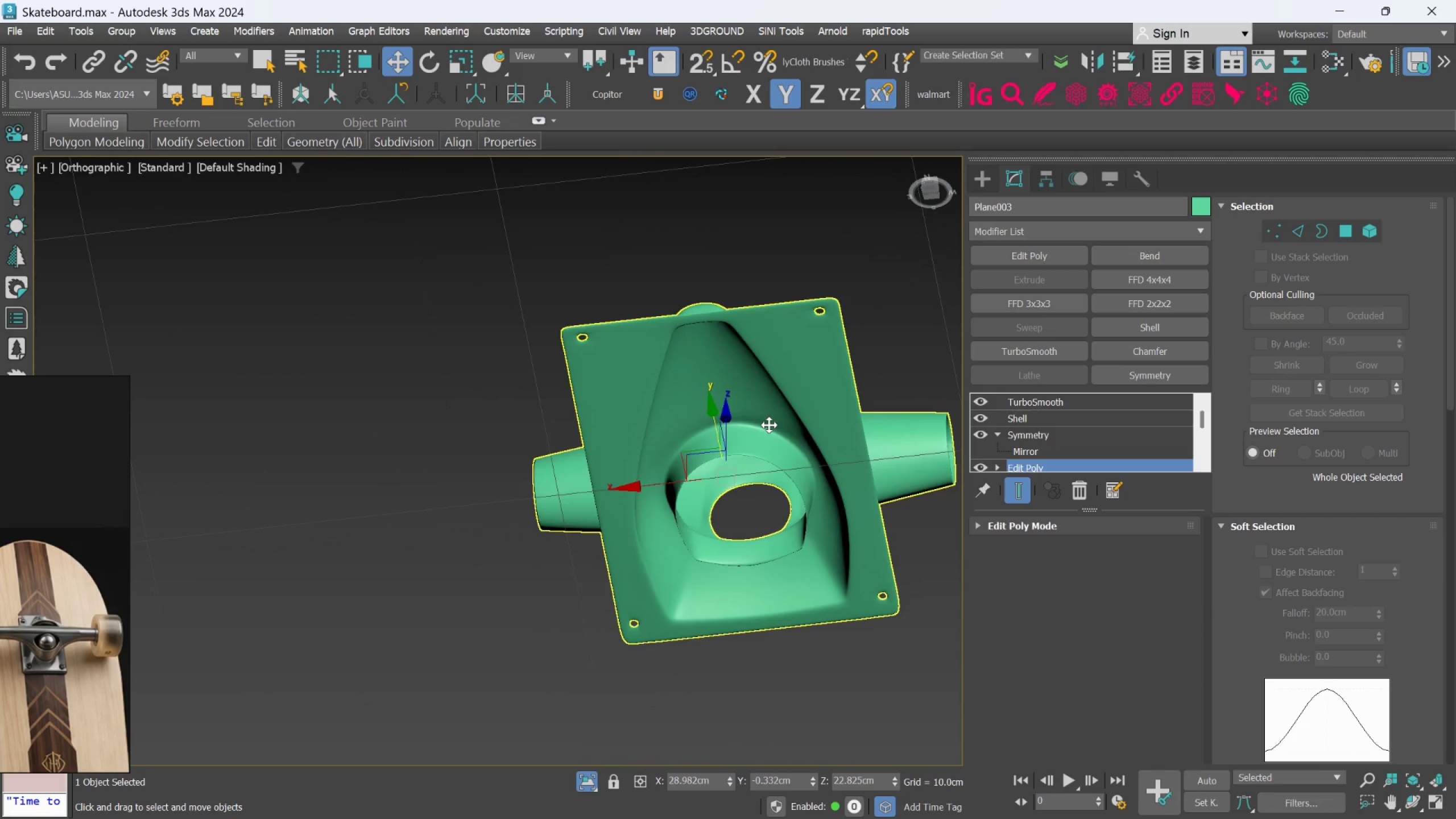 
hold_key(key=AltLeft, duration=1.58)
scroll: coordinate [789, 543], scroll_direction: down, amount: 3.0
 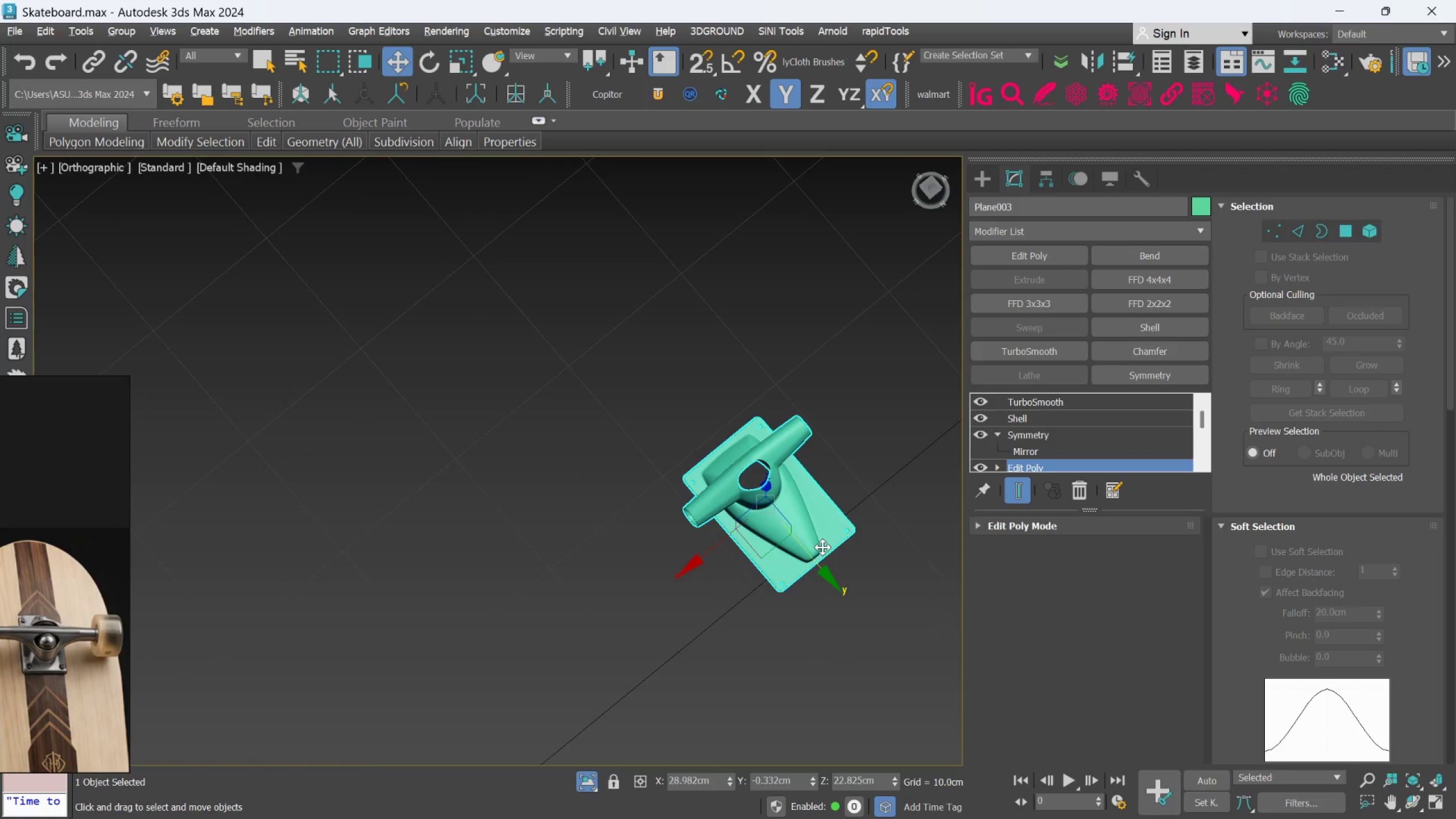 
hold_key(key=AltLeft, duration=1.0)
 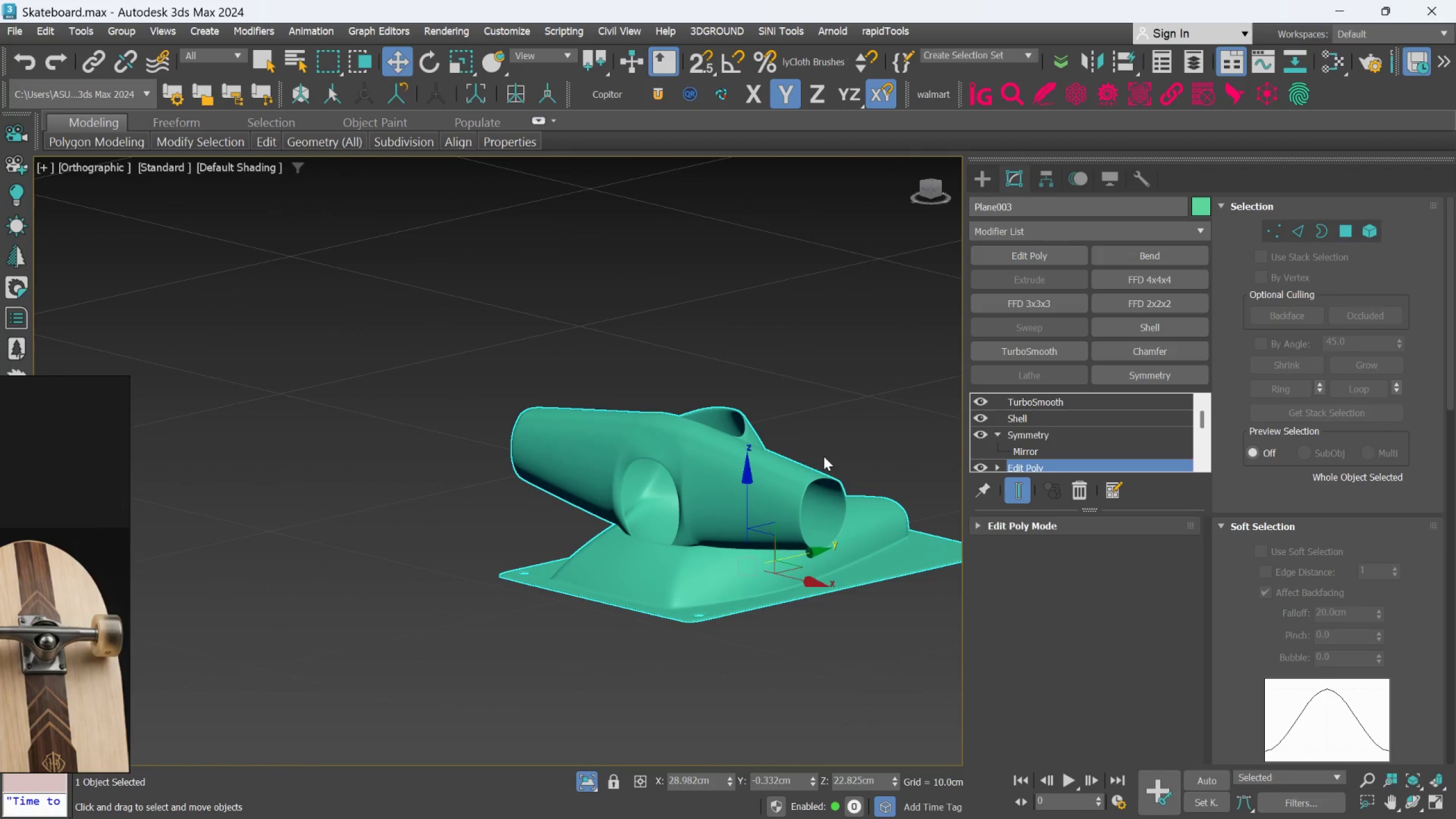 
scroll: coordinate [780, 506], scroll_direction: up, amount: 3.0
 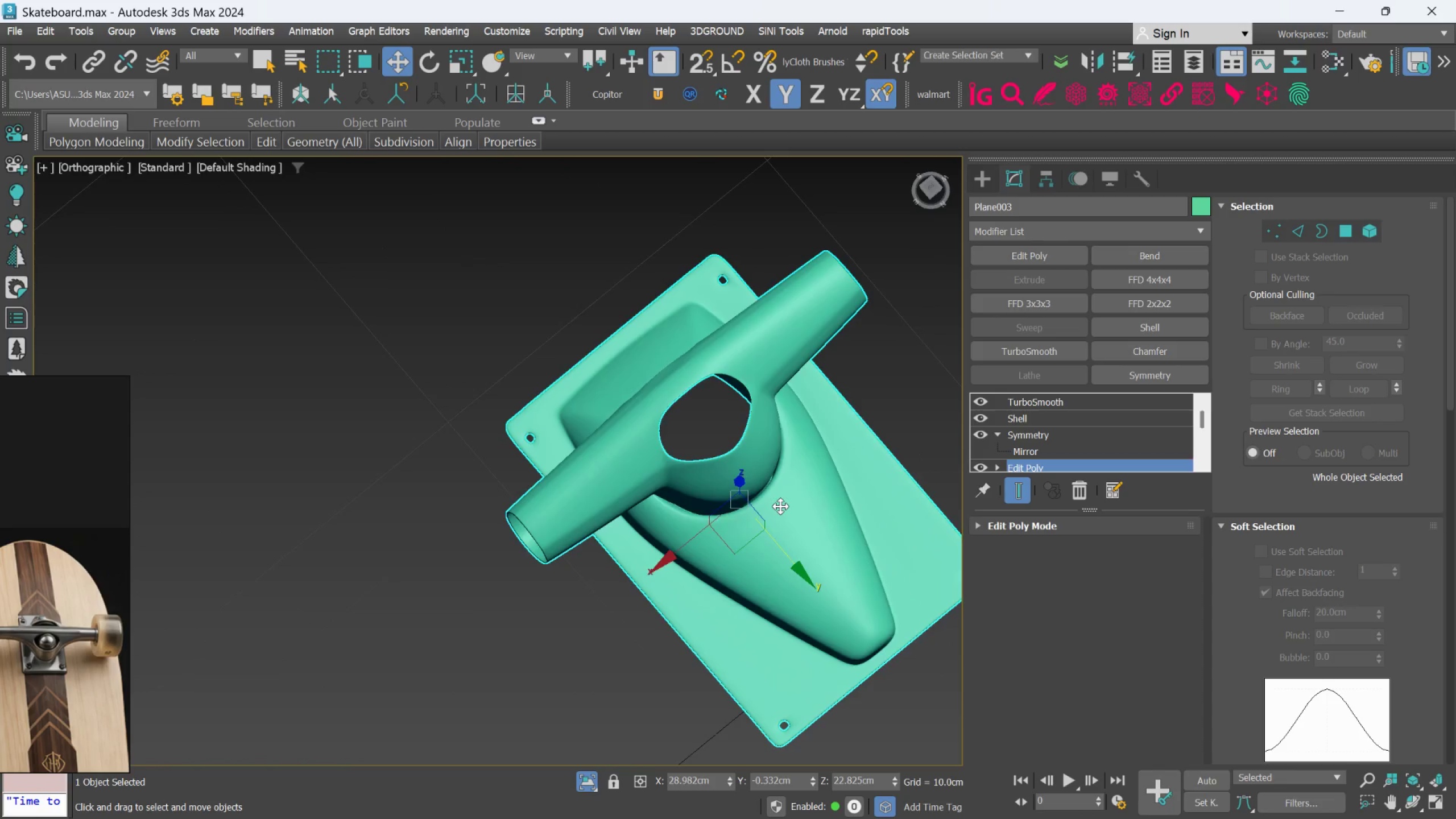 
hold_key(key=AltLeft, duration=0.83)
 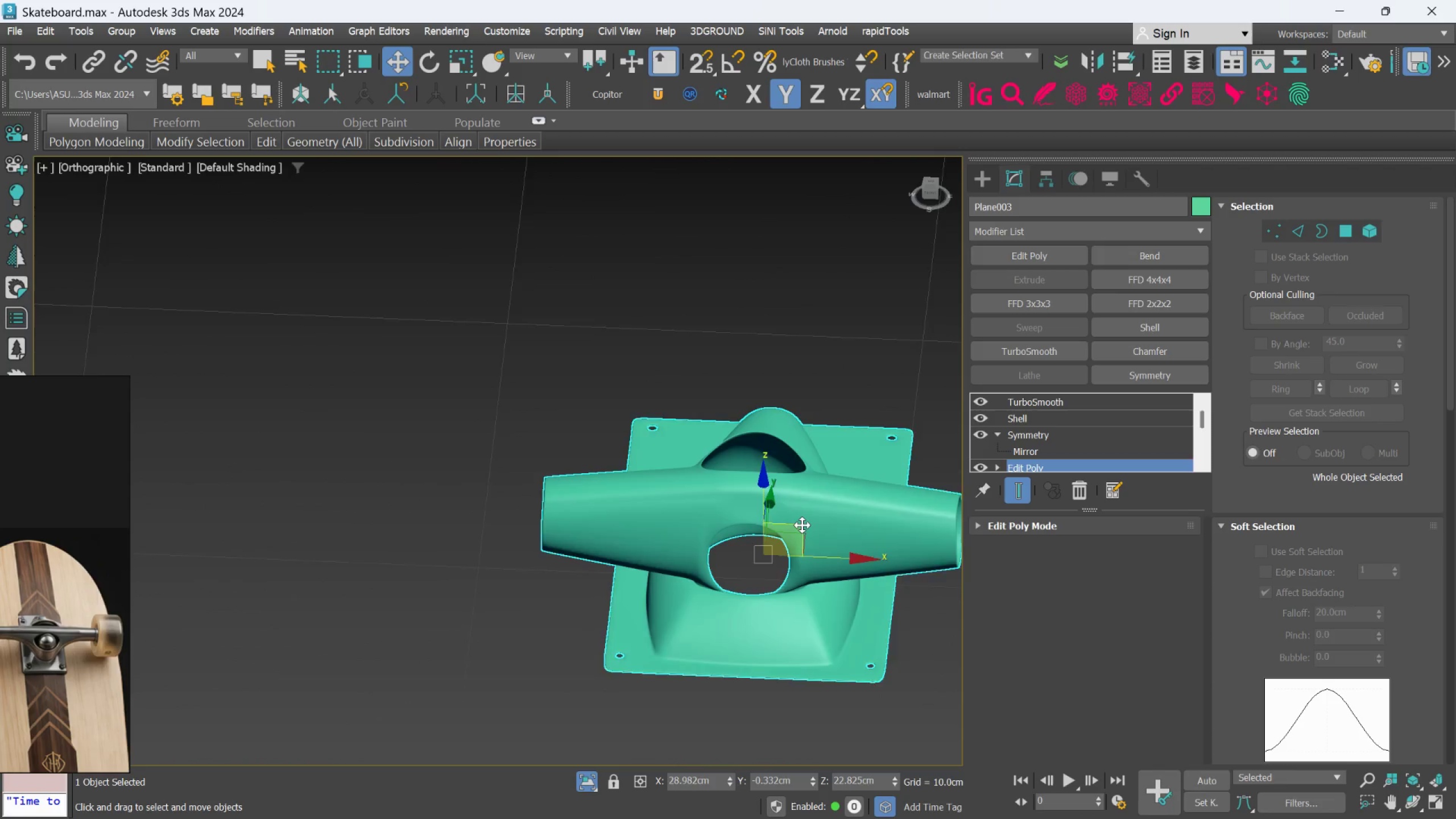 
hold_key(key=AltLeft, duration=0.39)
 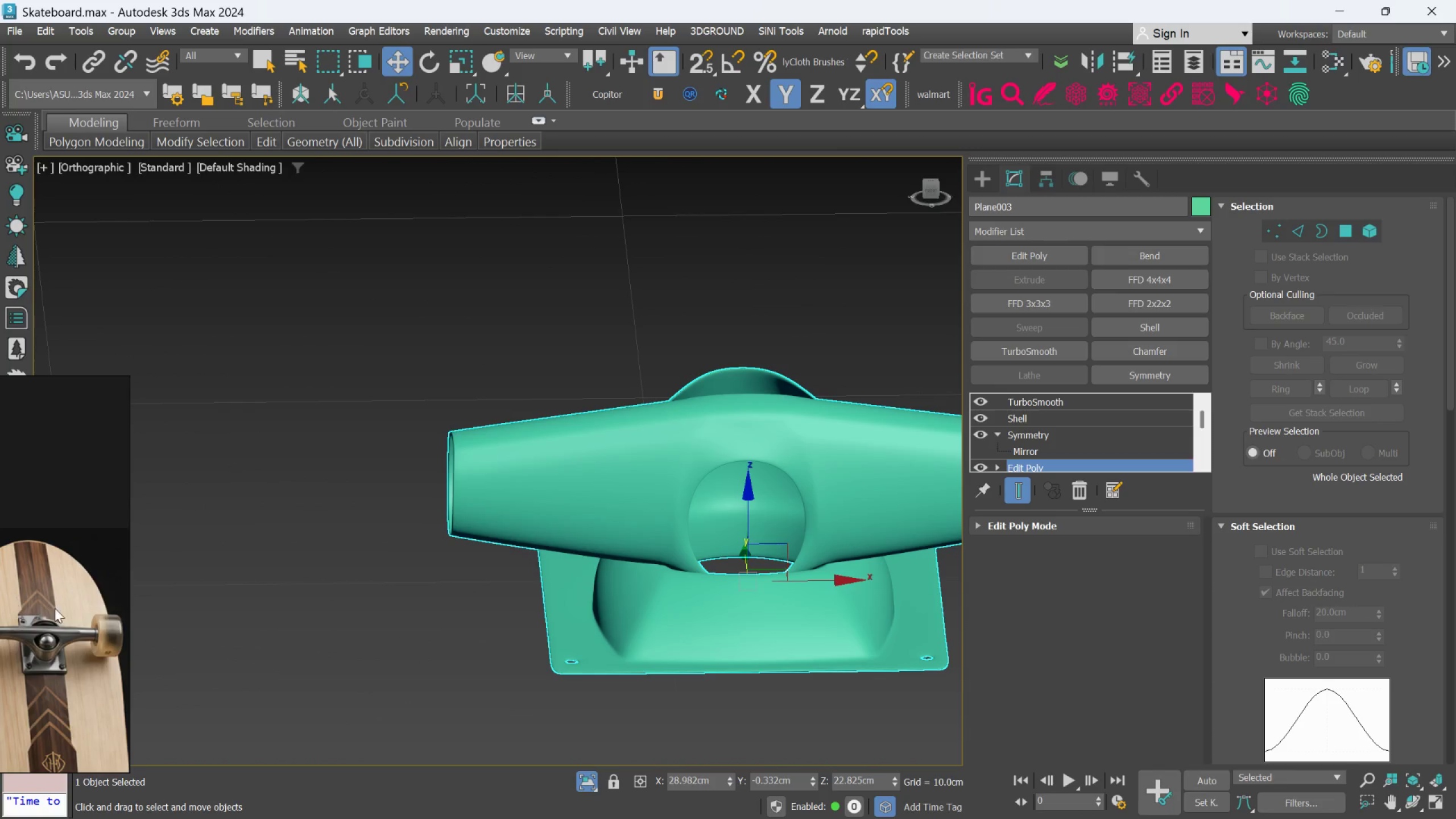 
scroll: coordinate [83, 566], scroll_direction: up, amount: 5.0
 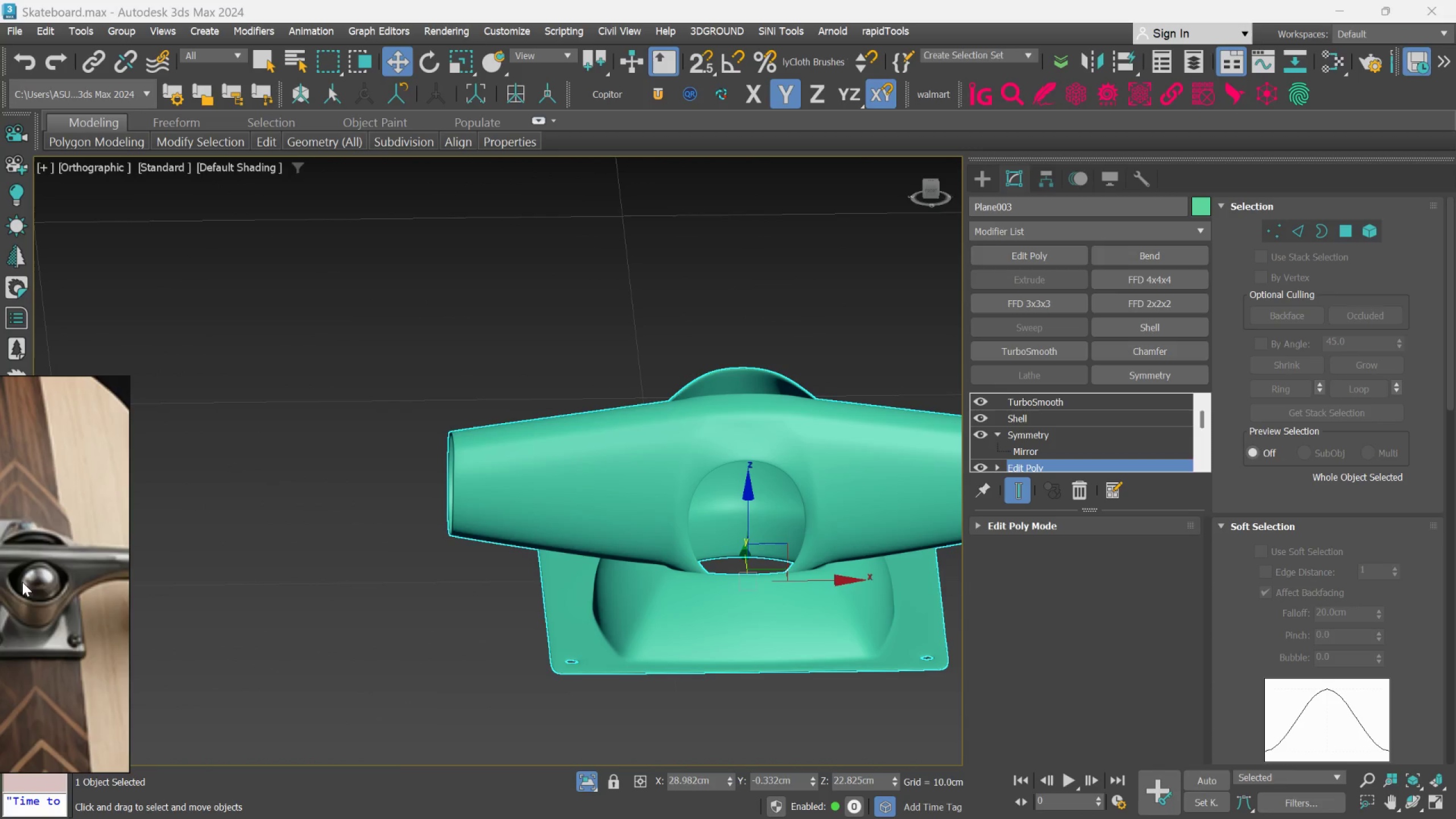 
key(Alt+AltLeft)
 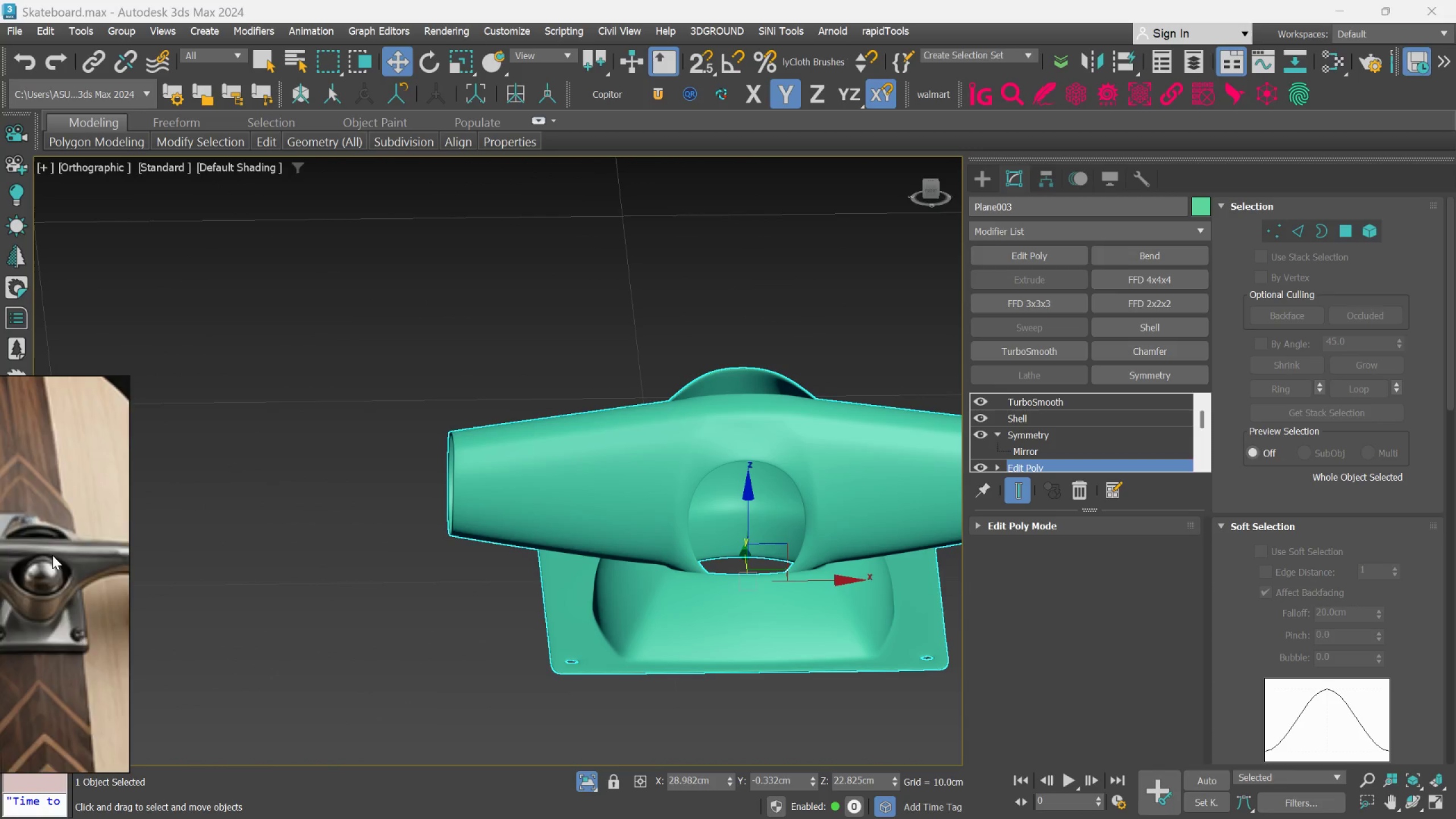 
scroll: coordinate [37, 579], scroll_direction: none, amount: 0.0
 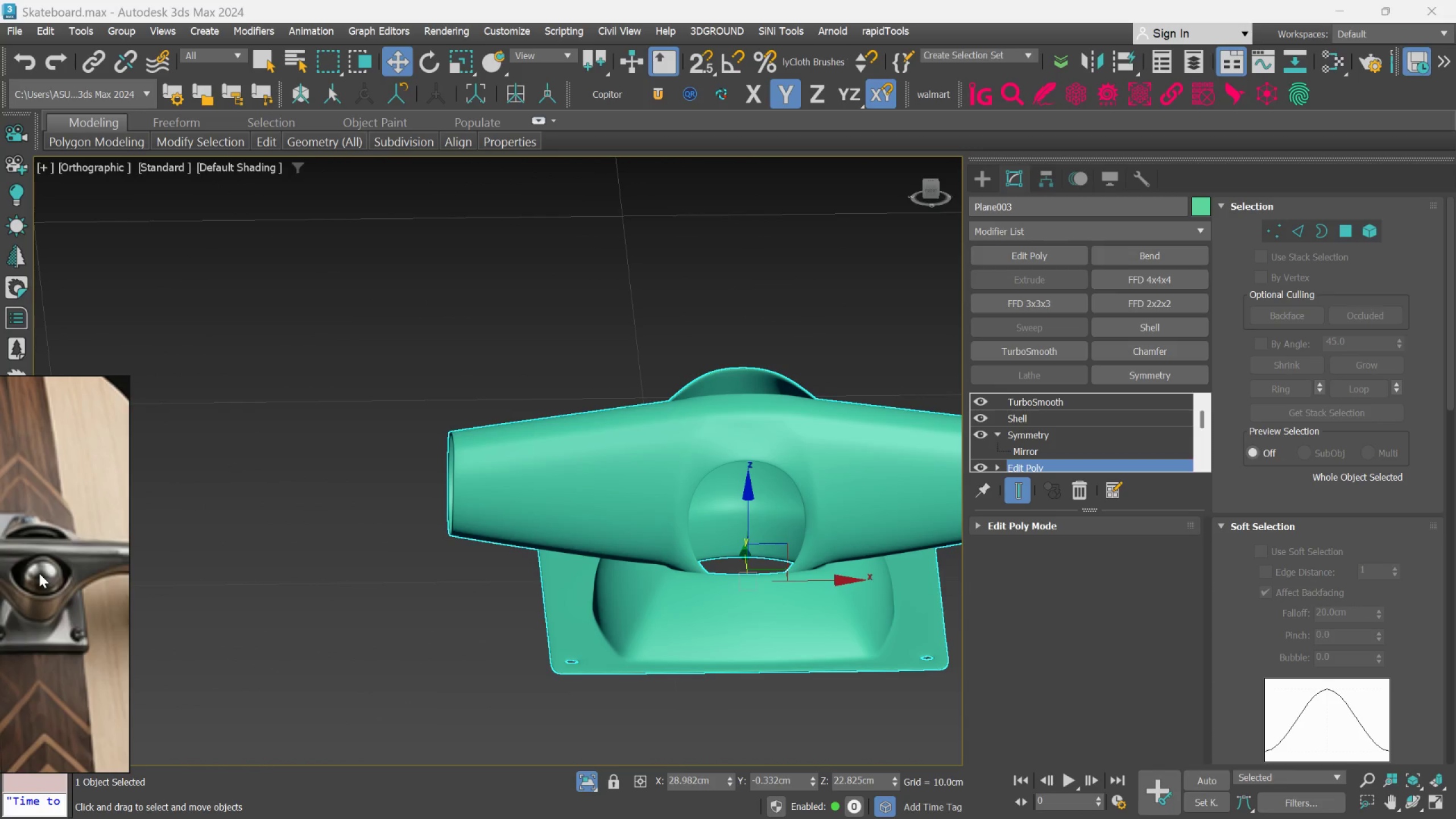 
scroll: coordinate [43, 606], scroll_direction: down, amount: 5.0
 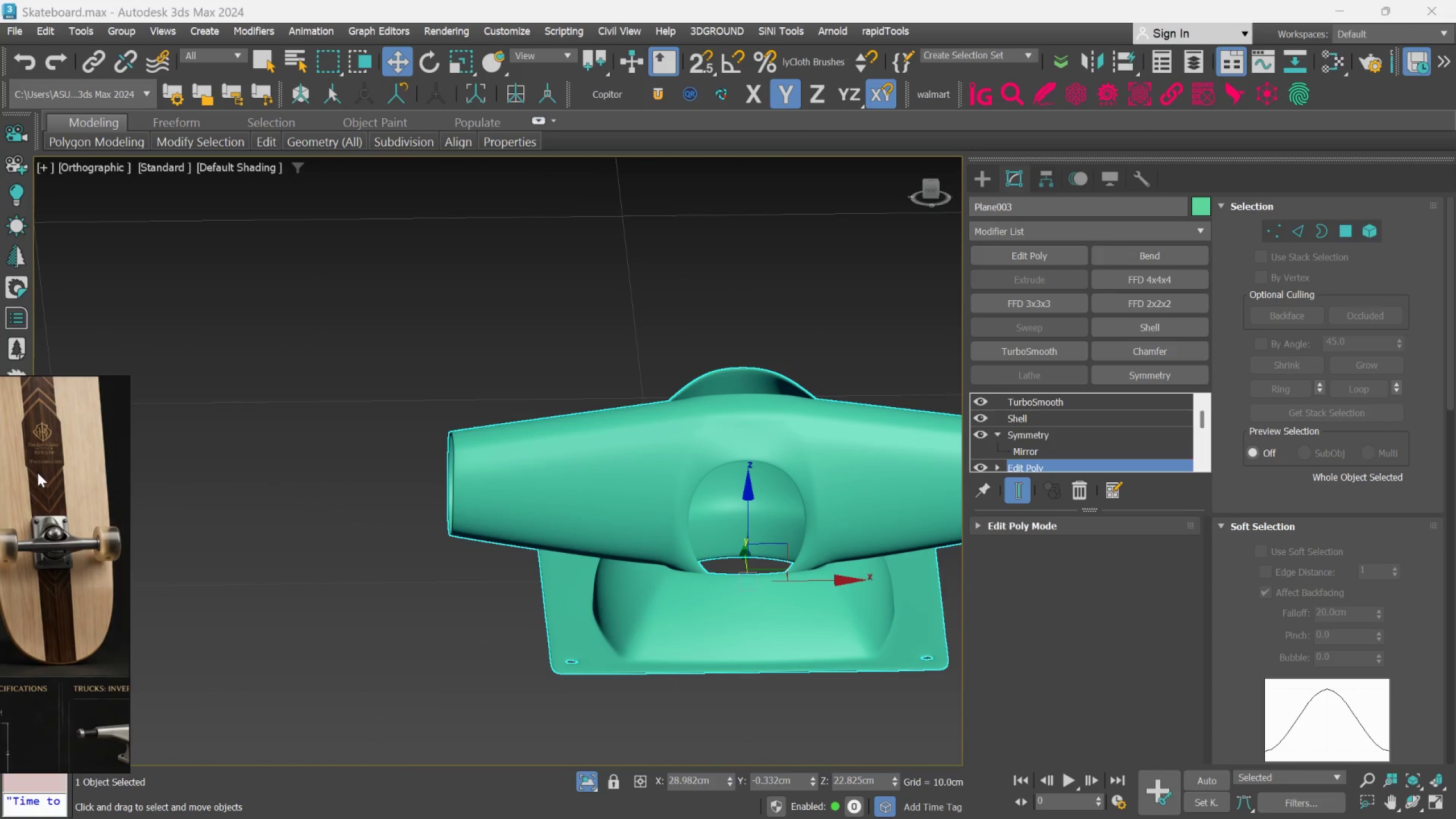 
scroll: coordinate [57, 507], scroll_direction: up, amount: 5.0
 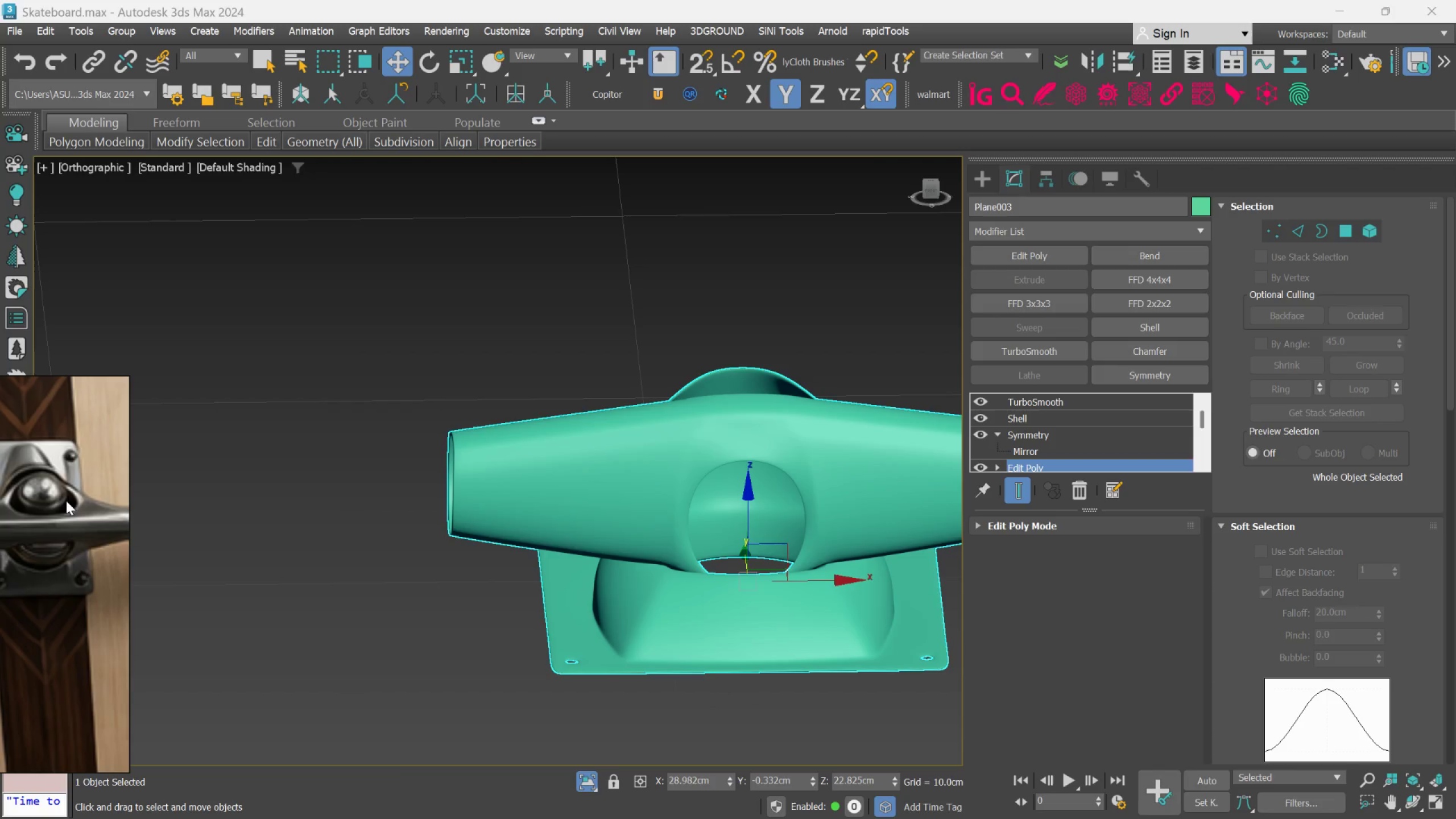 
scroll: coordinate [84, 480], scroll_direction: down, amount: 1.0
 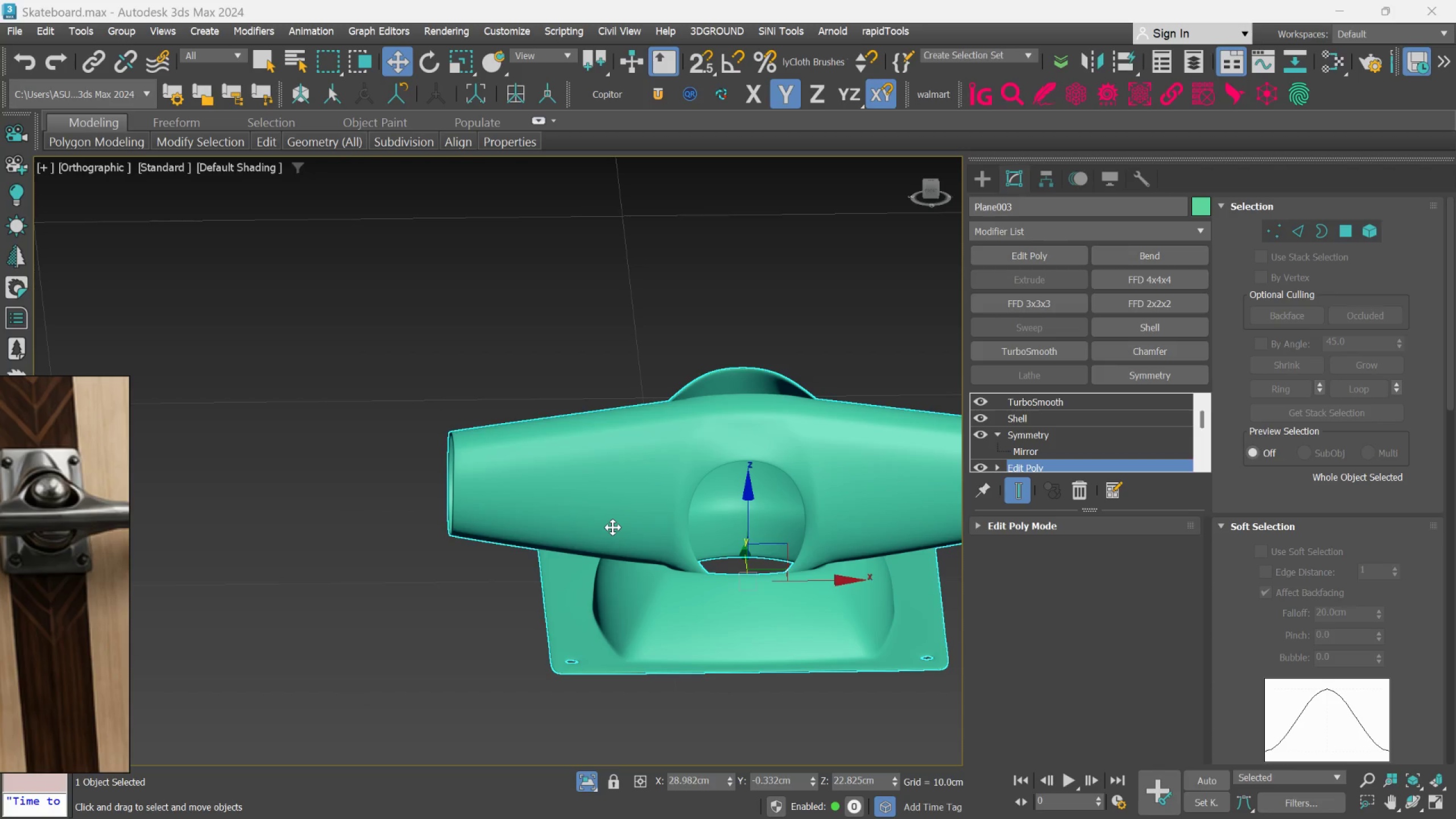 
hold_key(key=AltLeft, duration=0.52)
 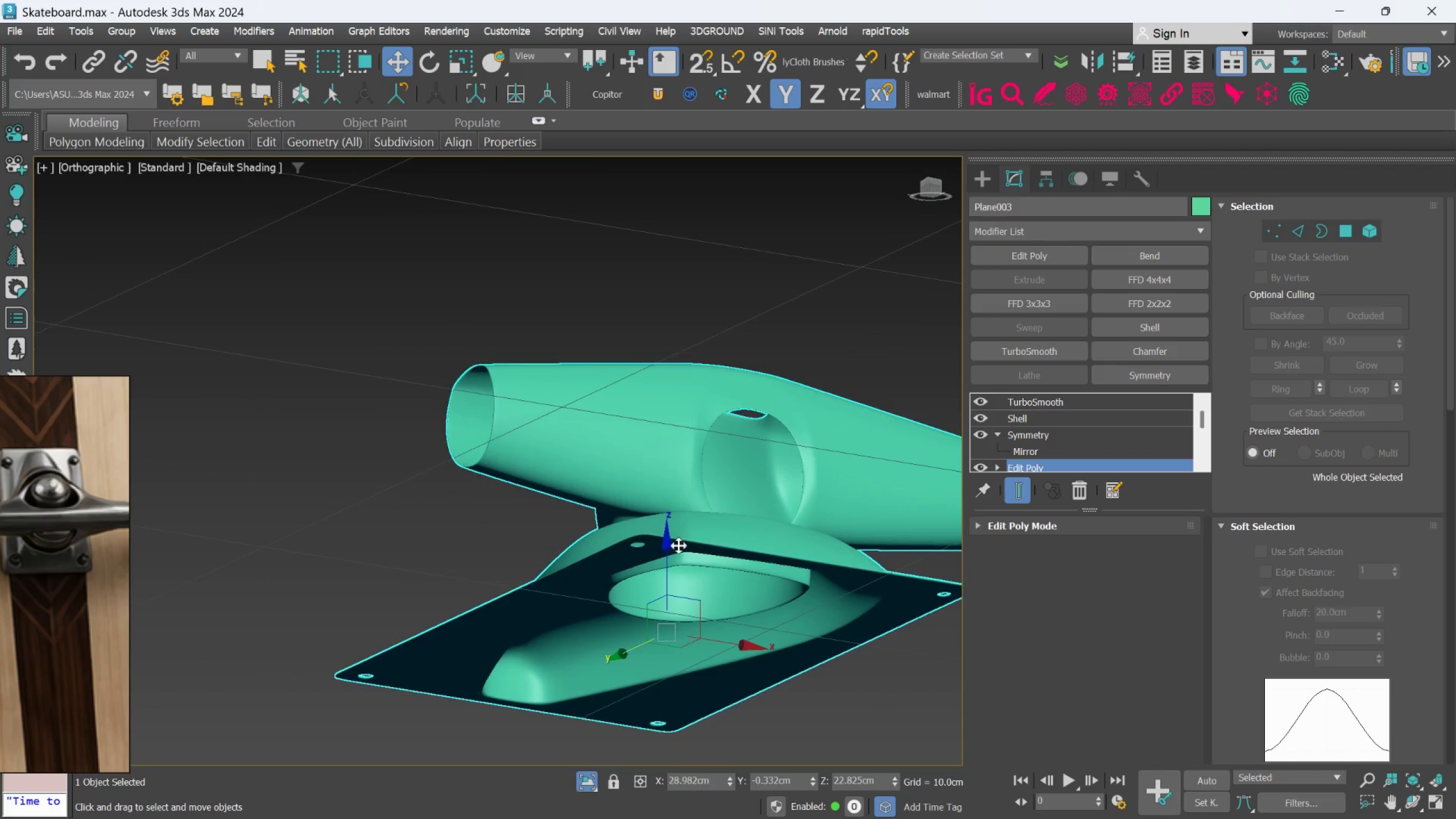 
hold_key(key=AltLeft, duration=0.41)
 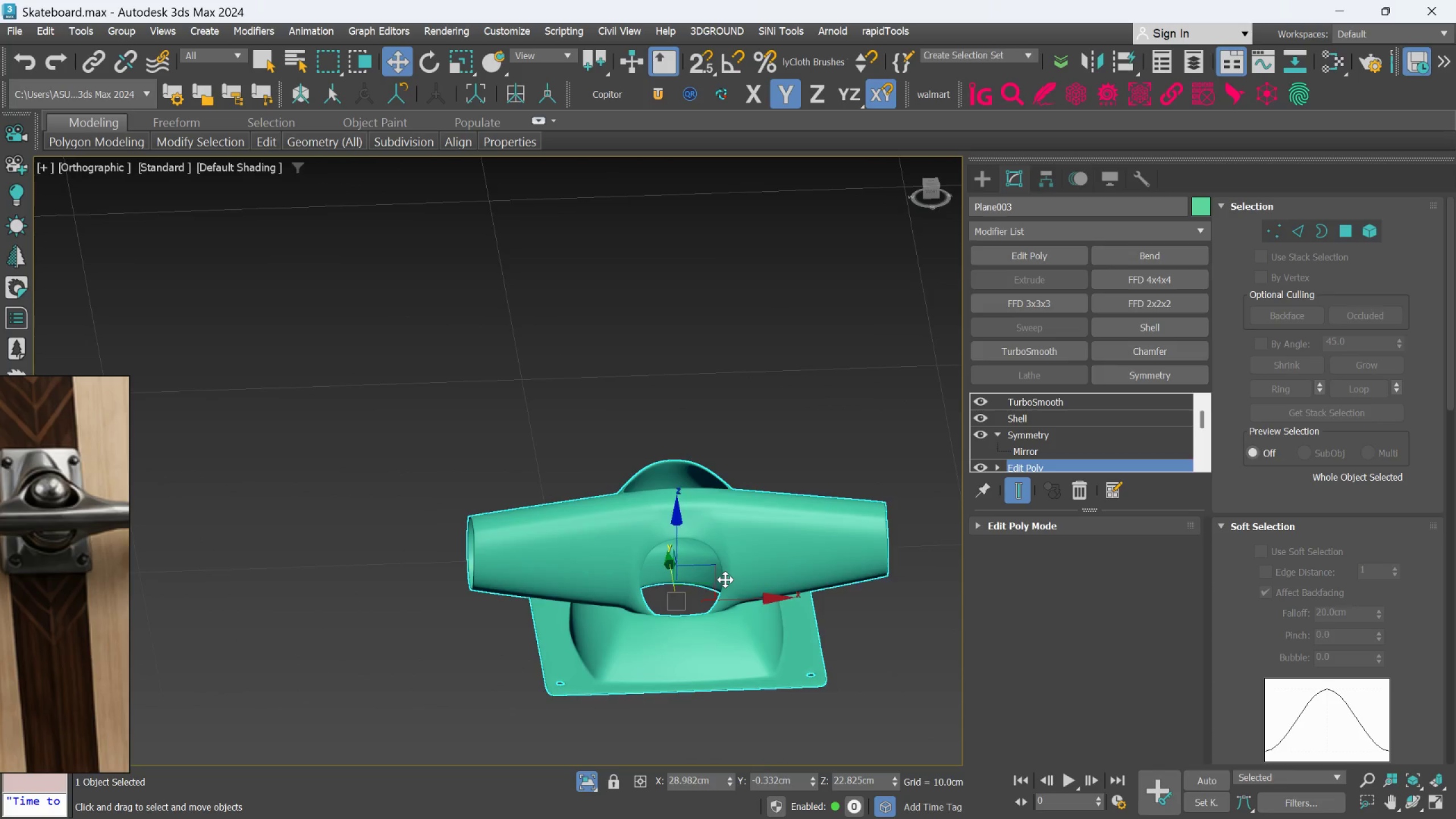 
scroll: coordinate [706, 533], scroll_direction: down, amount: 1.0
 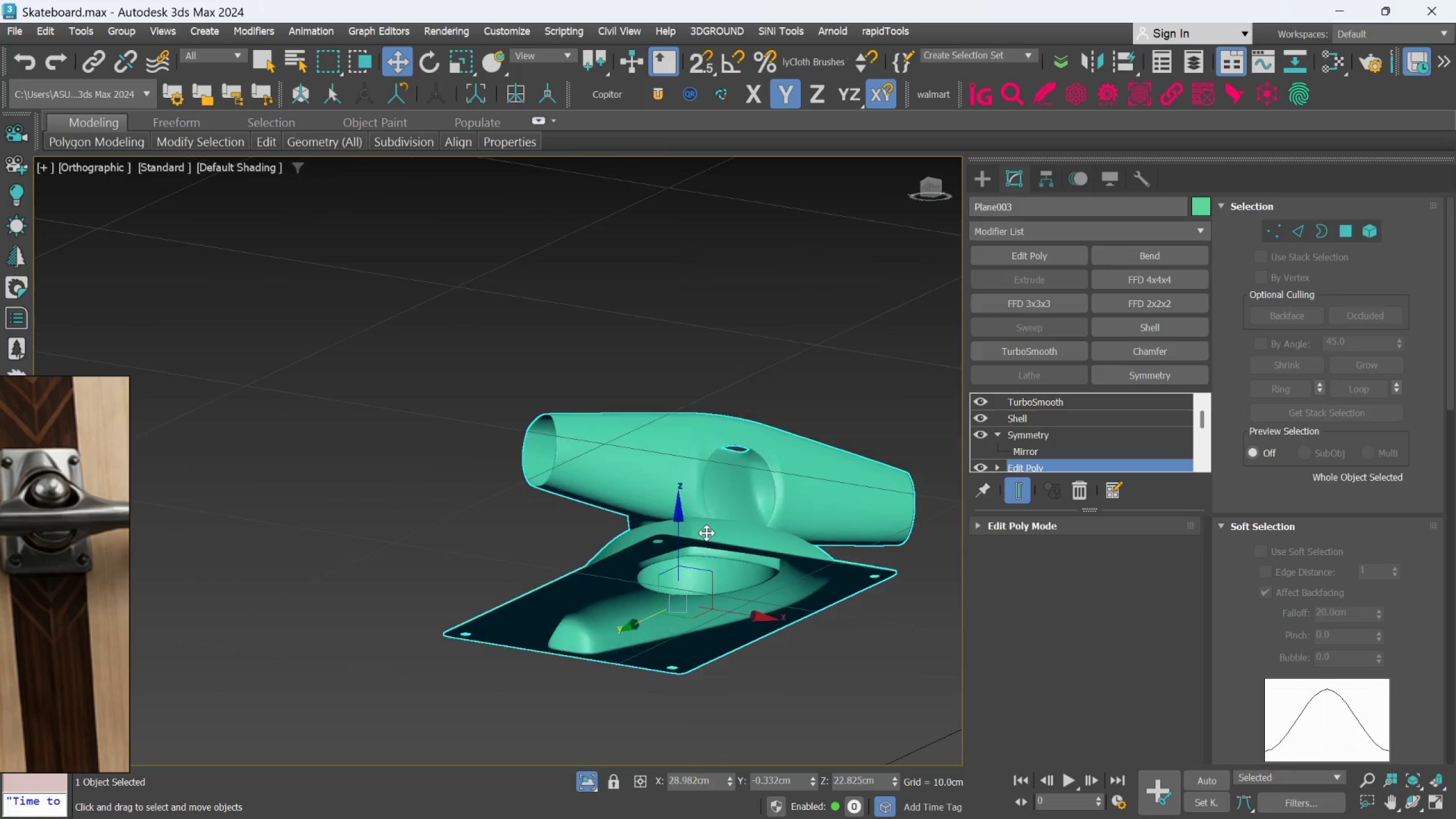 
scroll: coordinate [725, 580], scroll_direction: up, amount: 1.0
 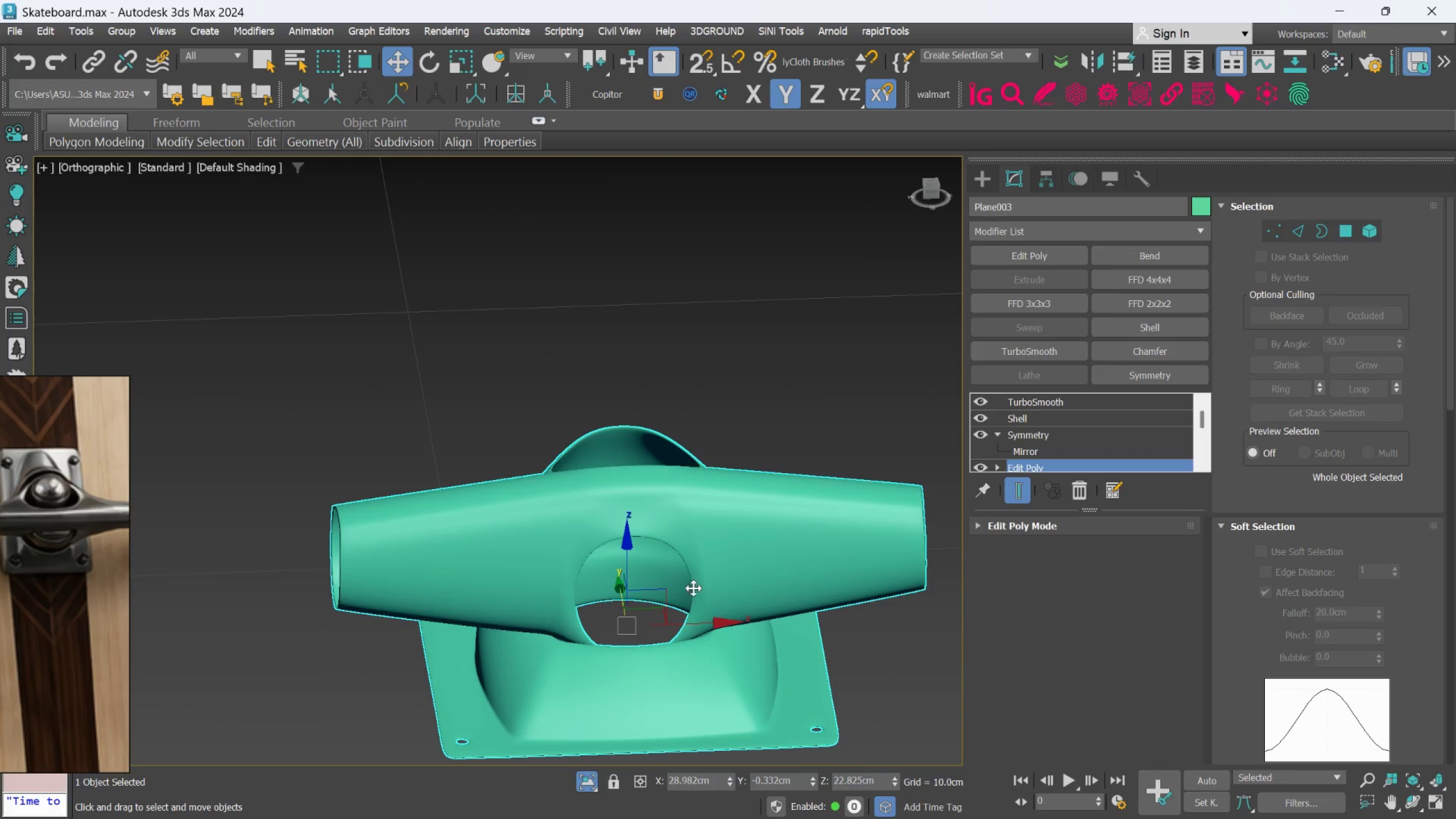 
hold_key(key=AltLeft, duration=0.48)
 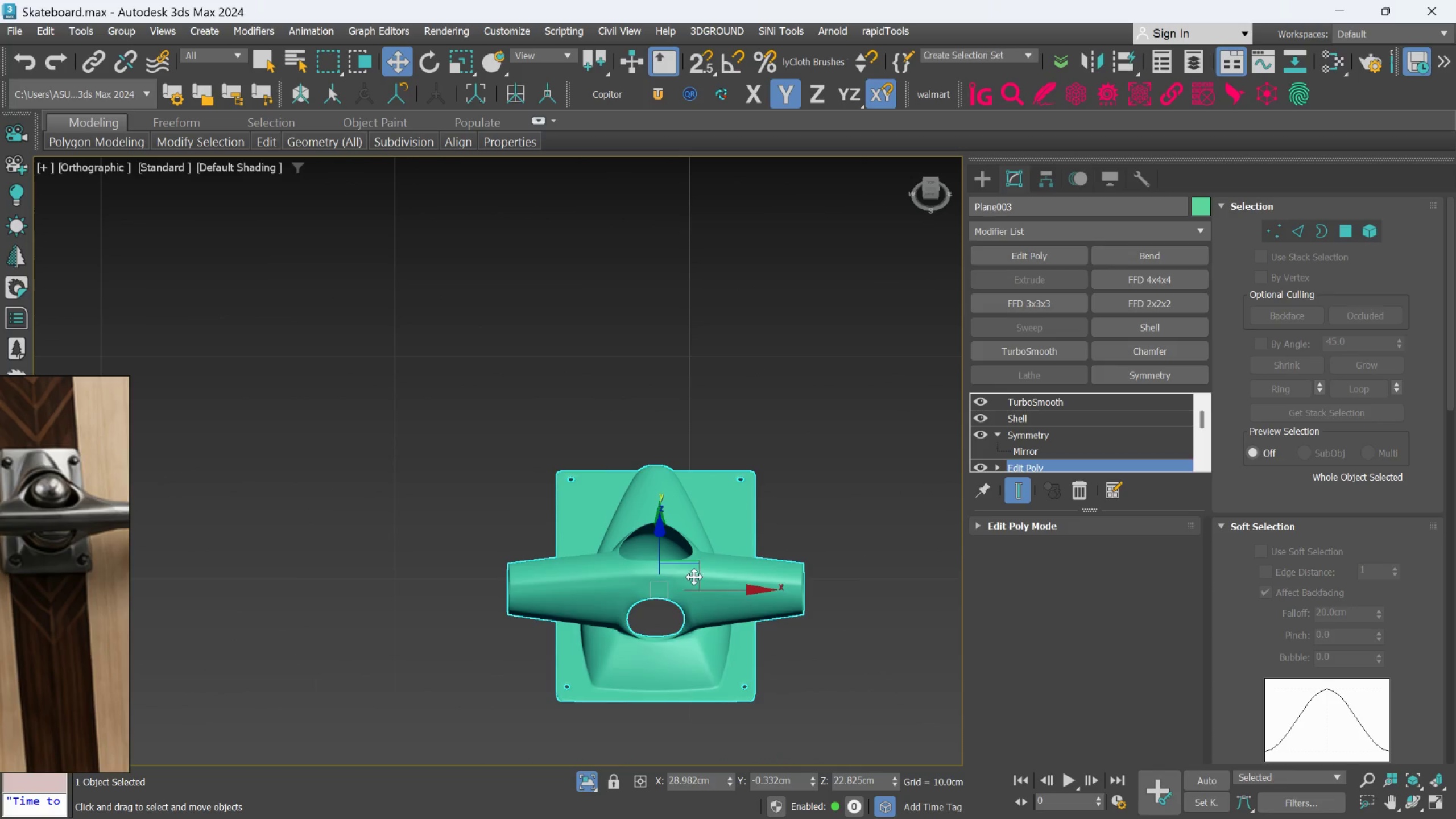 
scroll: coordinate [693, 580], scroll_direction: down, amount: 2.0
 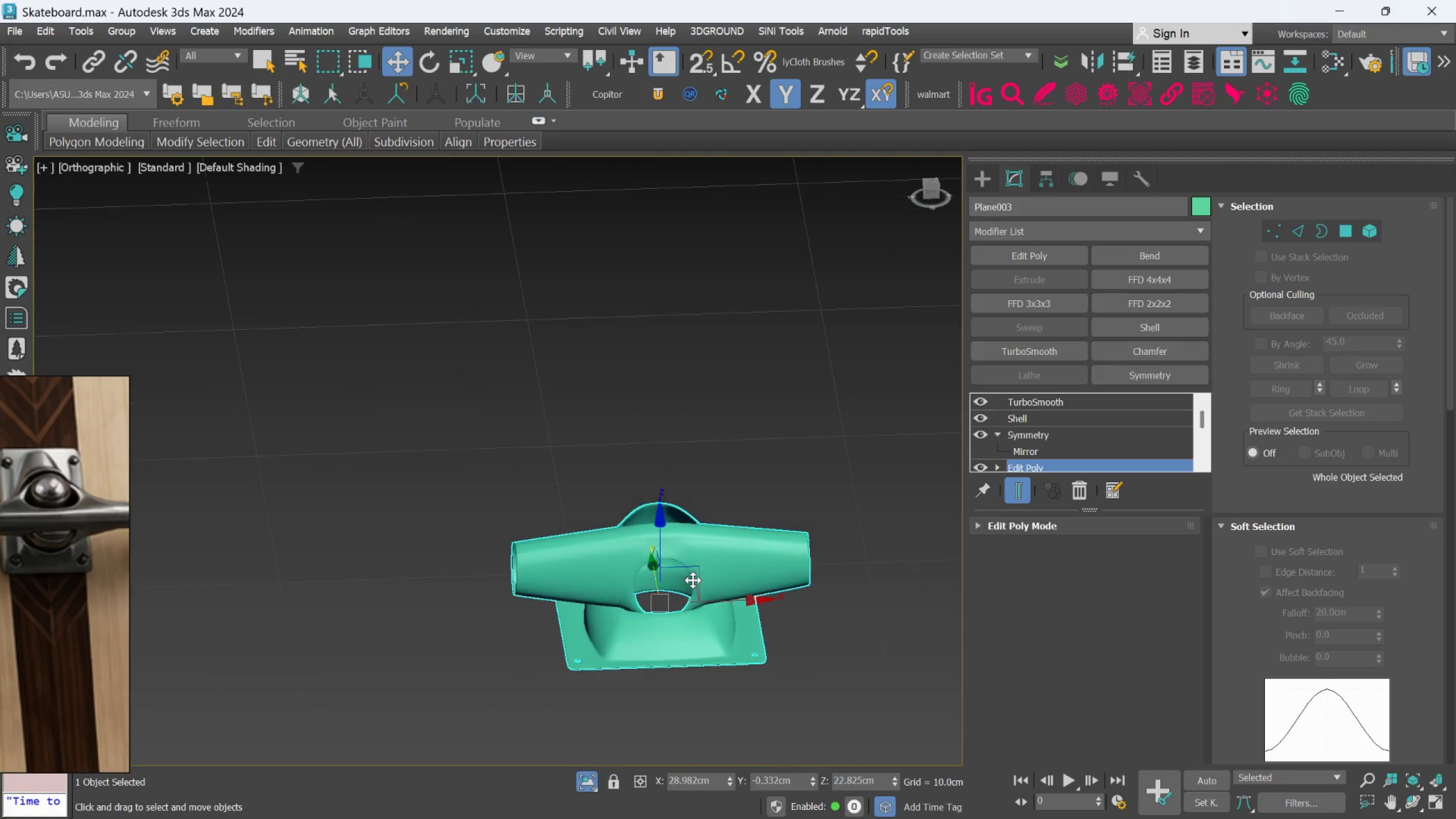 
scroll: coordinate [704, 562], scroll_direction: up, amount: 1.0
 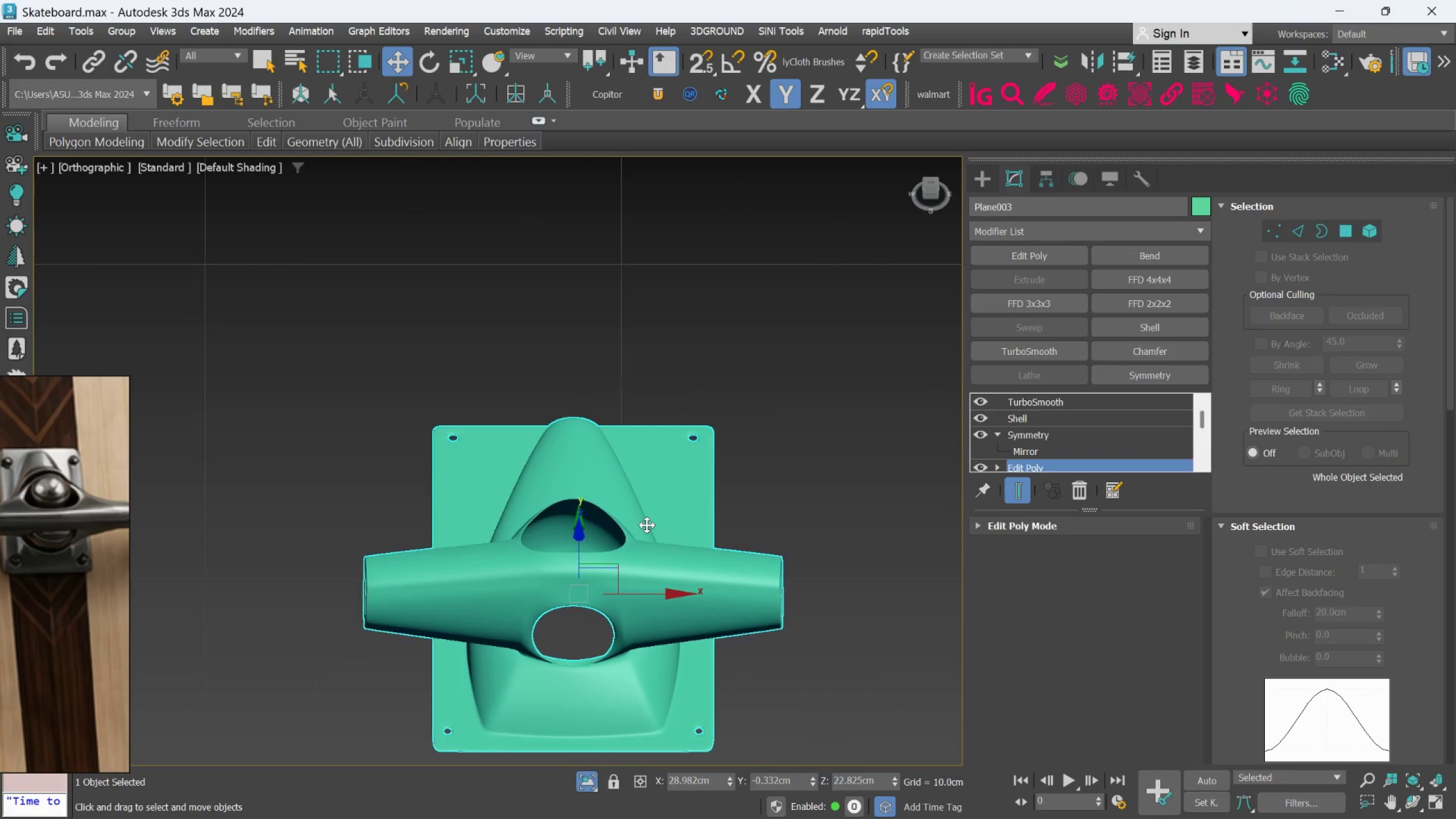 
key(Alt+AltLeft)
 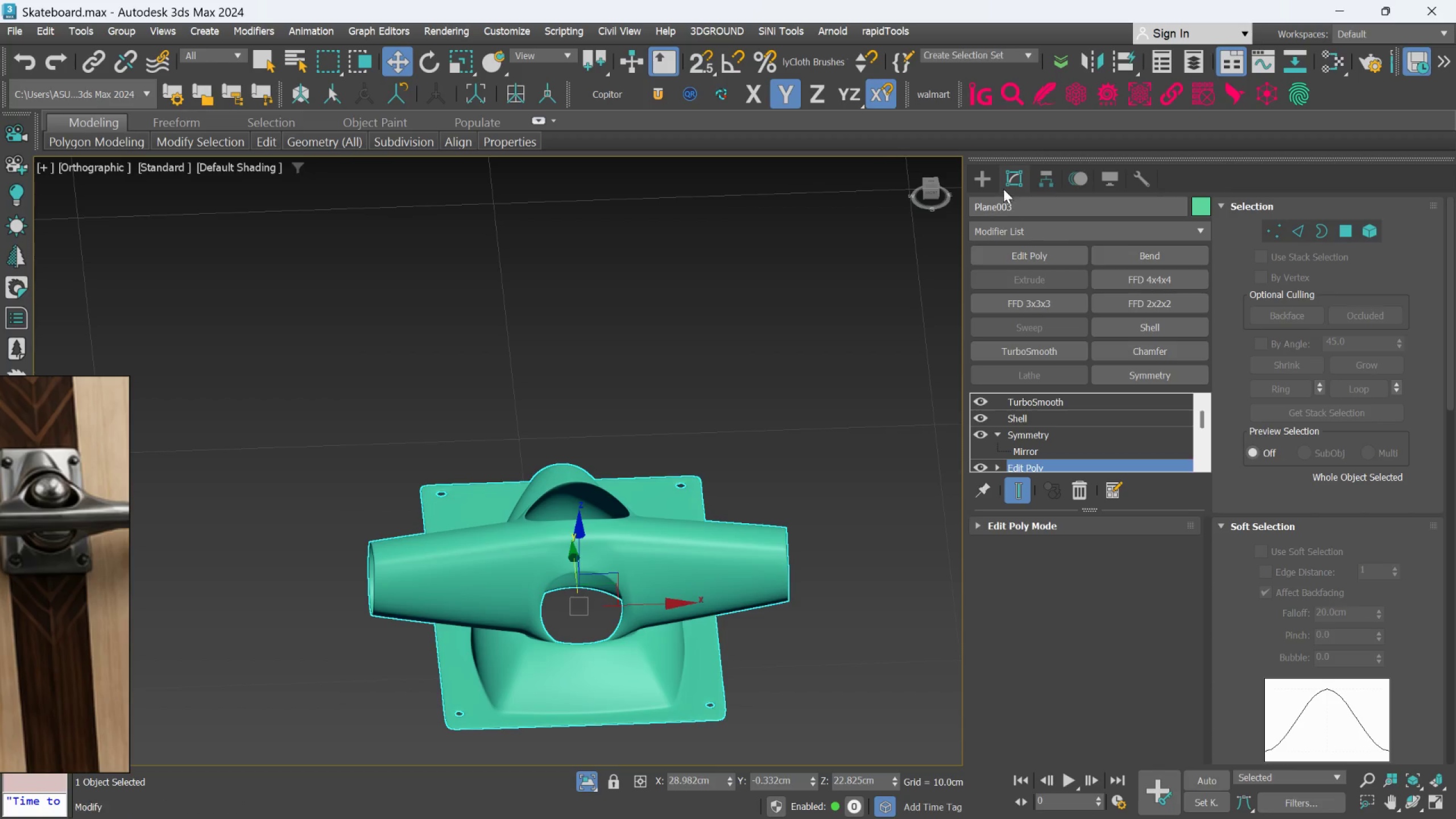 
left_click([991, 179])
 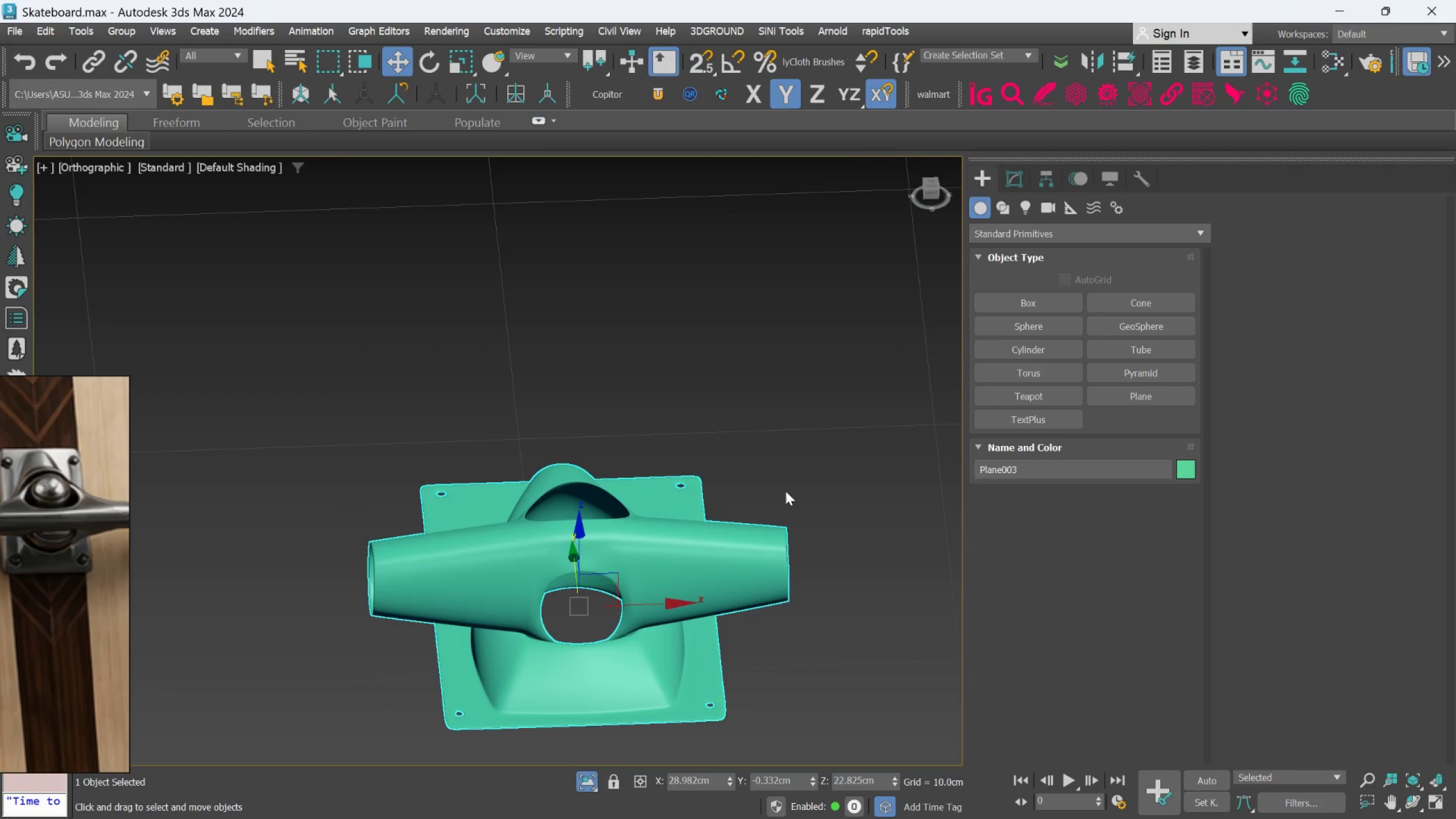 
scroll: coordinate [785, 492], scroll_direction: down, amount: 2.0
 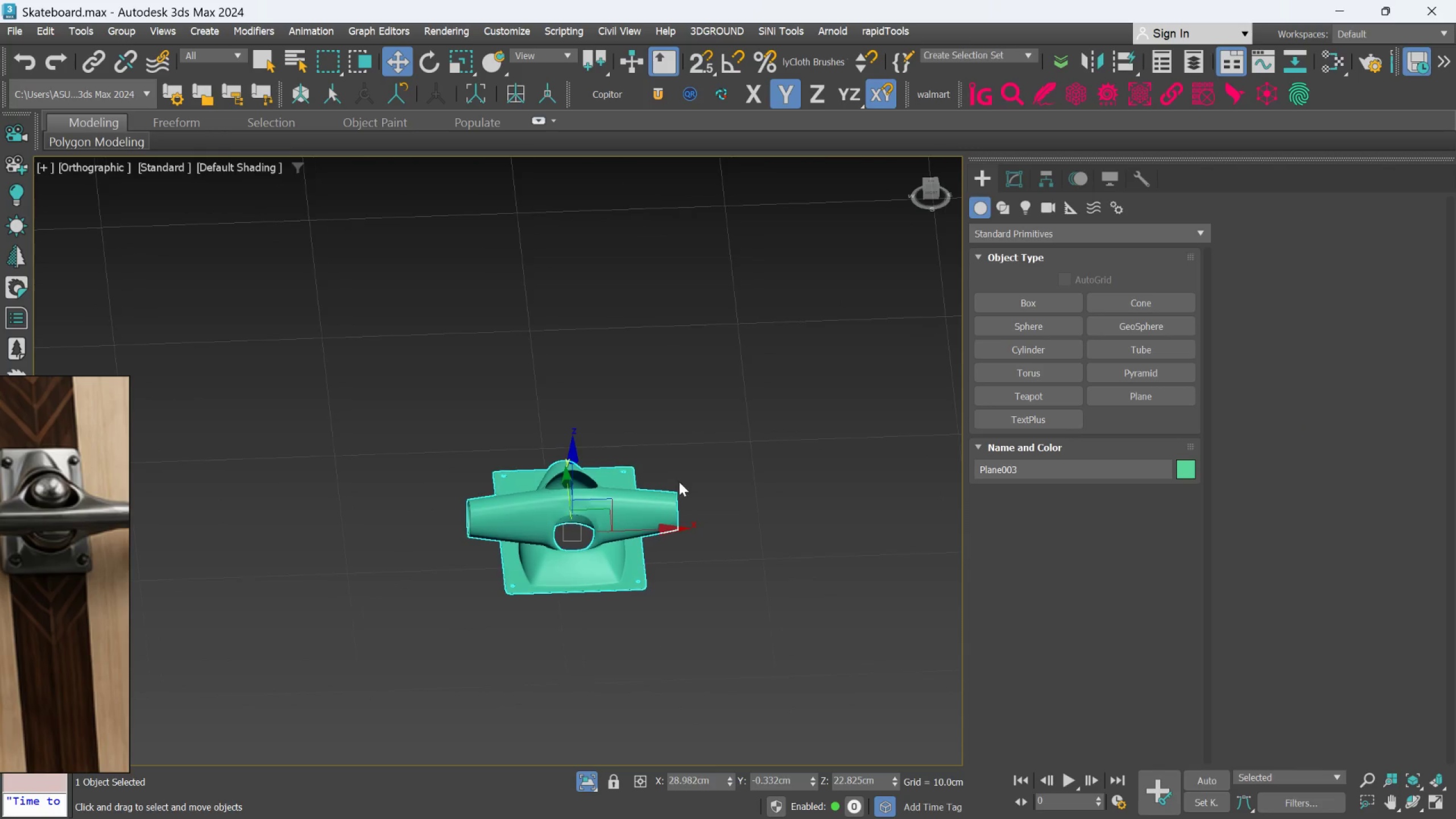 
scroll: coordinate [711, 533], scroll_direction: up, amount: 1.0
 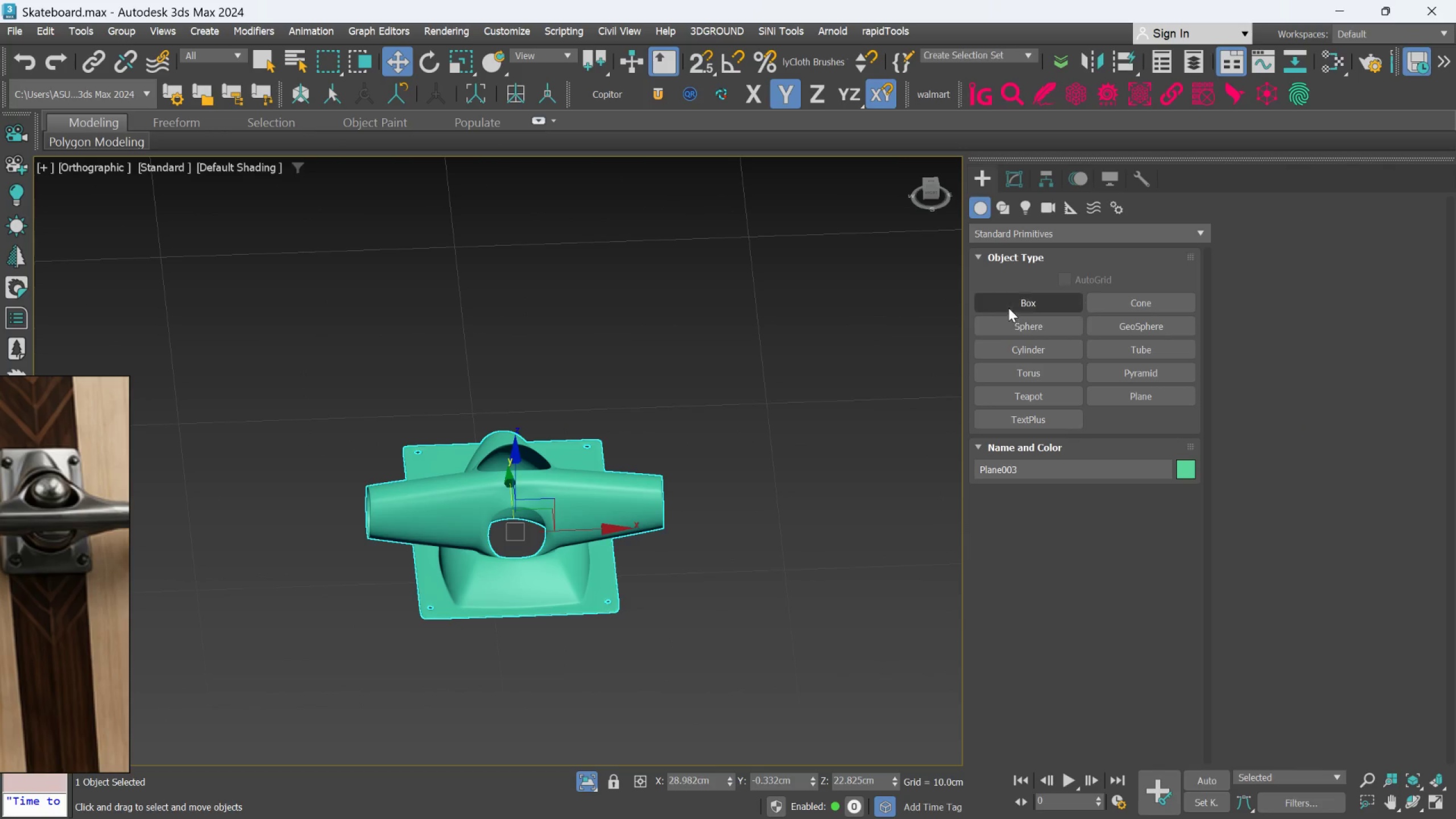 
left_click([1012, 305])
 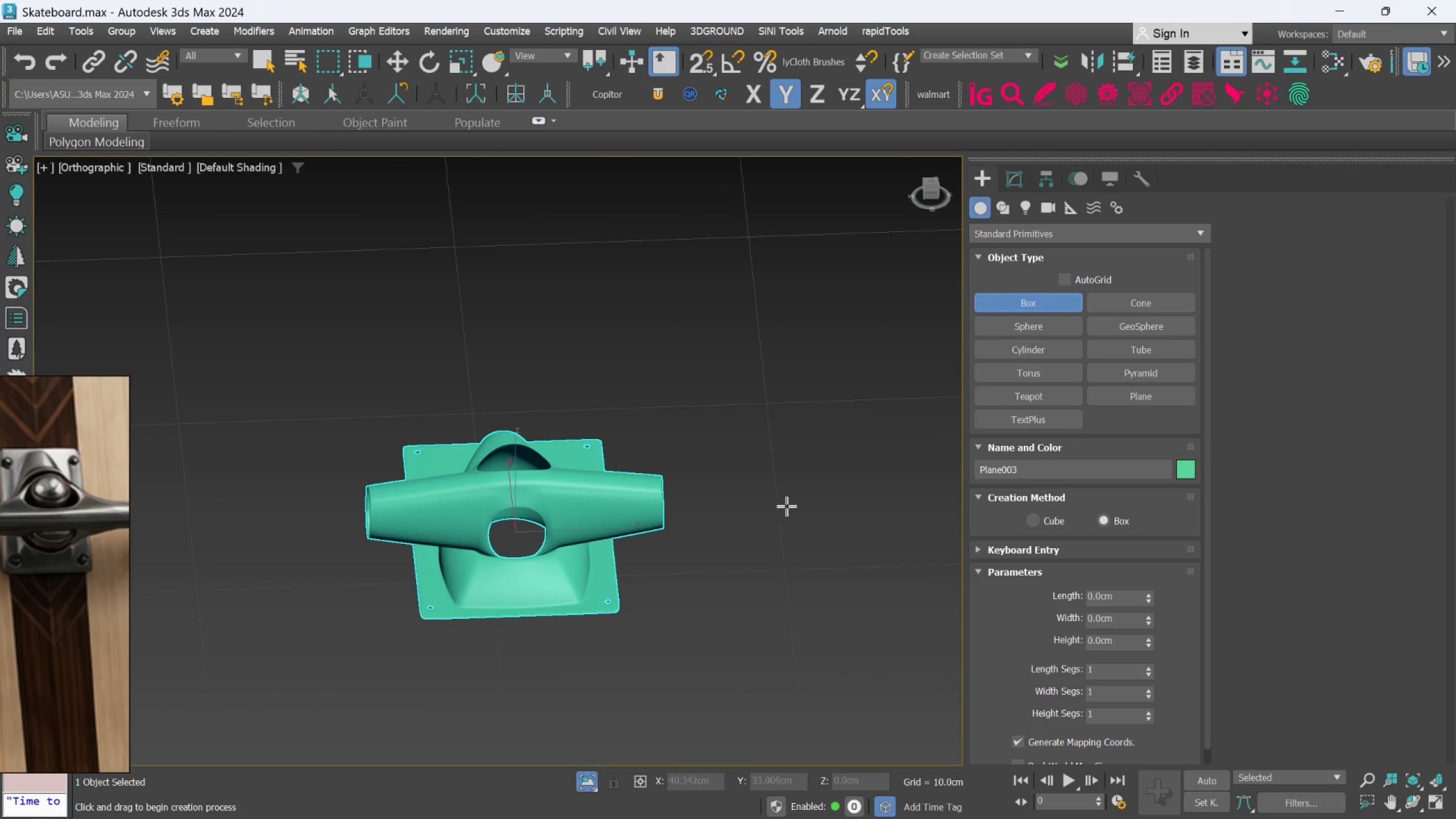 
left_click_drag(start_coordinate=[785, 507], to_coordinate=[837, 573])
 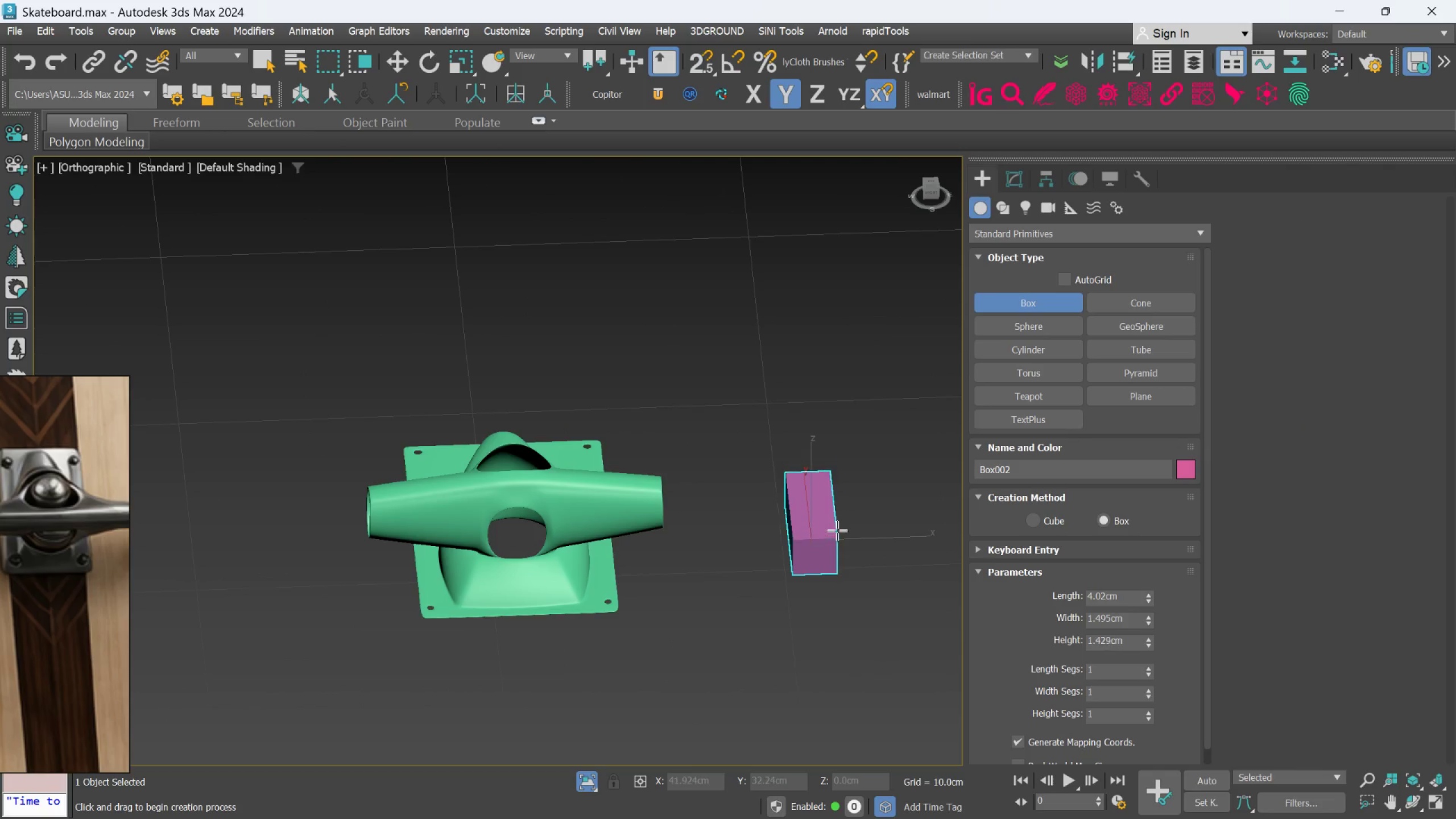 
left_click([837, 531])
 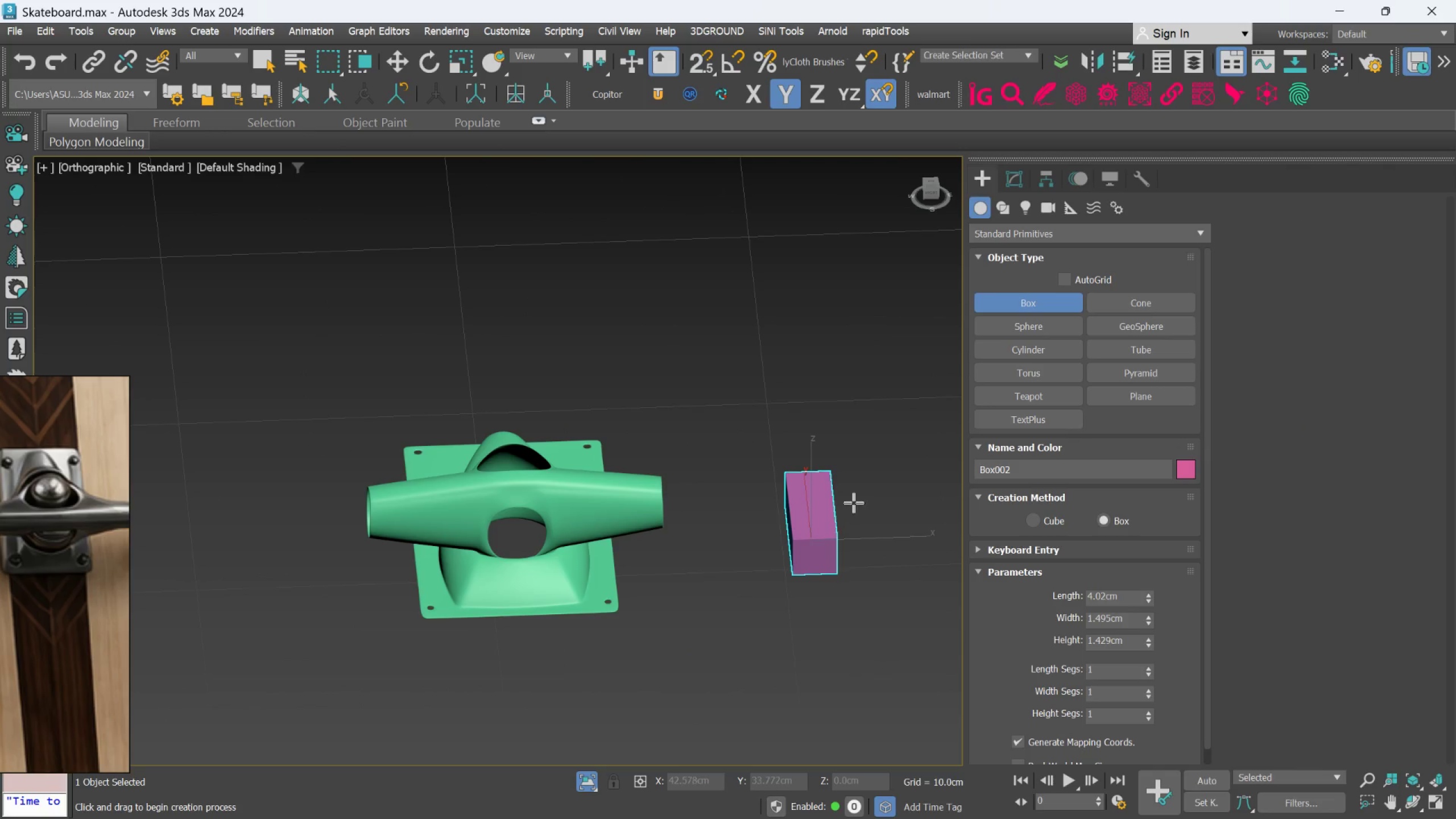 
scroll: coordinate [854, 503], scroll_direction: down, amount: 1.0
 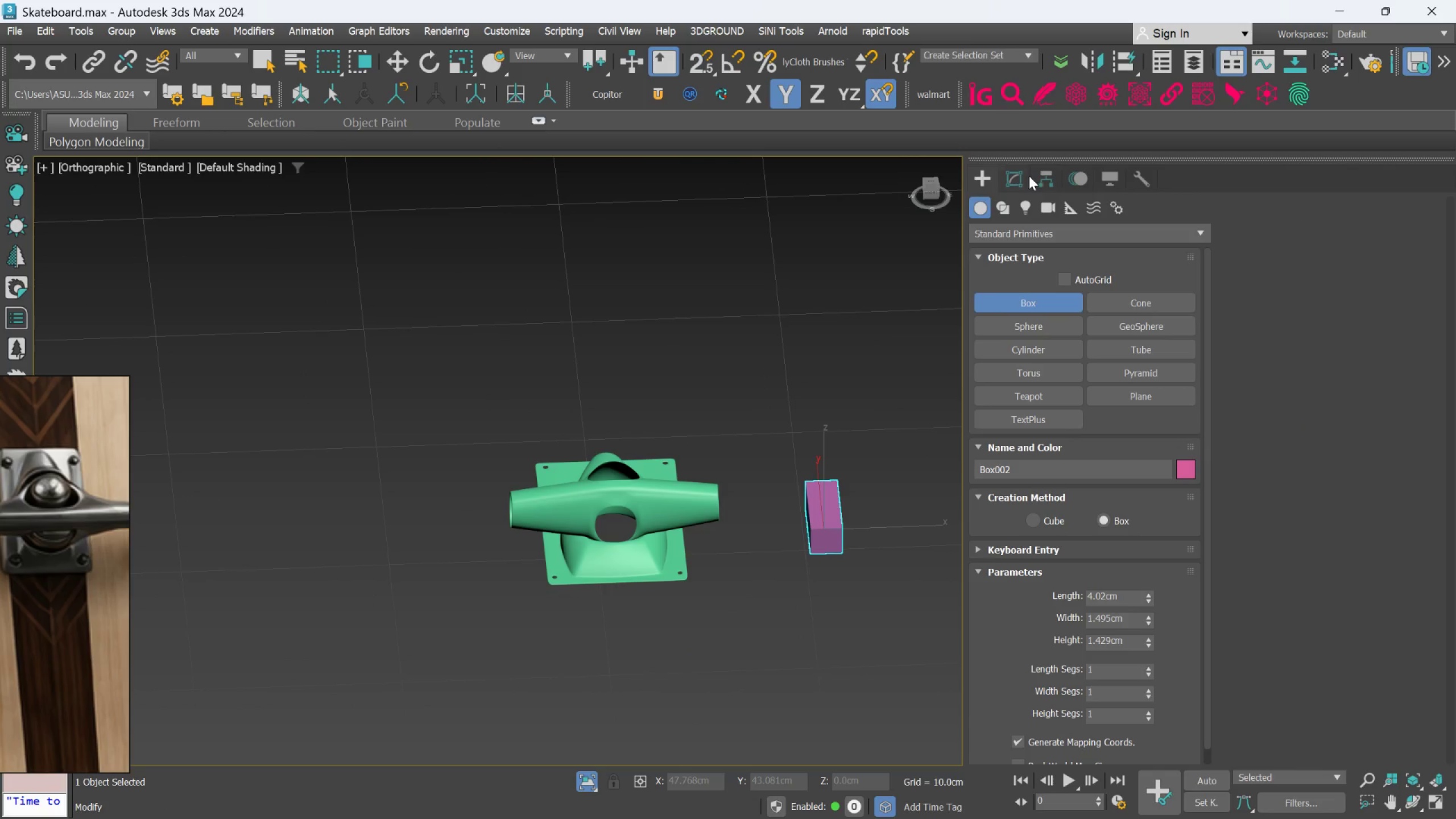 
left_click([1022, 176])
 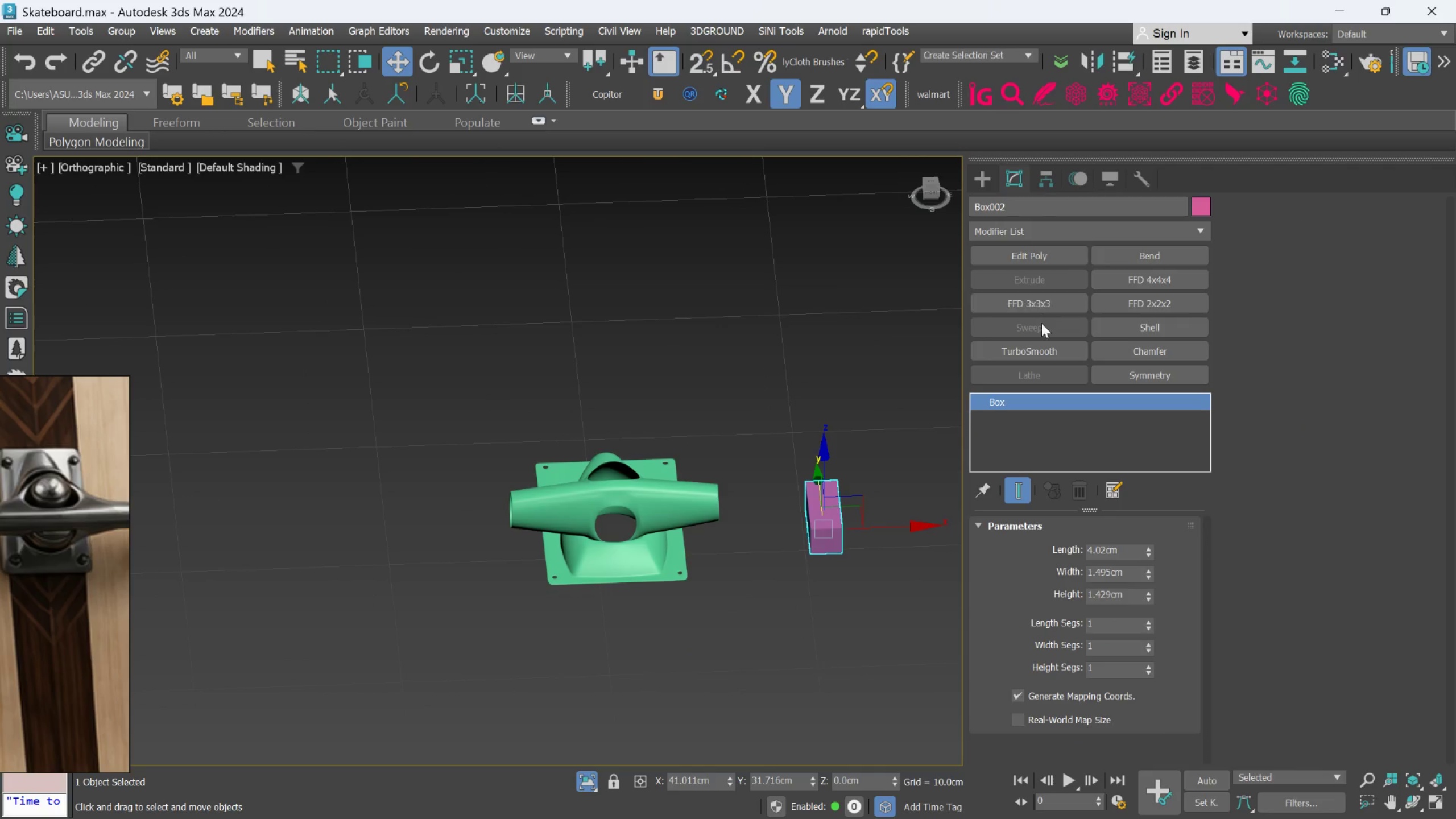 
left_click([1043, 346])
 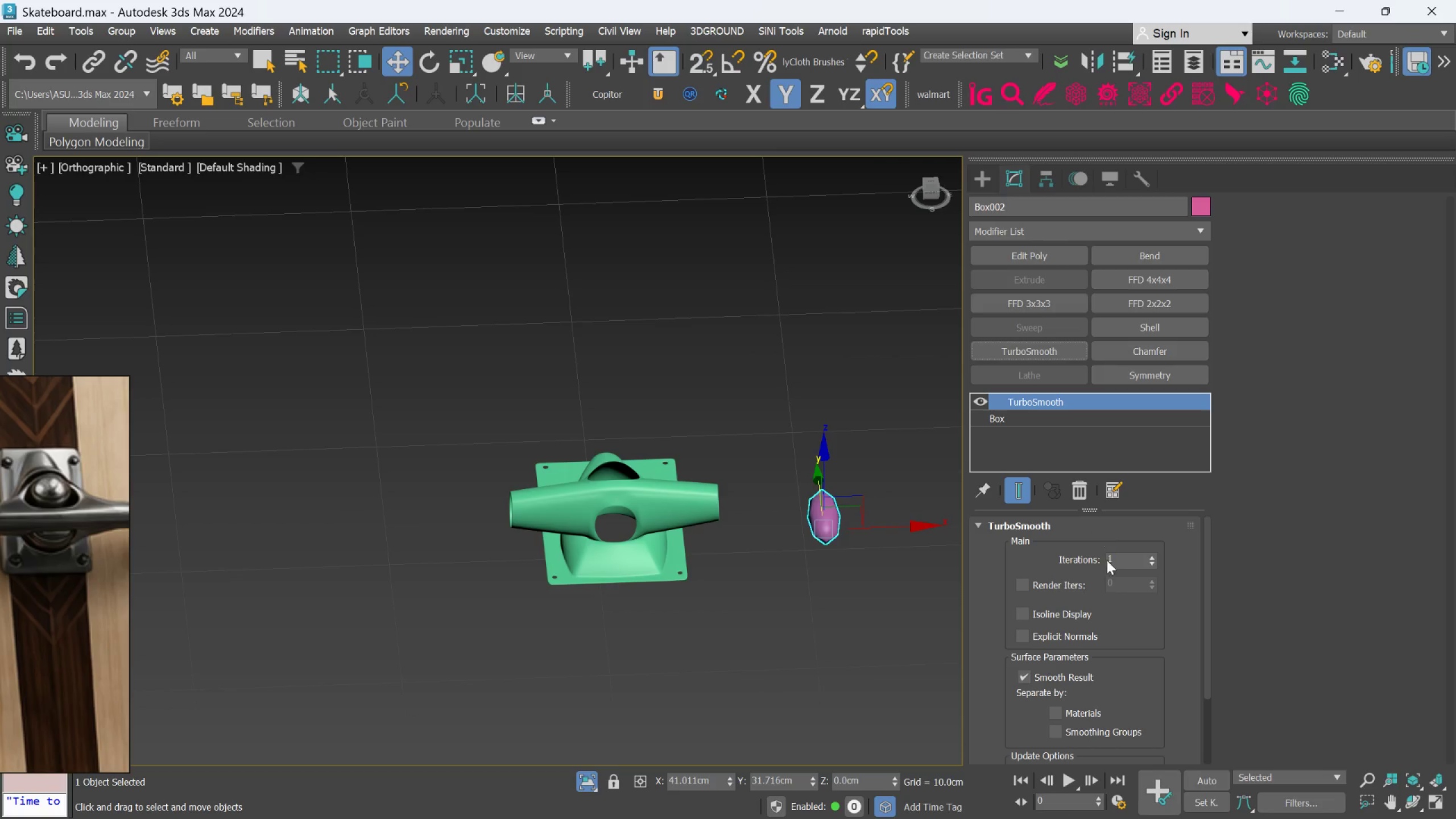 
left_click([1008, 413])
 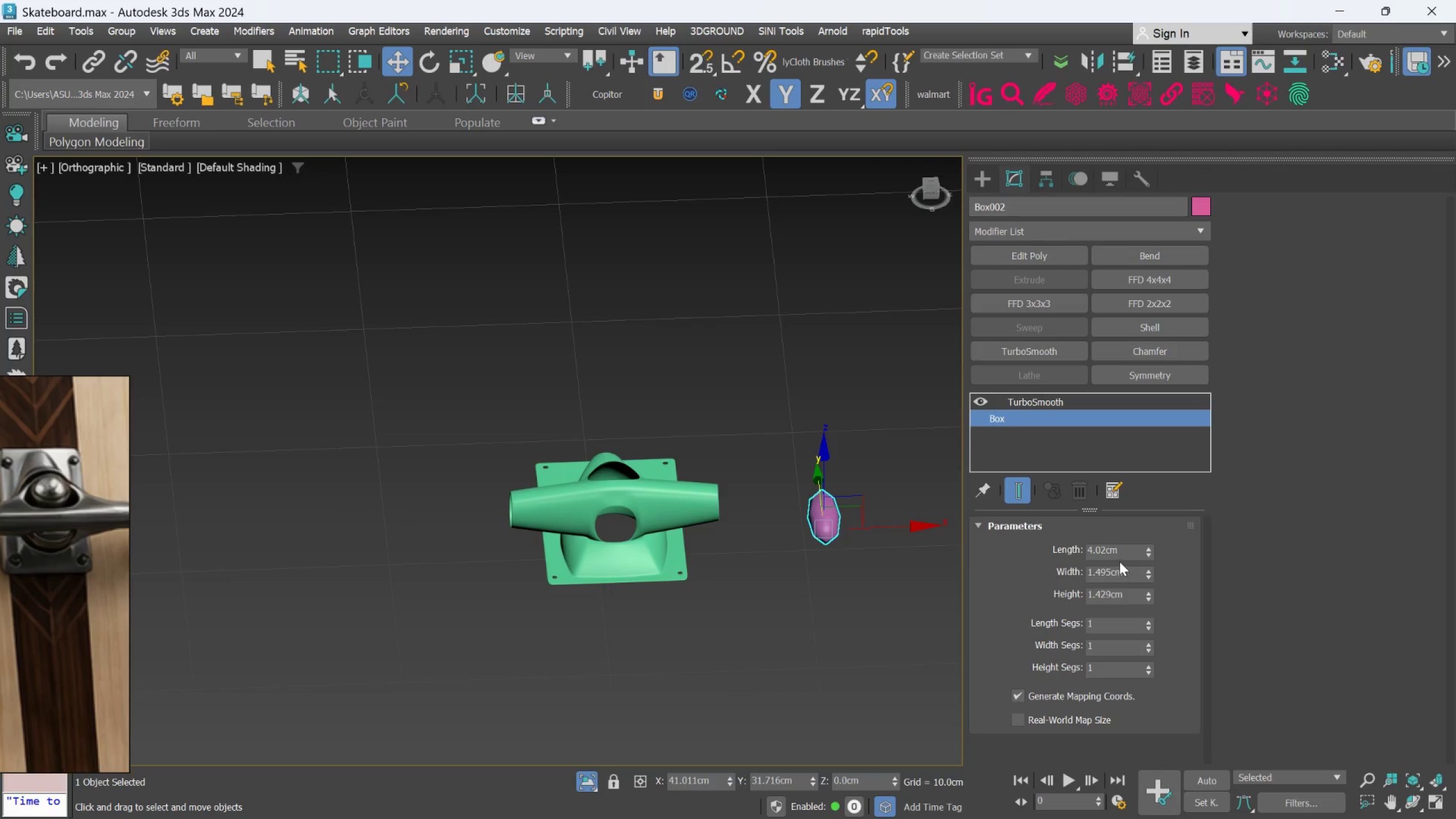 
double_click([1108, 553])
 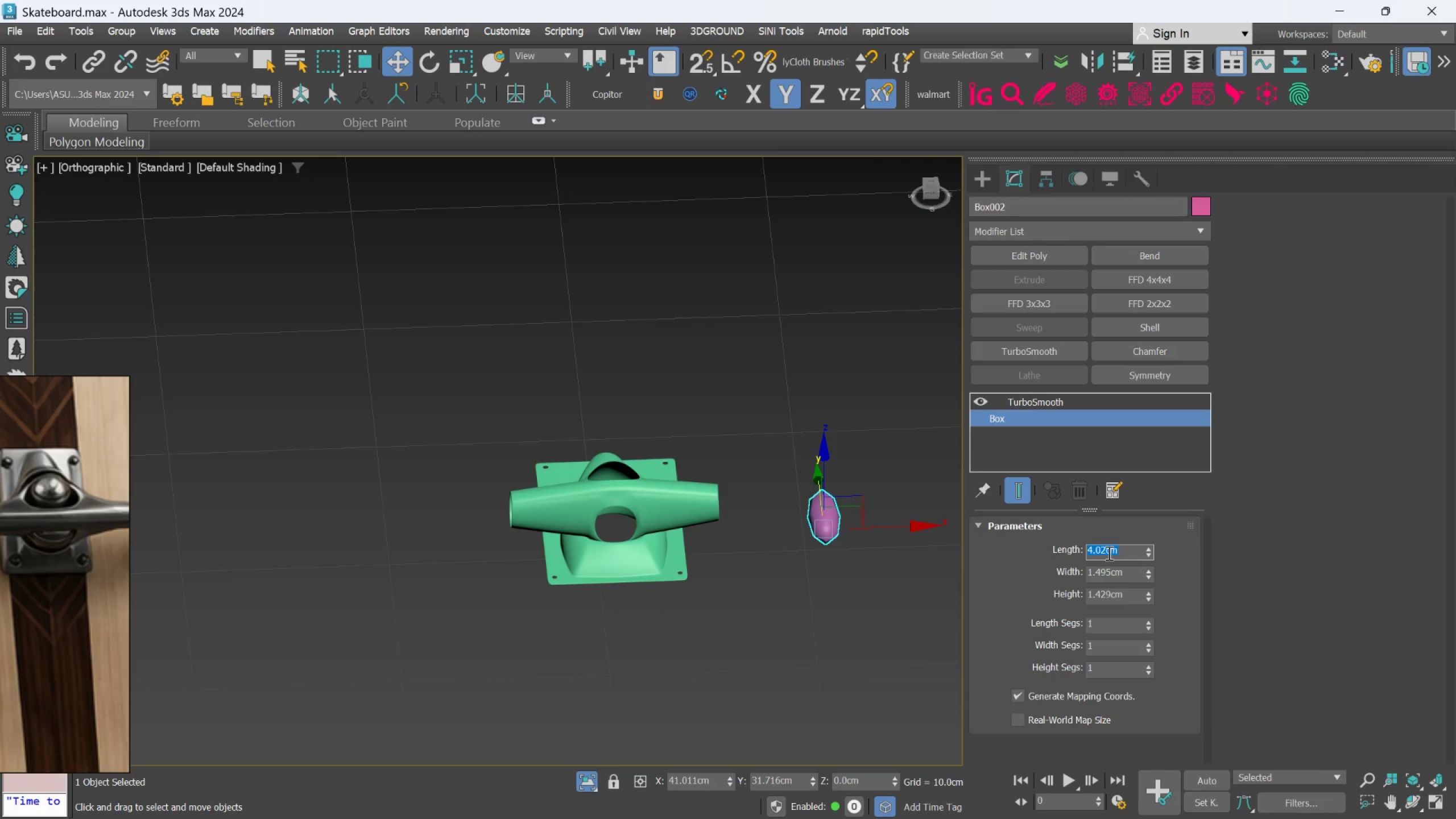 
key(5)
 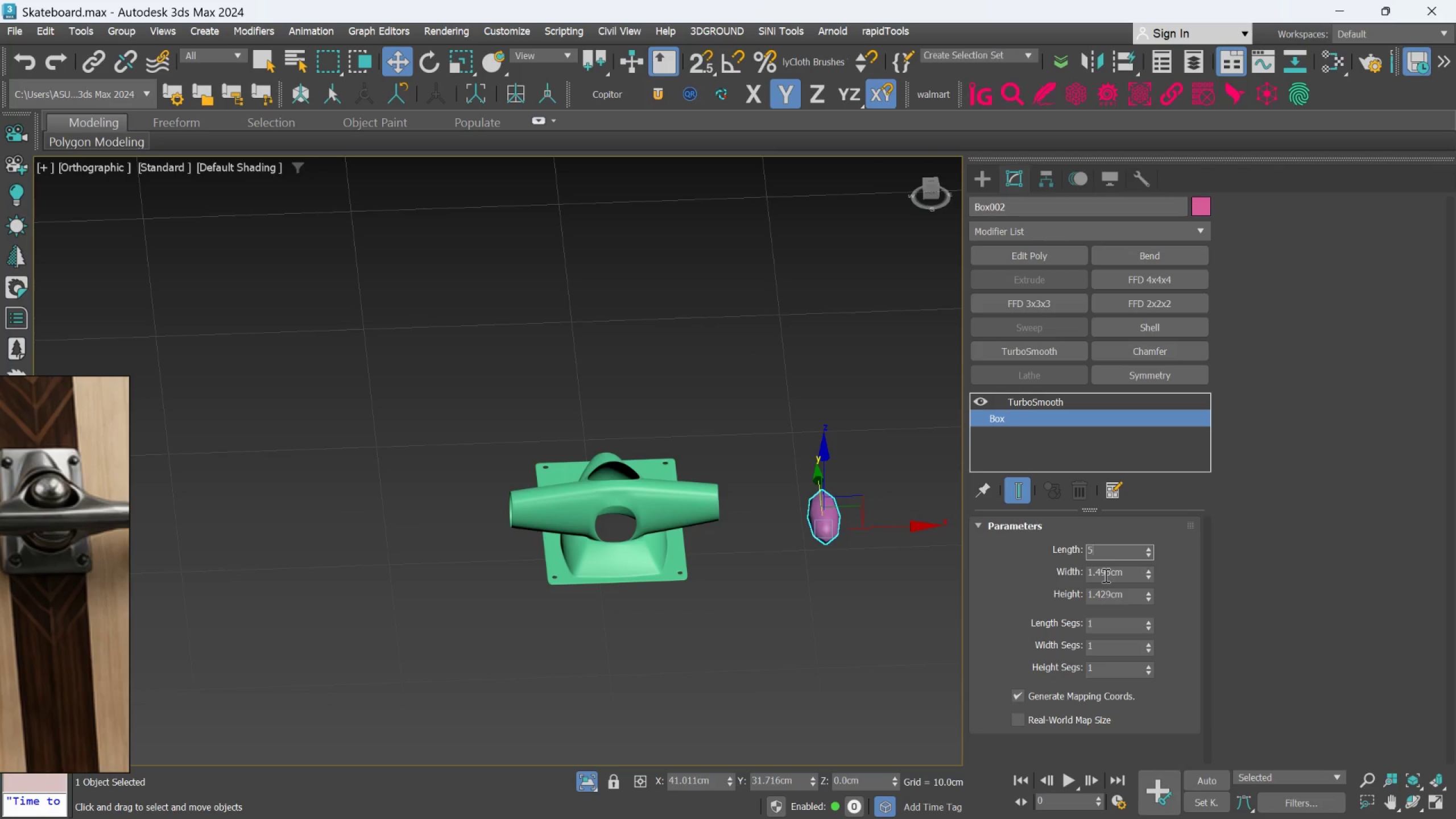 
double_click([1105, 575])
 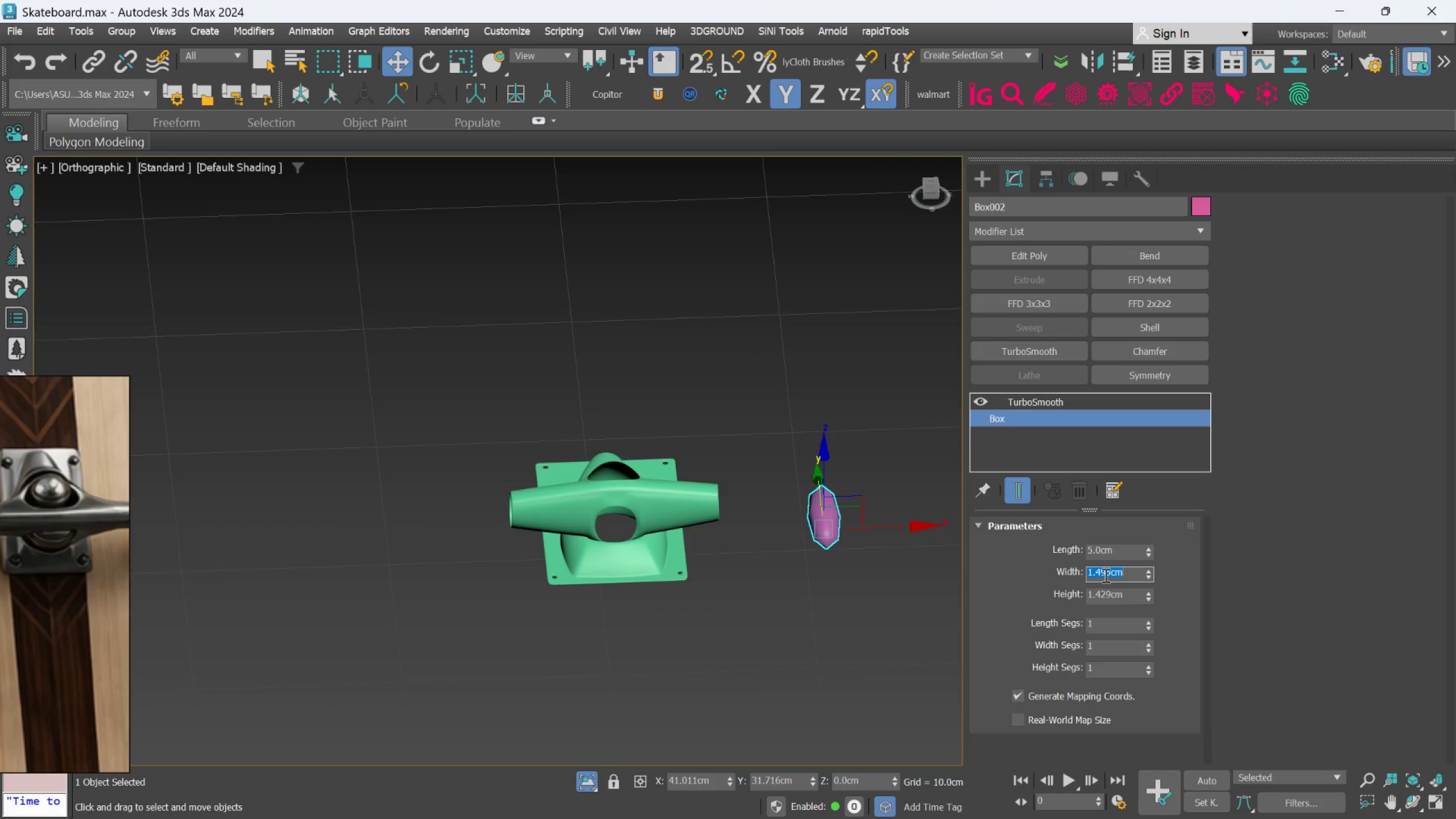 
key(5)
 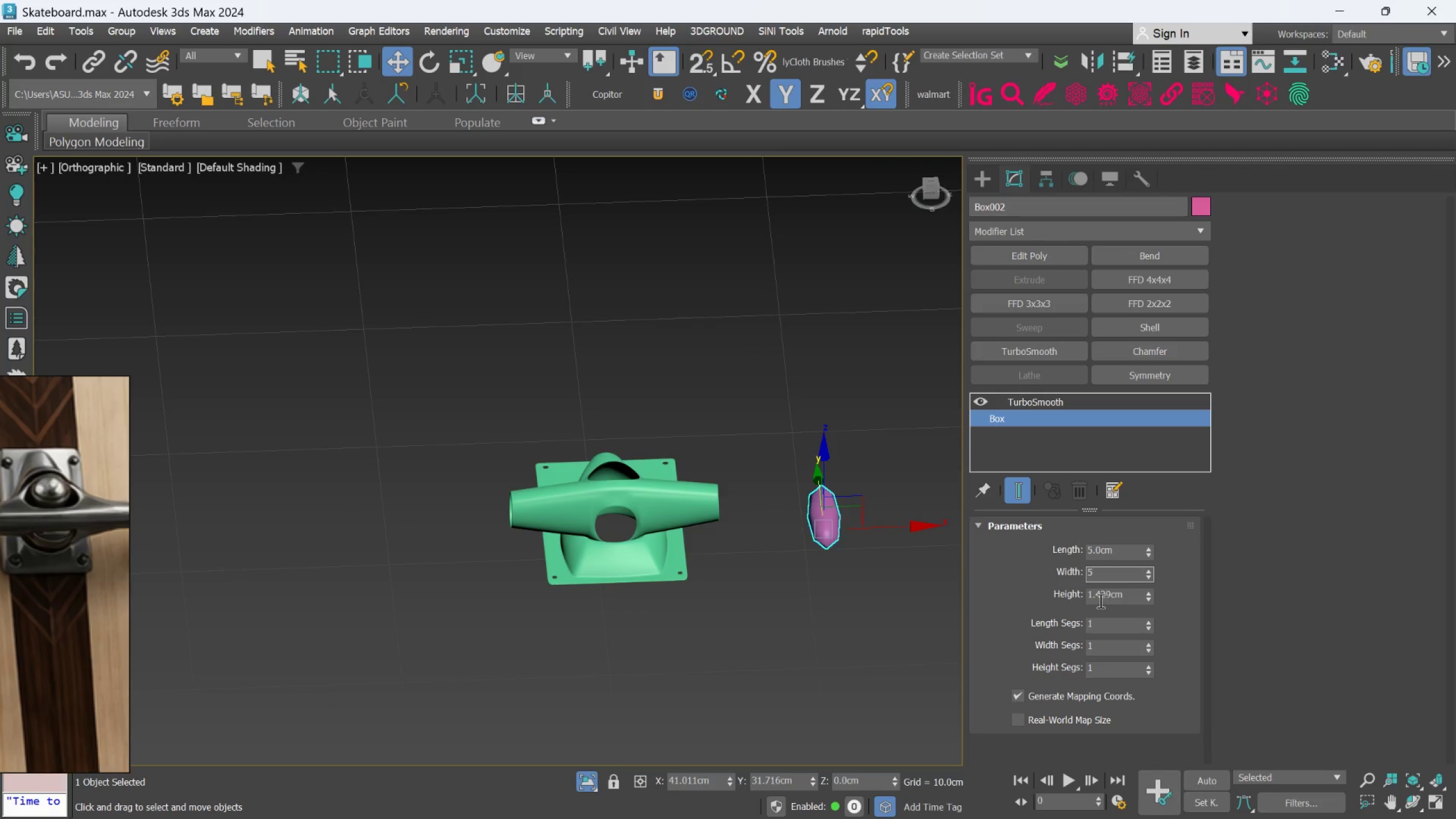 
double_click([1099, 601])
 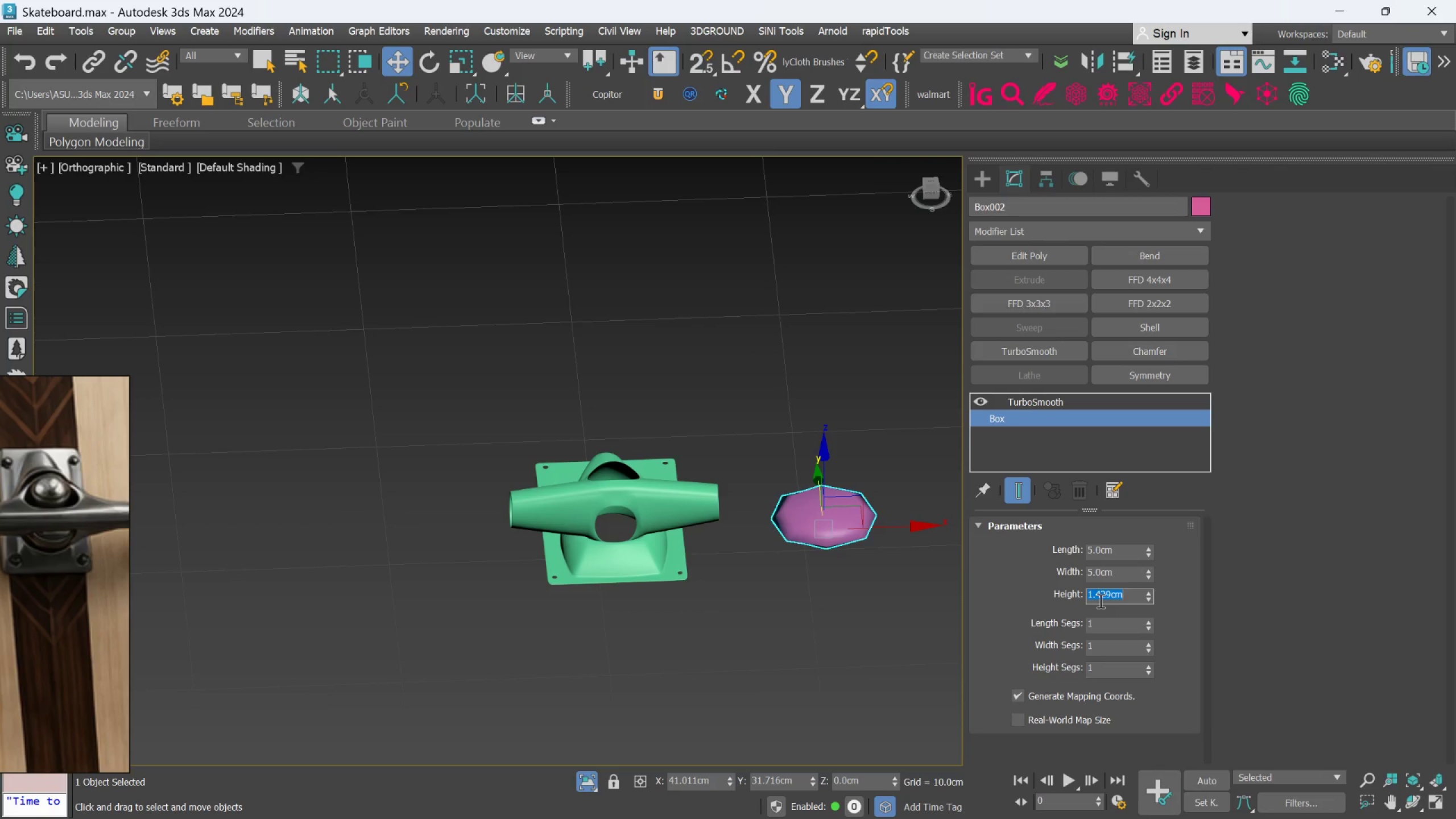 
key(5)
 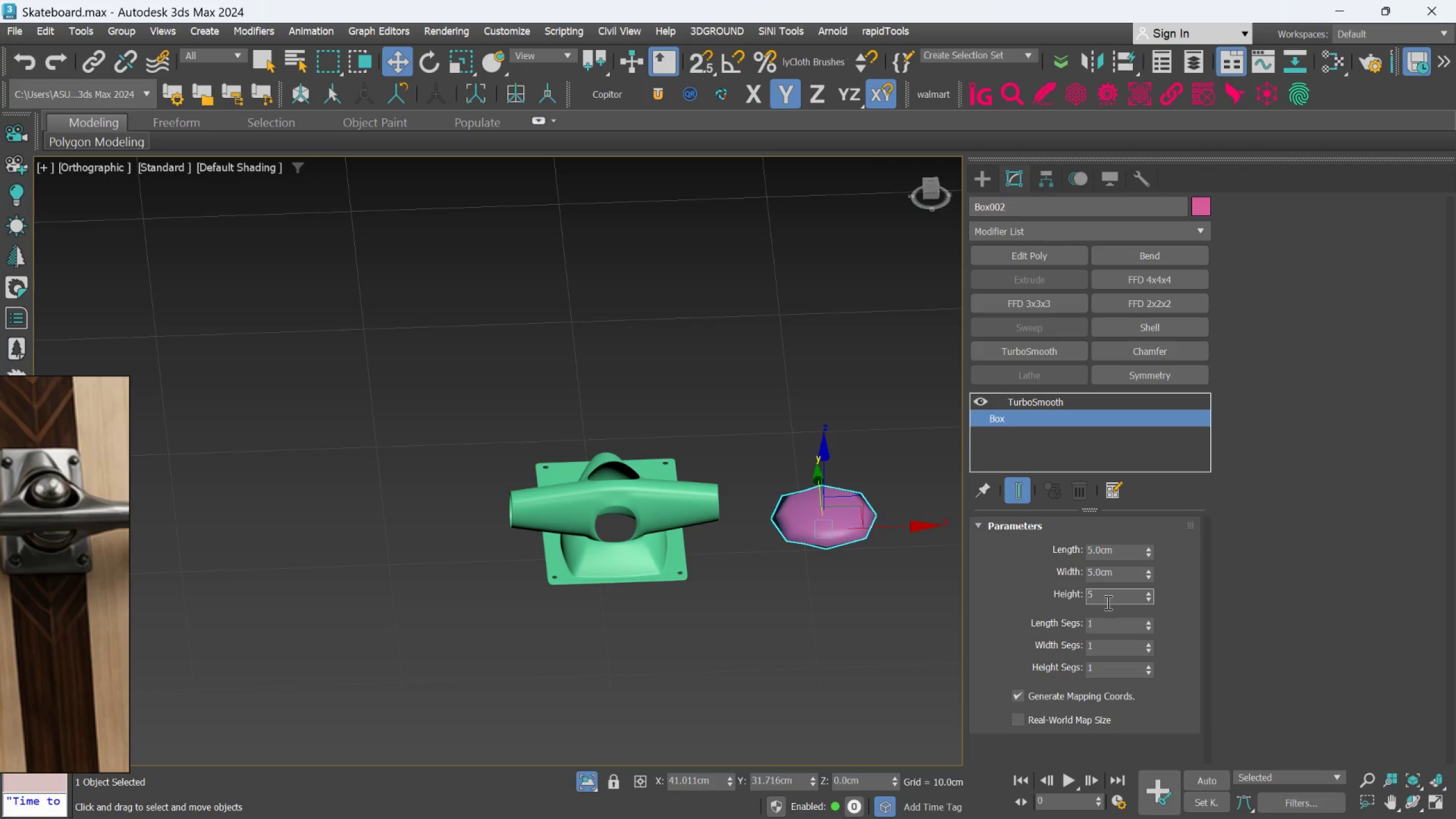 
left_click([938, 592])
 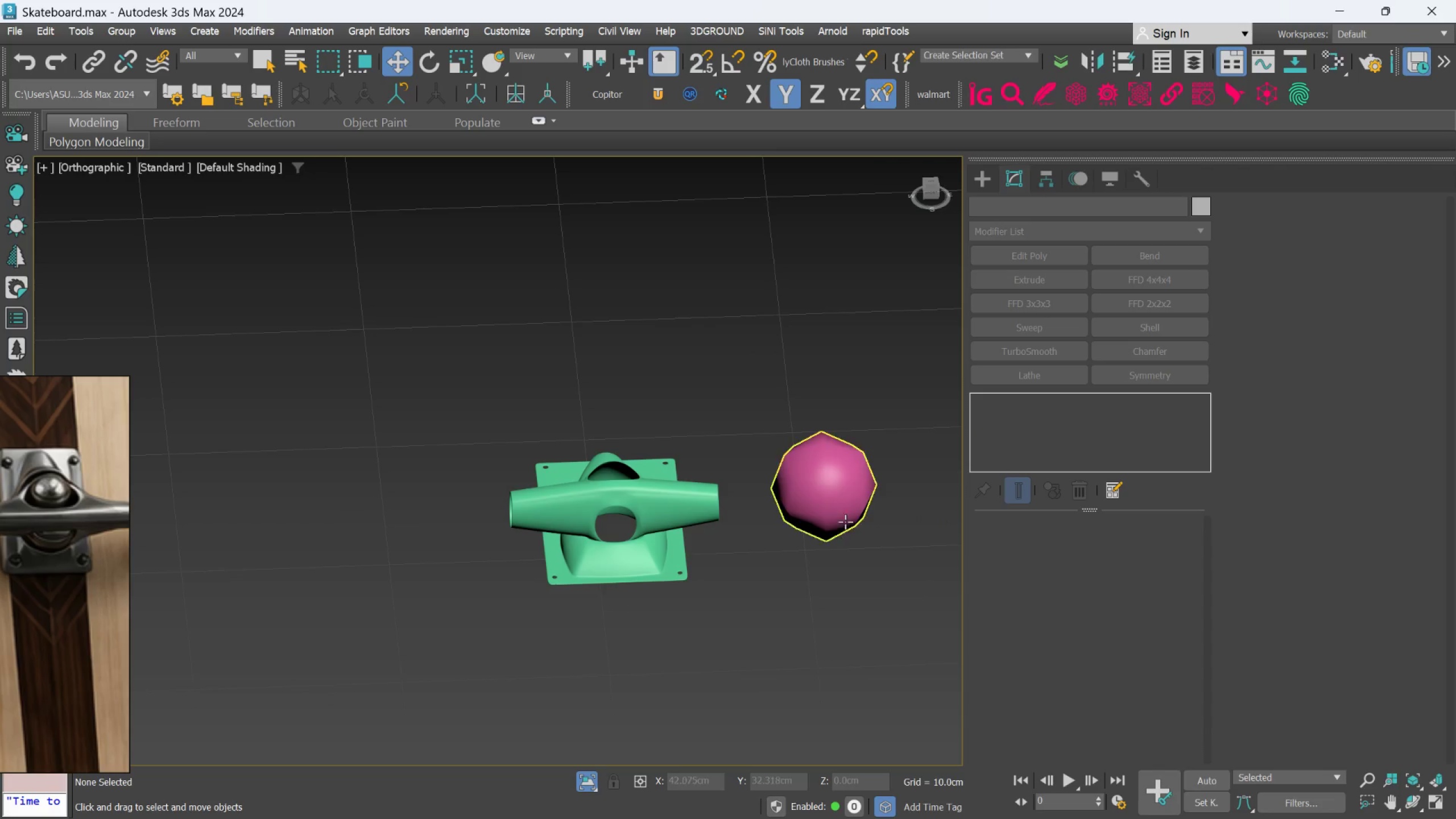 
left_click([844, 512])
 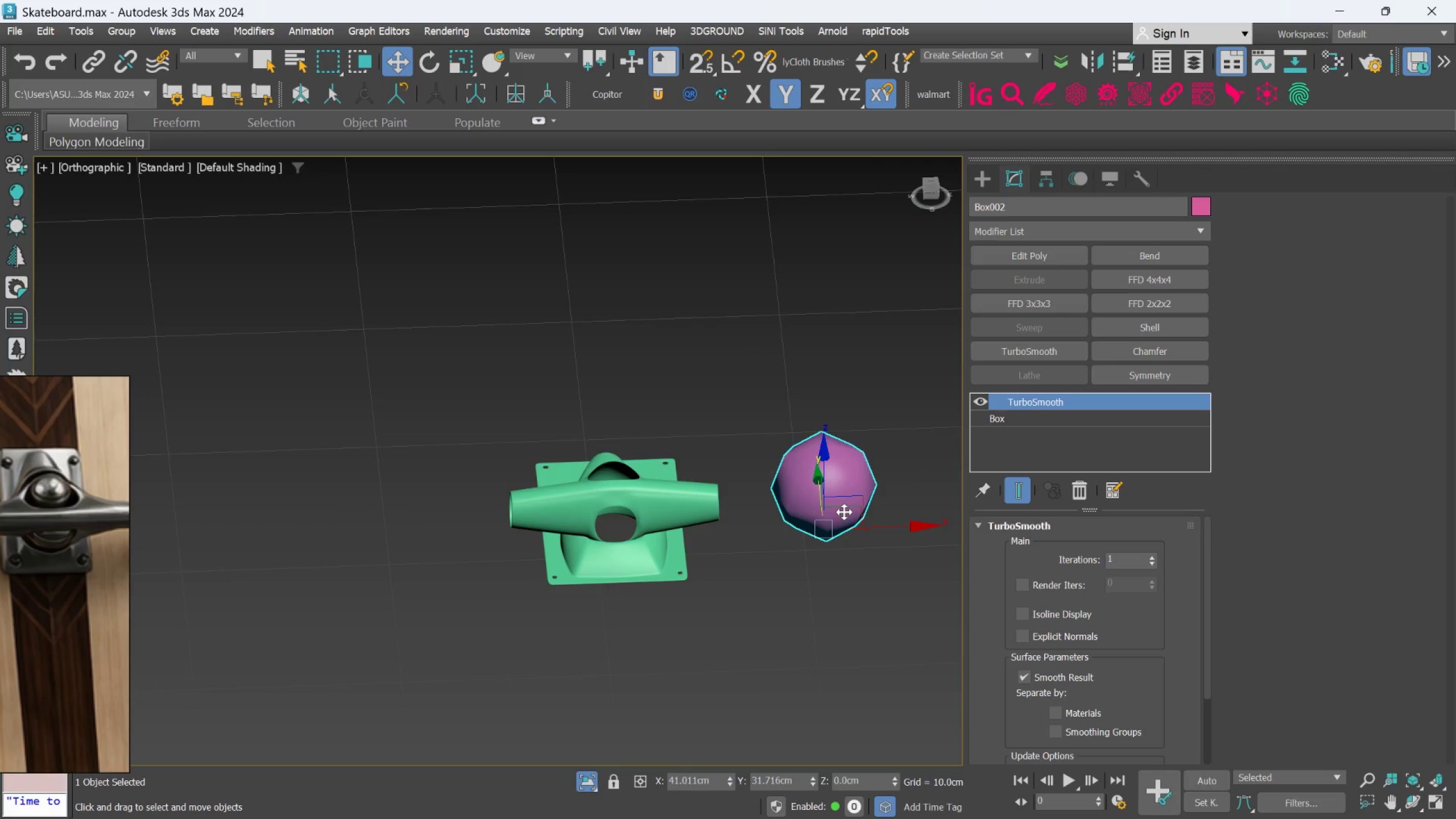 
key(F4)
 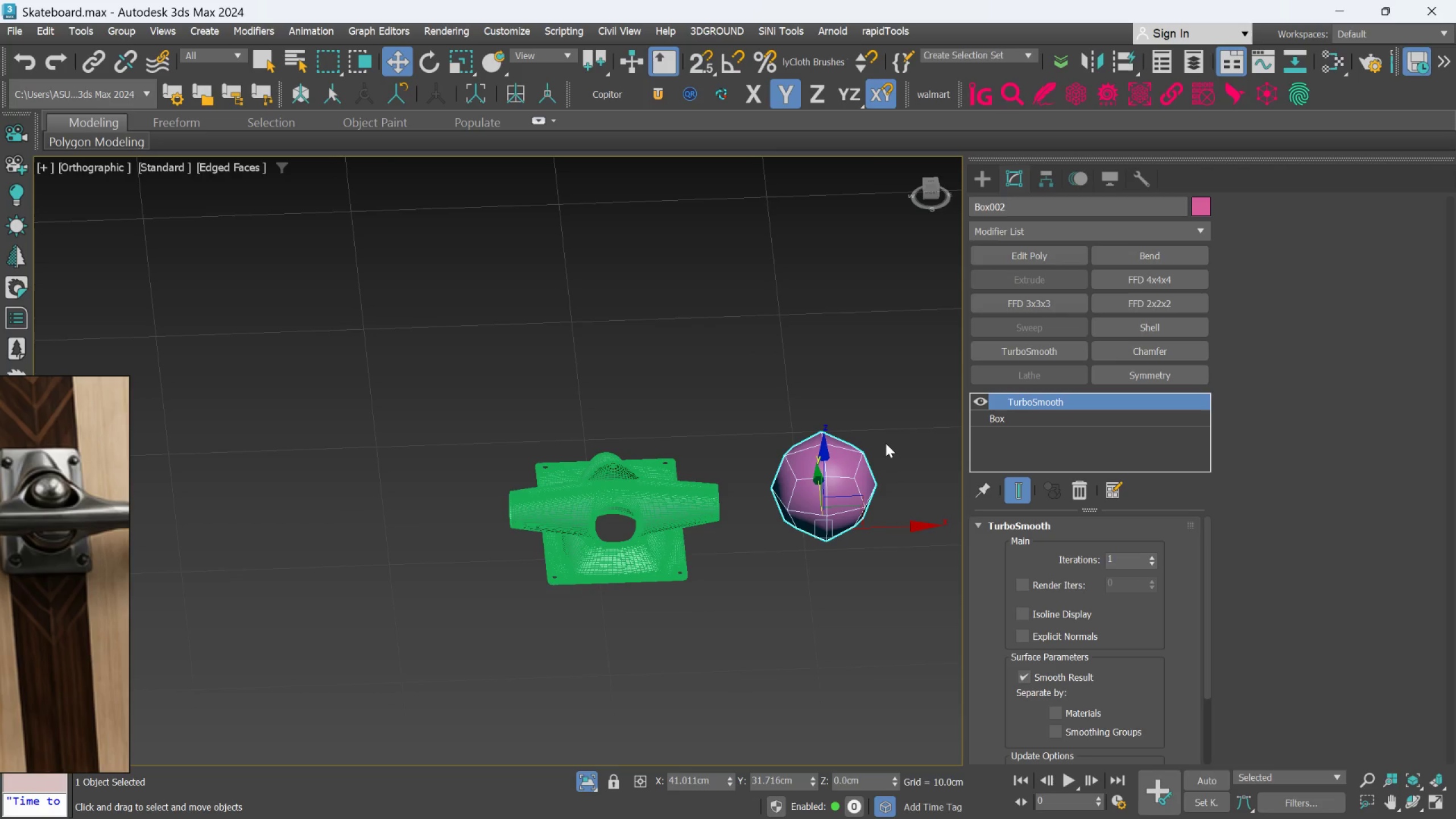 
scroll: coordinate [878, 454], scroll_direction: up, amount: 2.0
 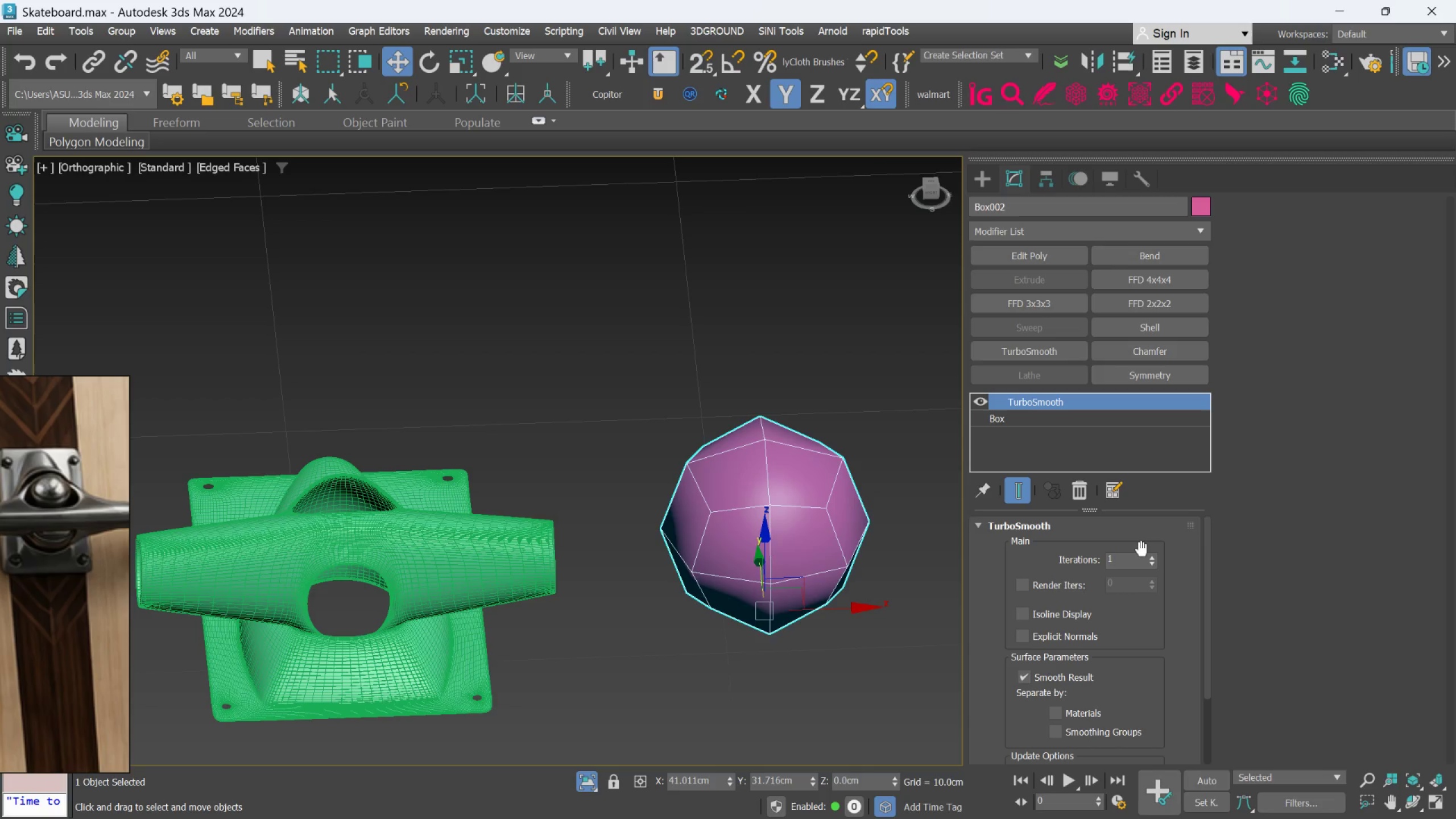 
left_click([1156, 557])
 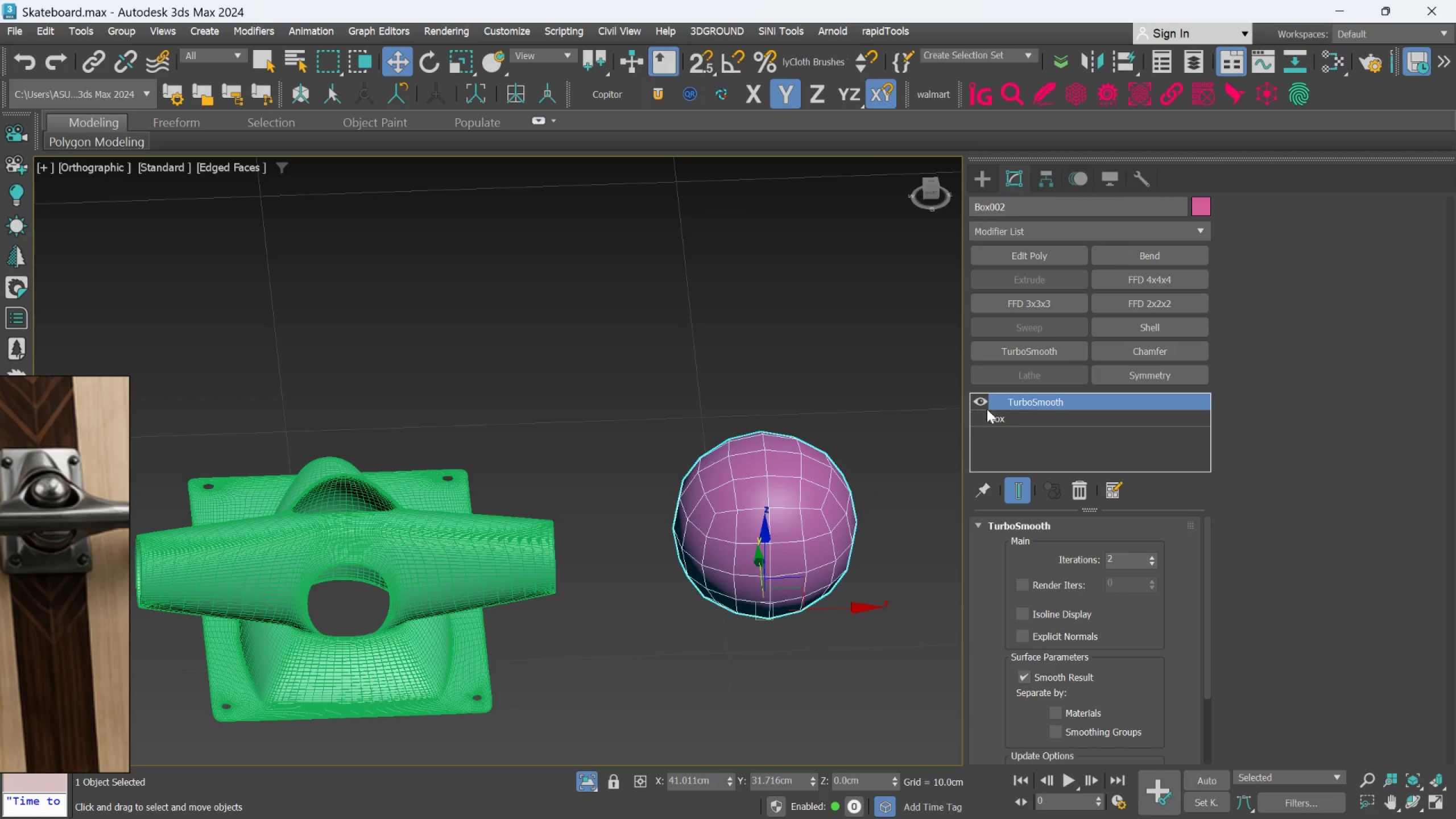 
right_click([1020, 406])
 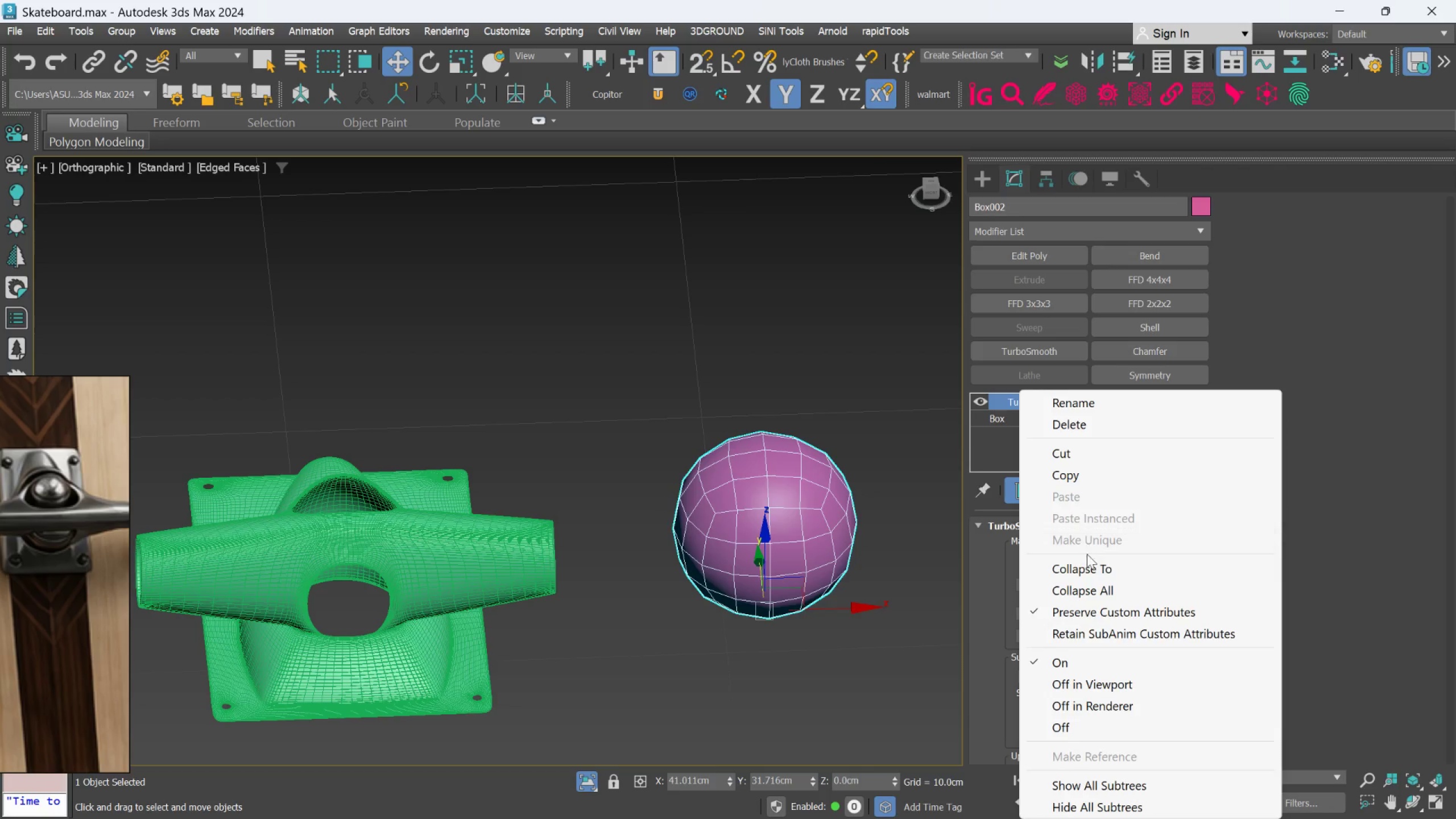 
left_click([1086, 569])
 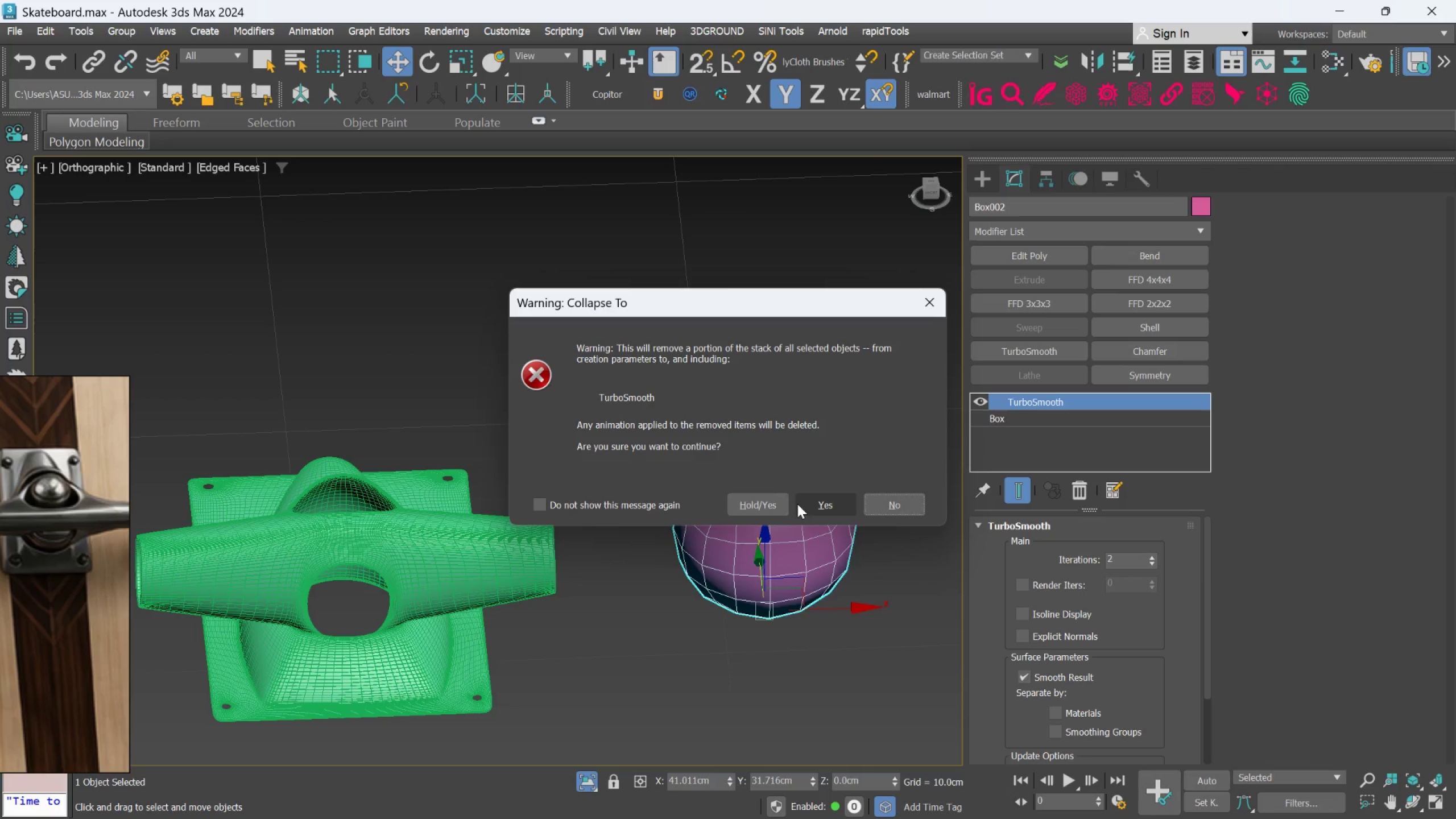 
left_click([814, 505])
 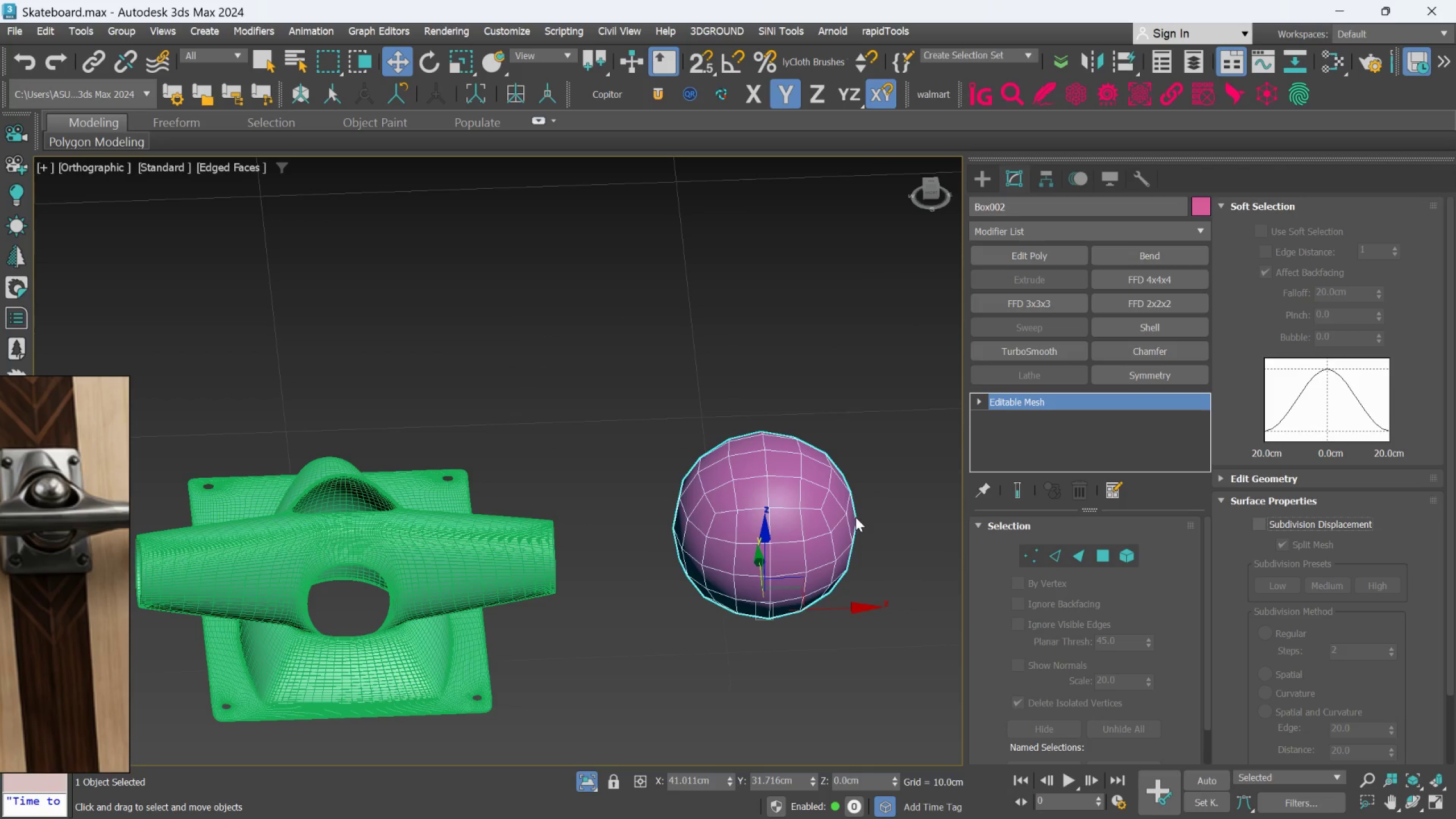 
scroll: coordinate [847, 521], scroll_direction: down, amount: 1.0
 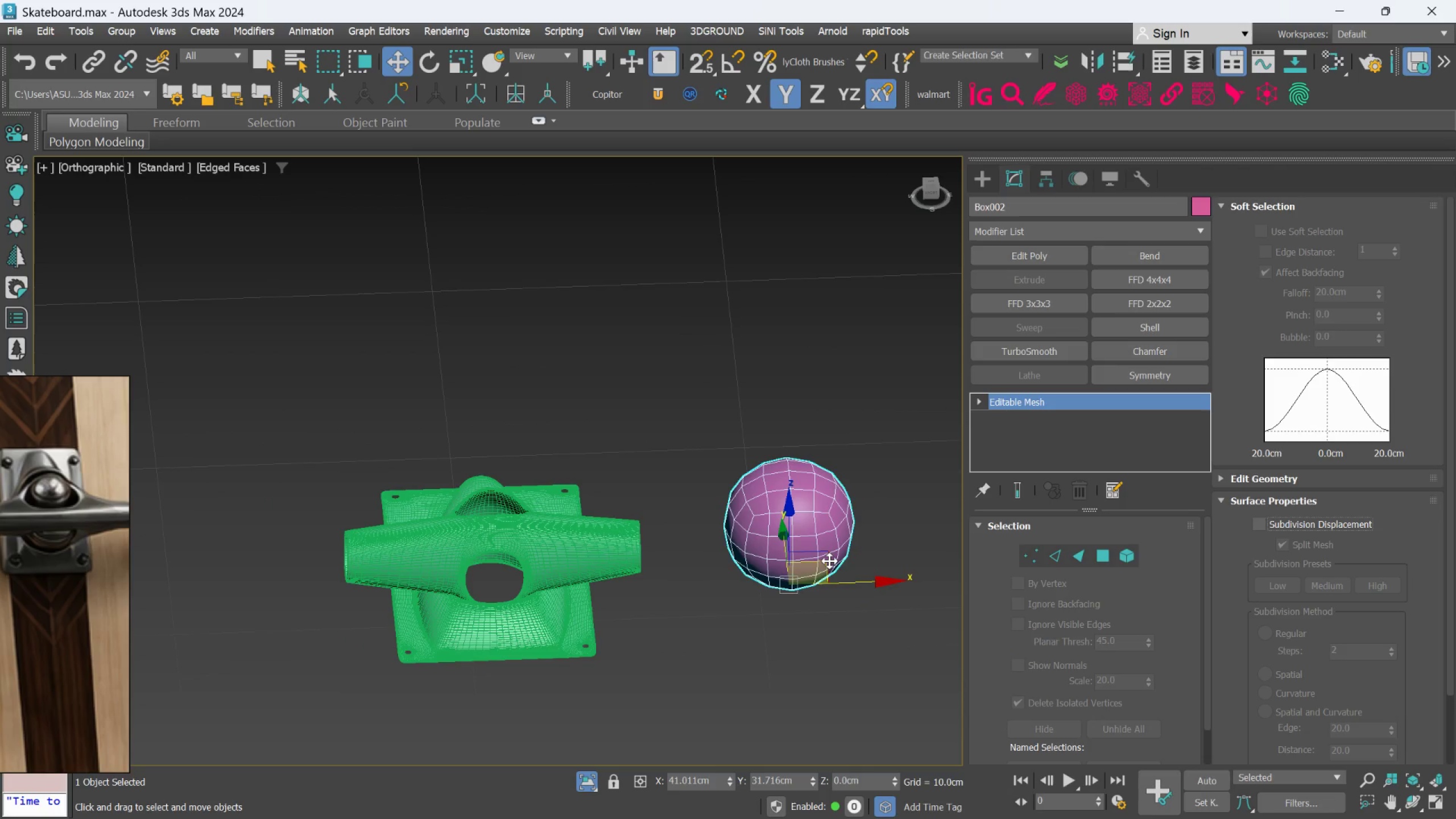 
key(F)
 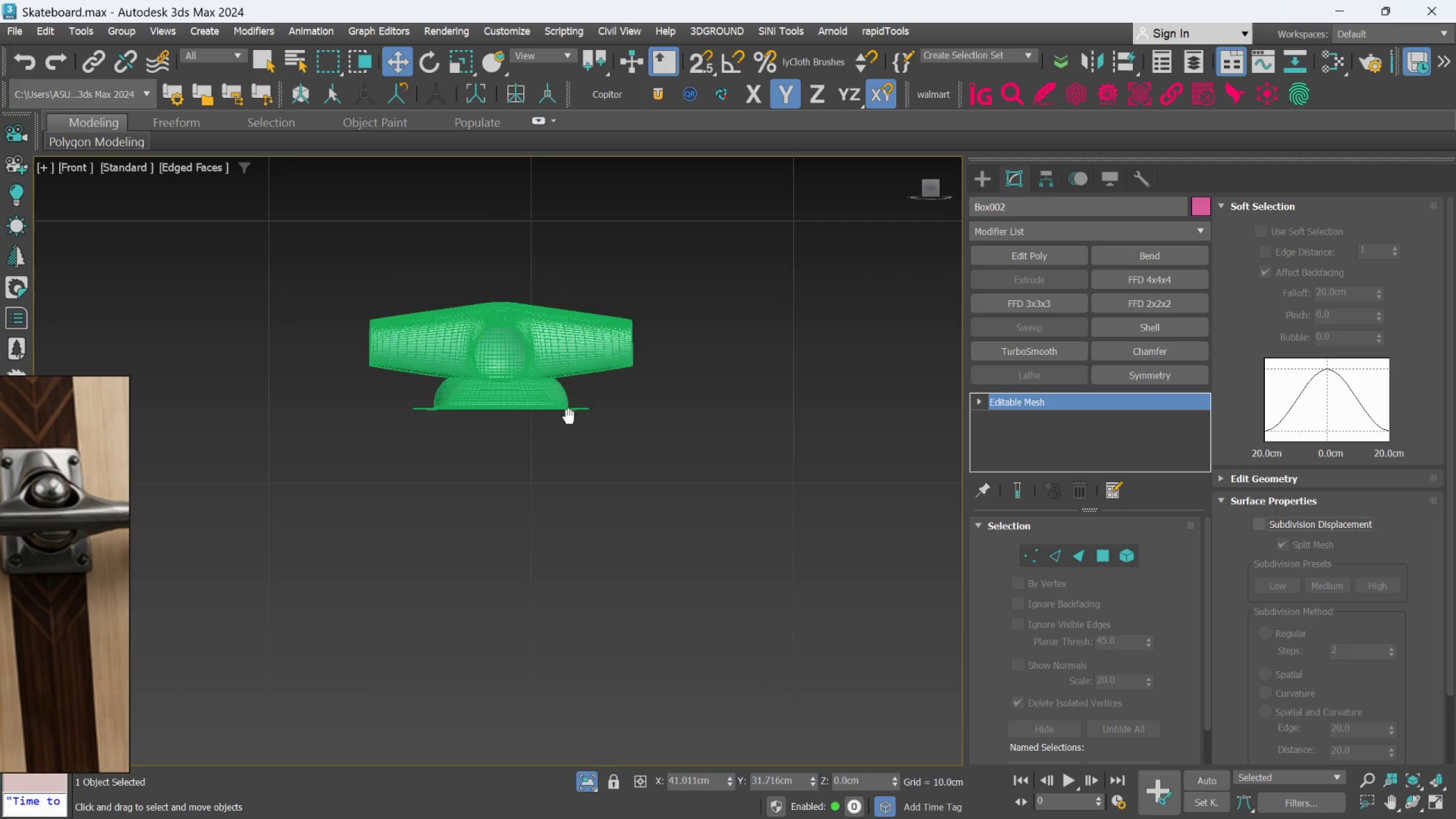 
scroll: coordinate [565, 422], scroll_direction: down, amount: 4.0
 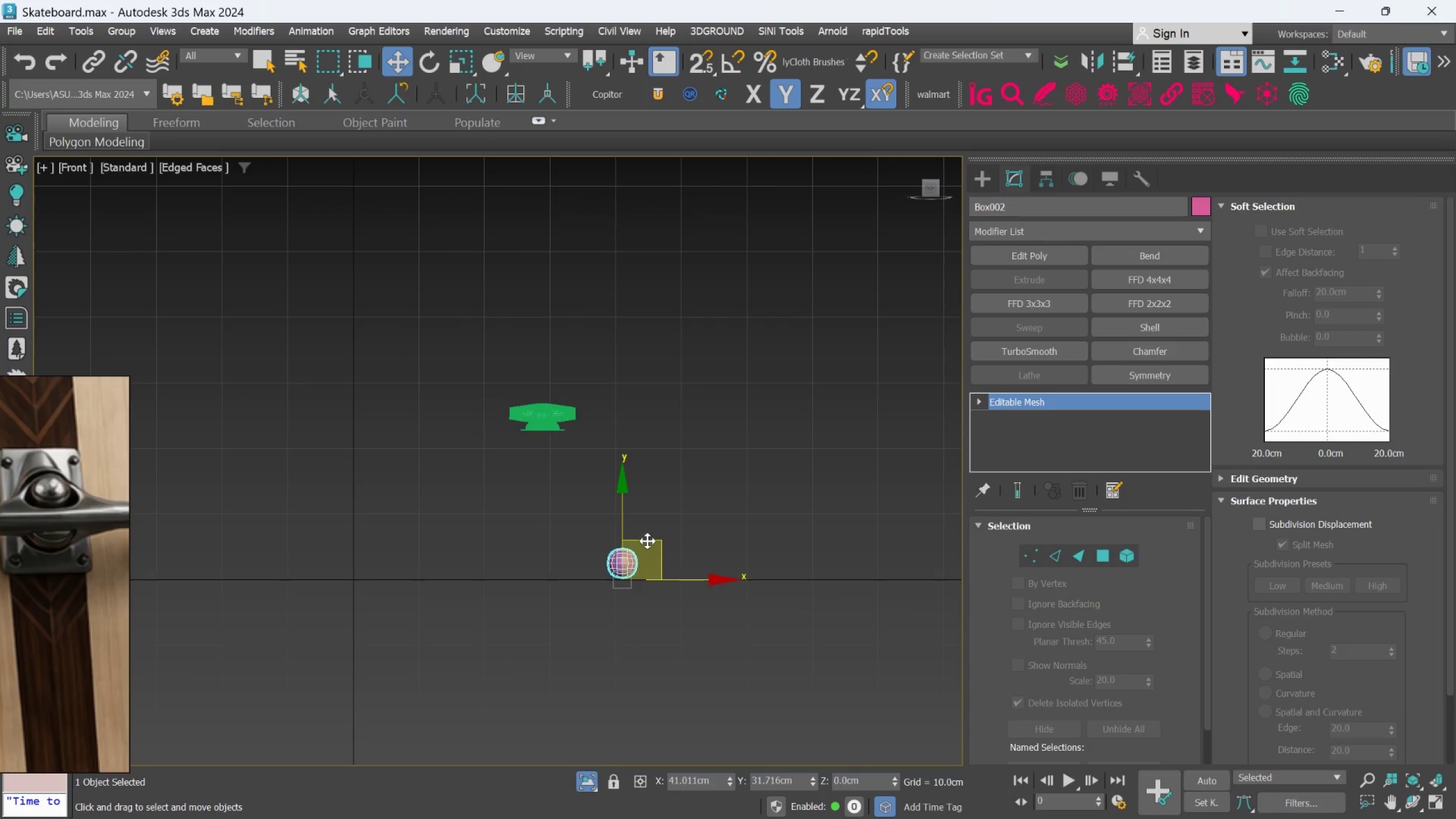 
left_click_drag(start_coordinate=[648, 541], to_coordinate=[580, 372])
 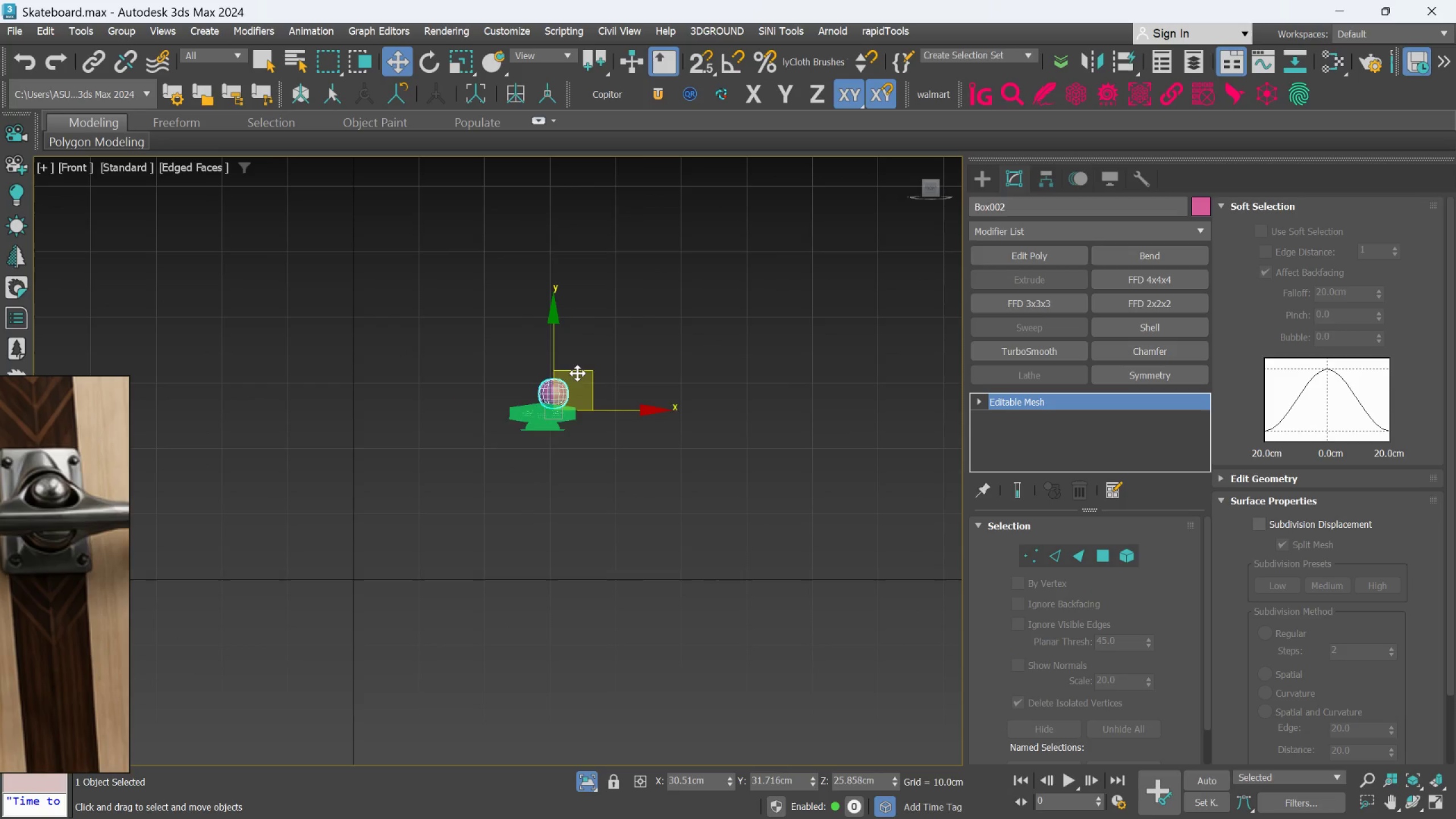 
scroll: coordinate [777, 477], scroll_direction: up, amount: 5.0
 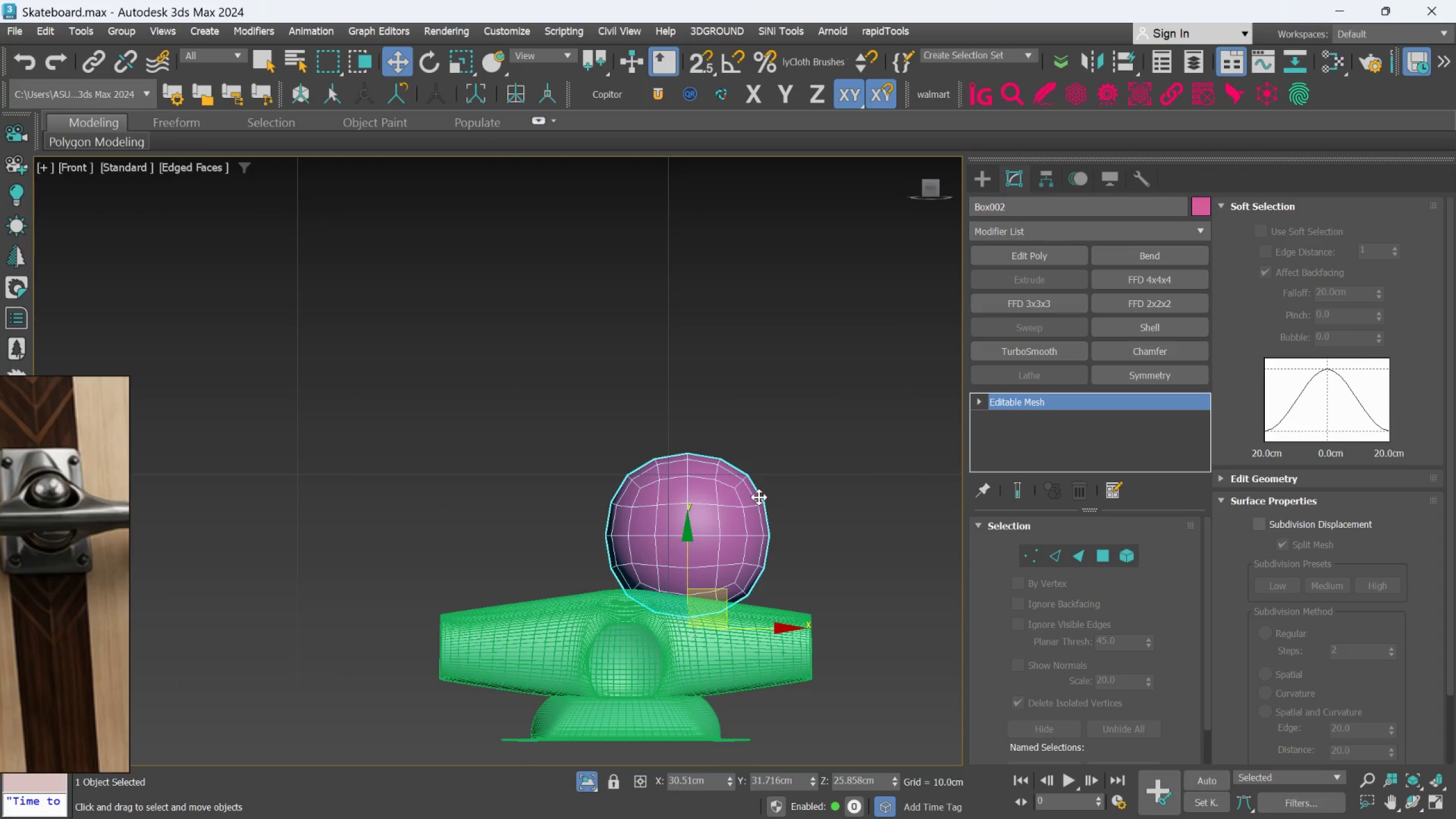 
key(R)
 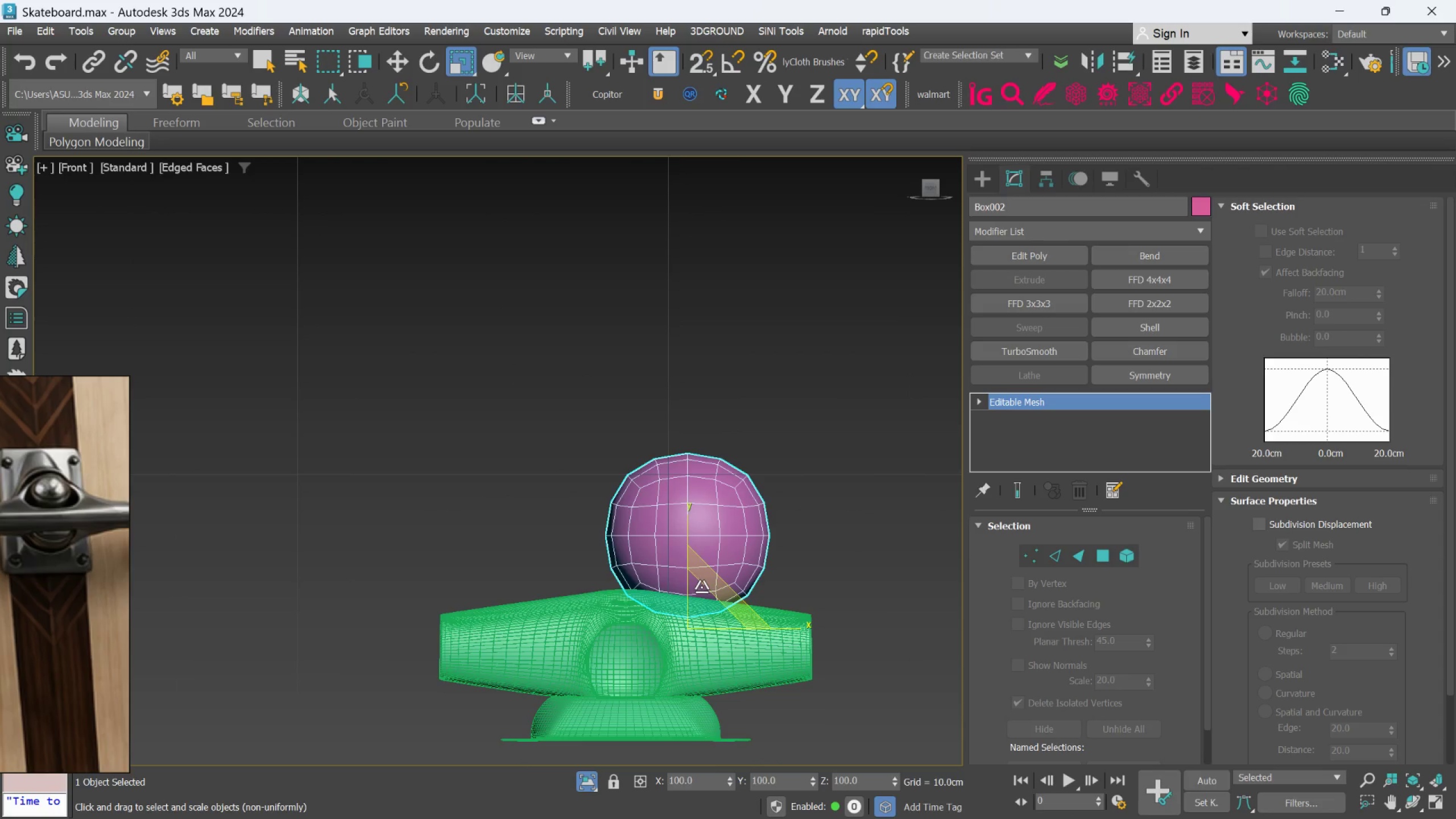 
left_click_drag(start_coordinate=[697, 596], to_coordinate=[705, 632])
 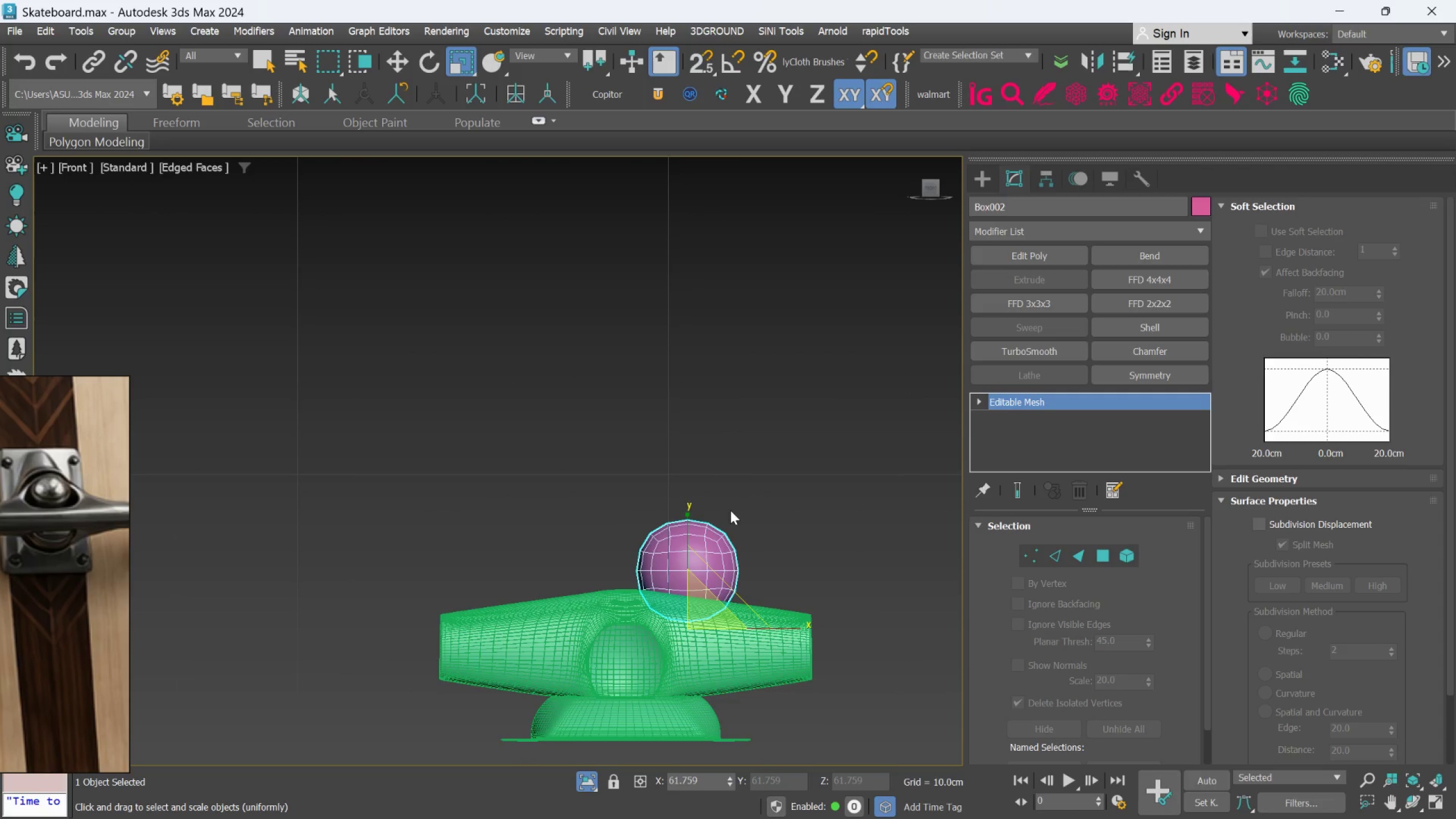 
hold_key(key=AltLeft, duration=0.52)
 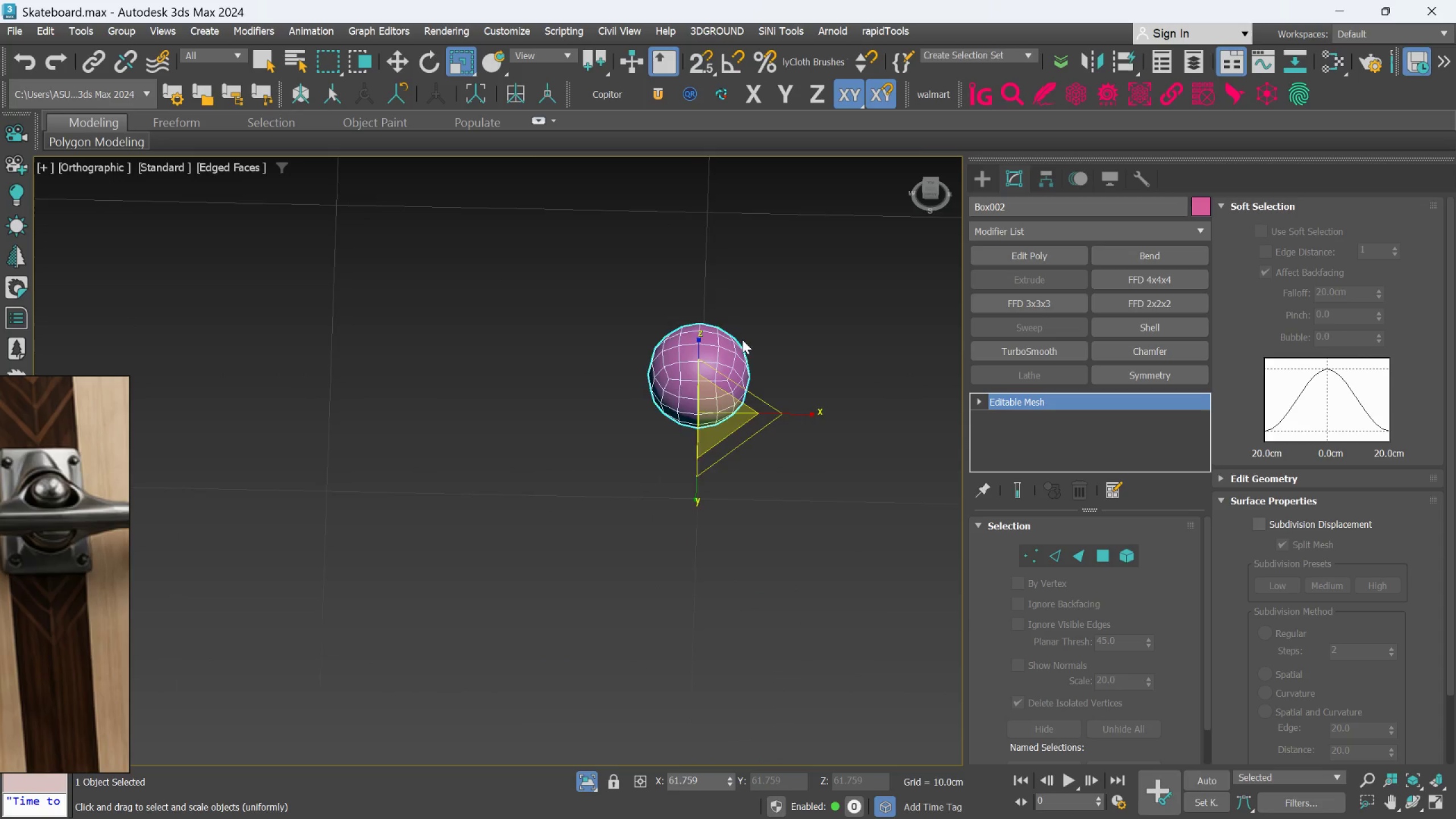 
scroll: coordinate [742, 482], scroll_direction: down, amount: 2.0
 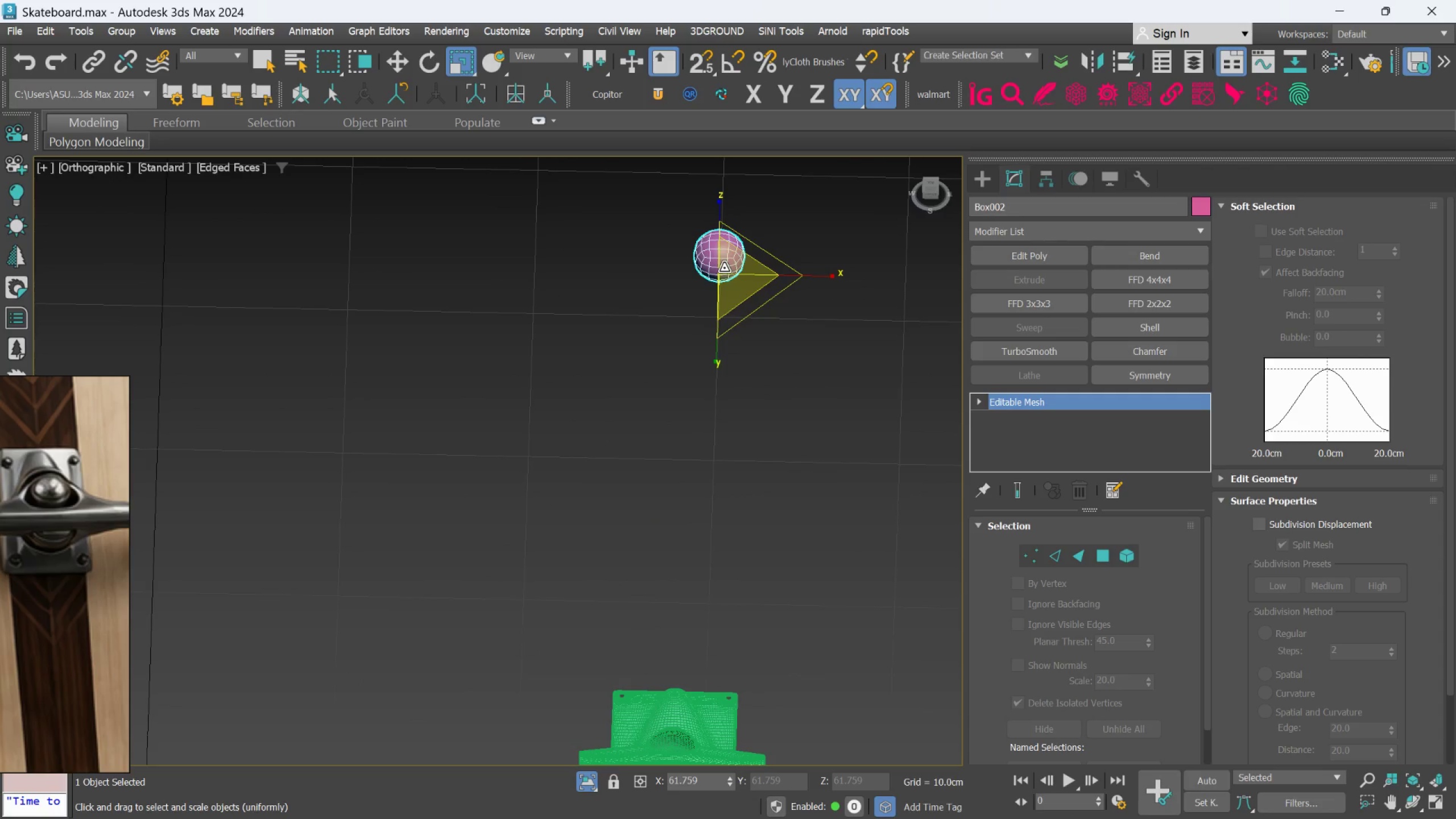 
key(W)
 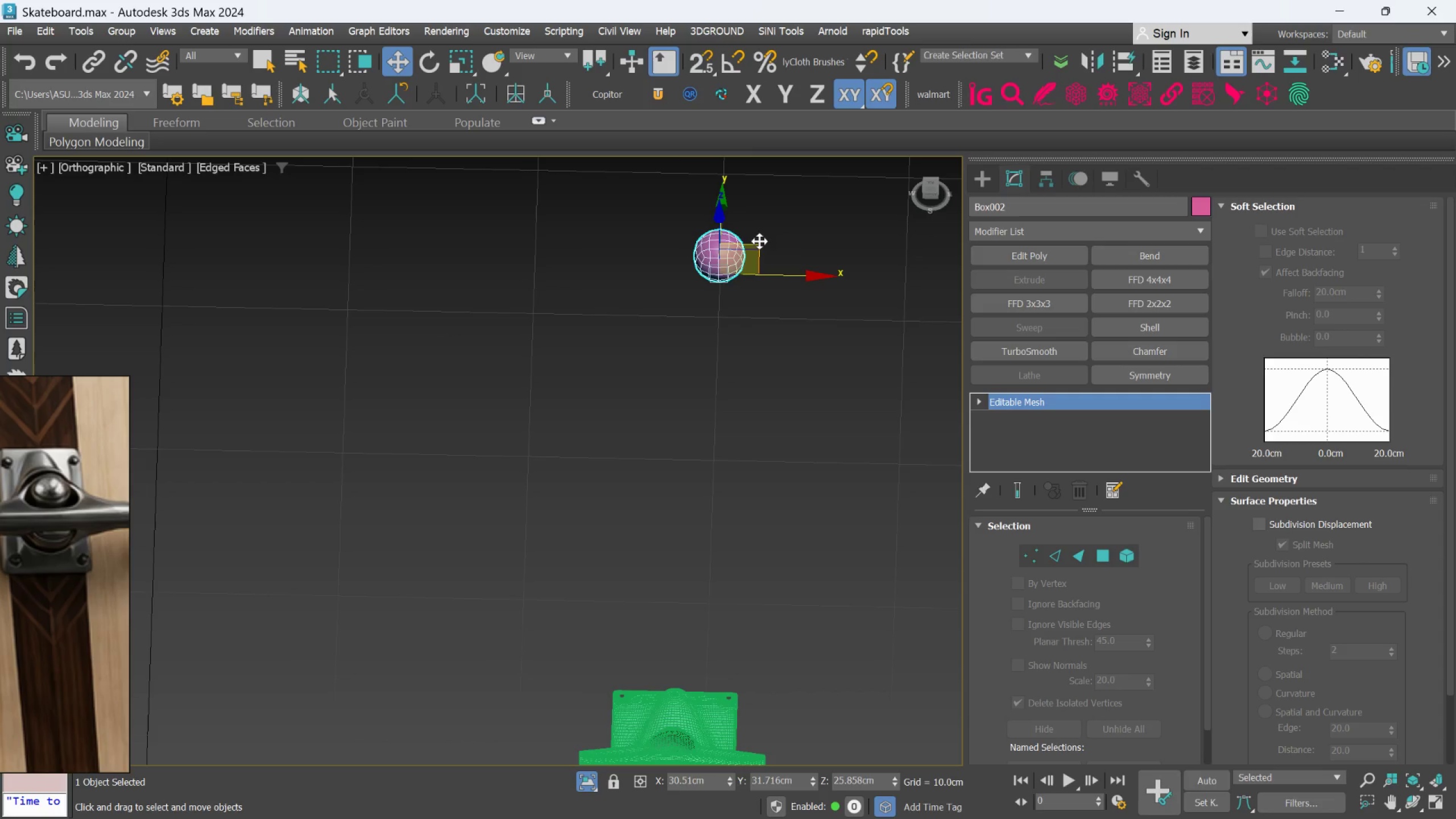 
left_click_drag(start_coordinate=[756, 246], to_coordinate=[715, 710])
 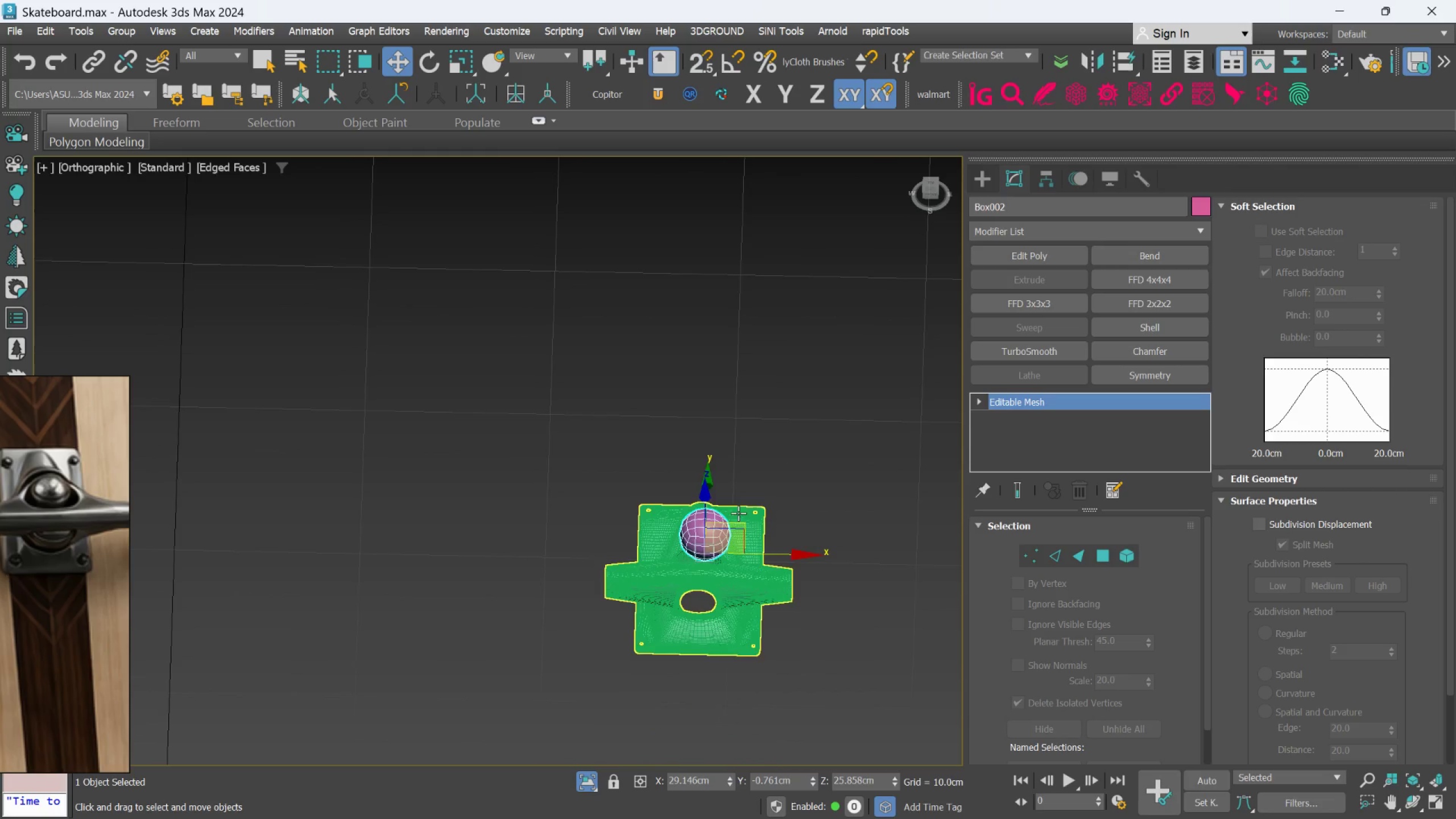 
scroll: coordinate [705, 569], scroll_direction: up, amount: 3.0
 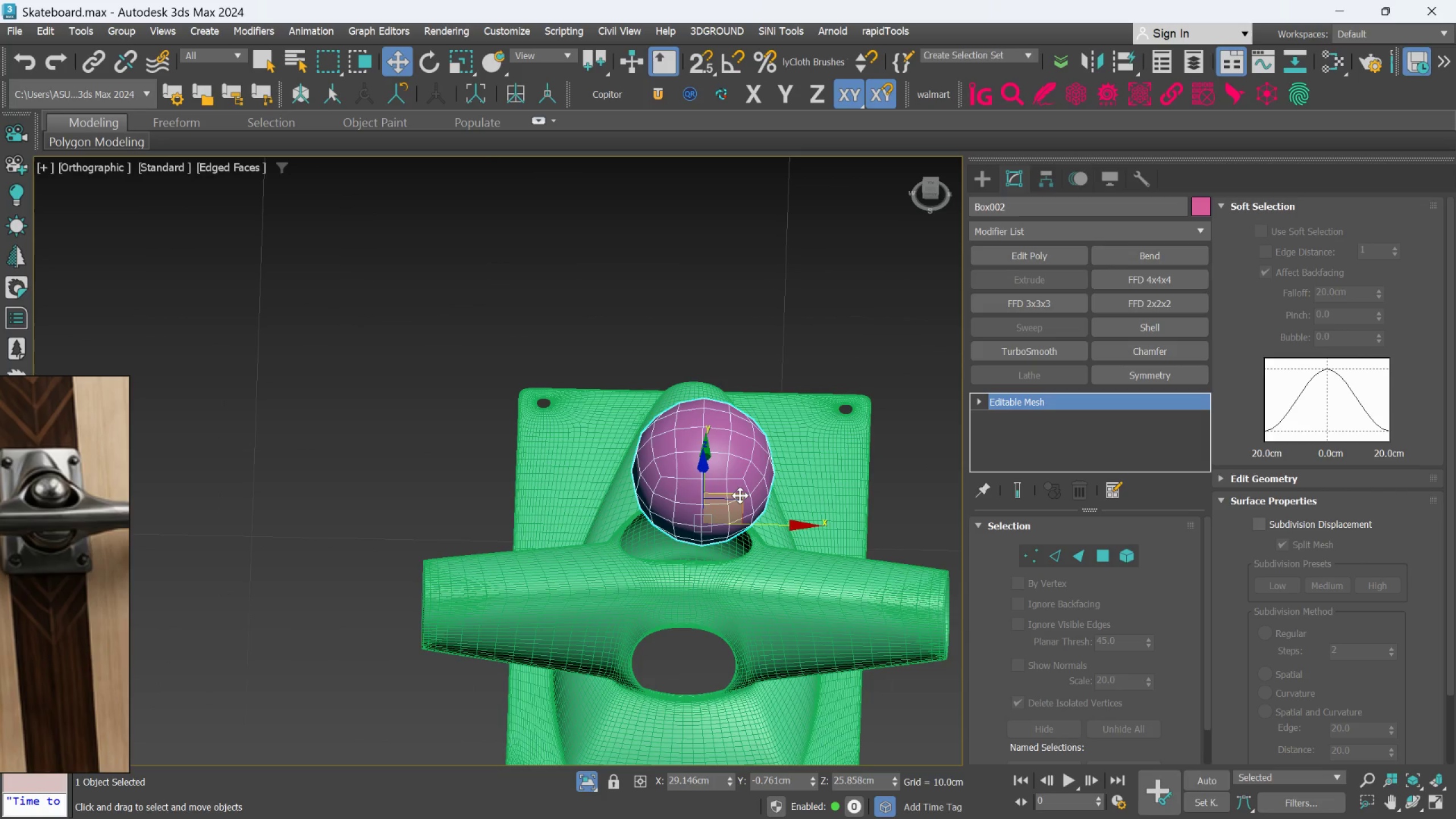 
left_click_drag(start_coordinate=[740, 495], to_coordinate=[725, 531])
 